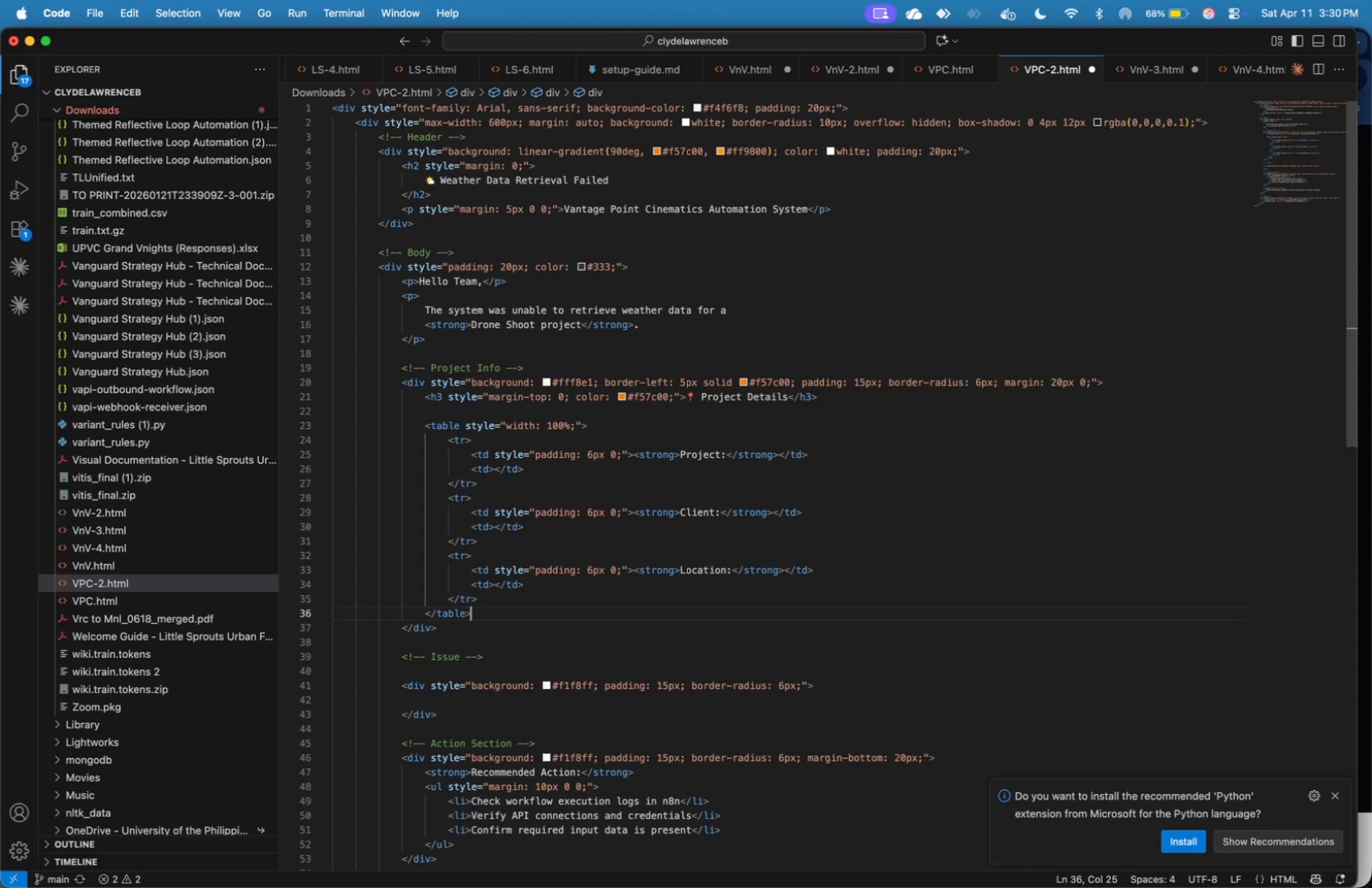 
key(ArrowUp)
 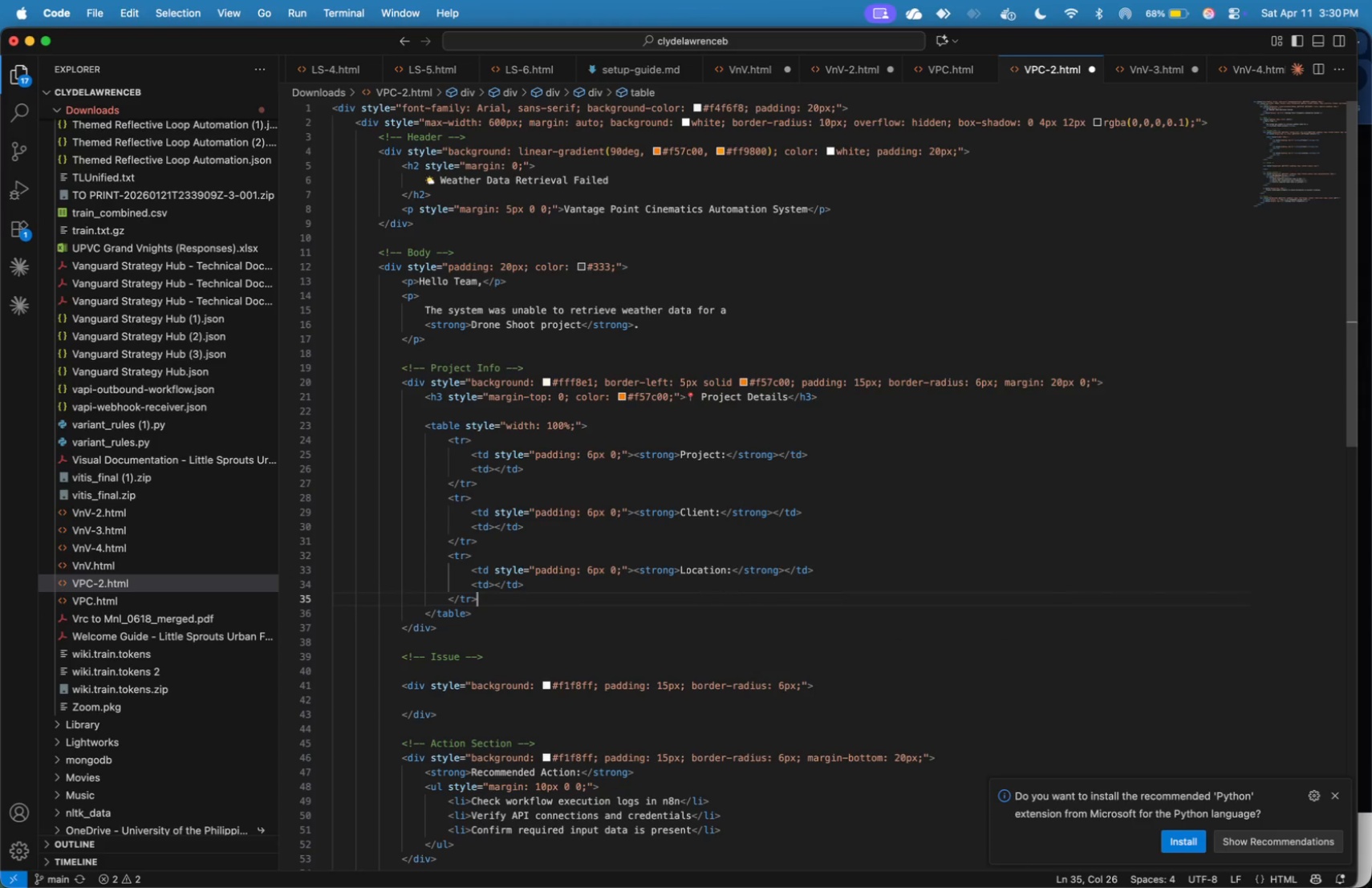 
key(ArrowUp)
 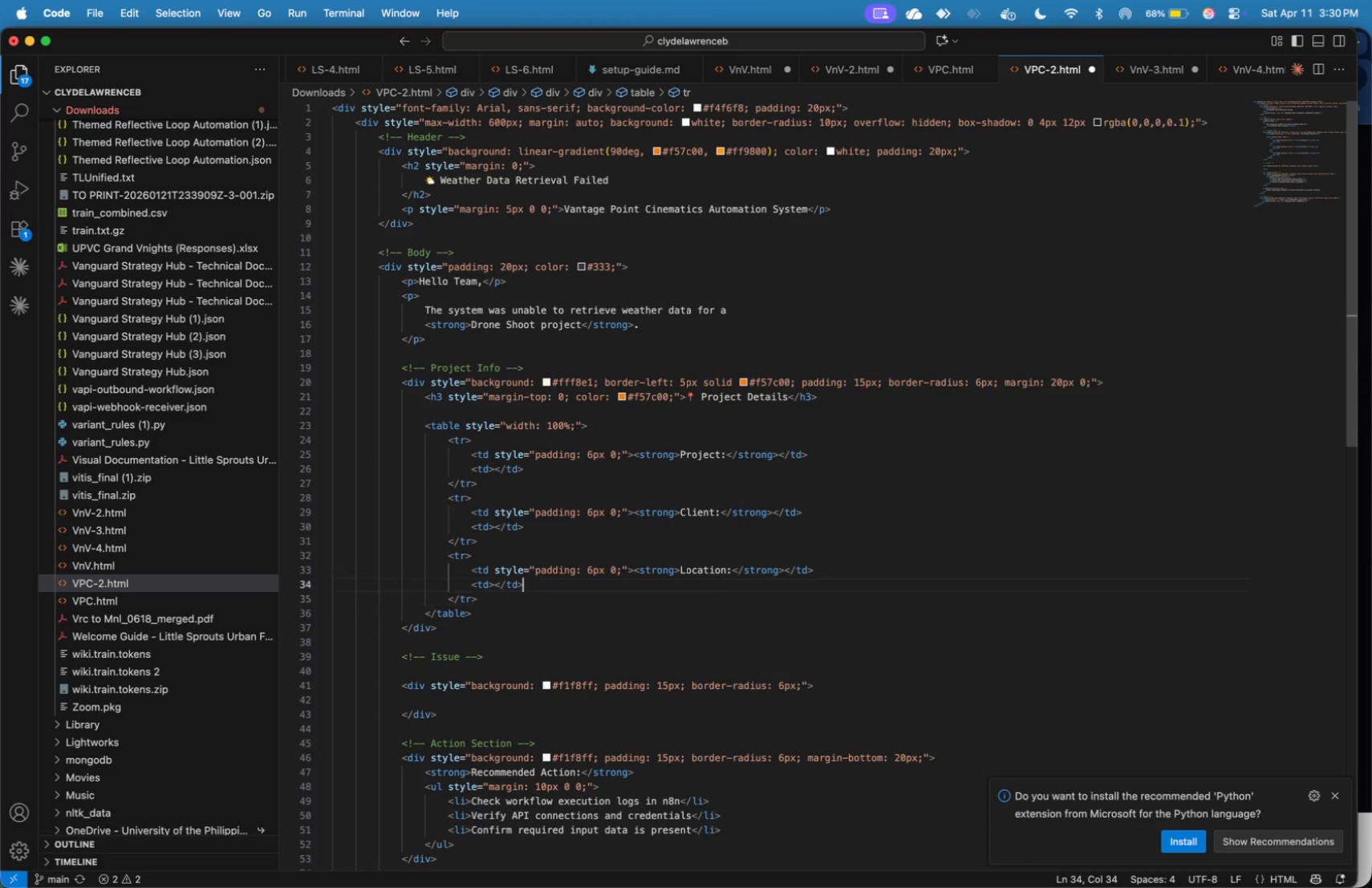 
key(ArrowUp)
 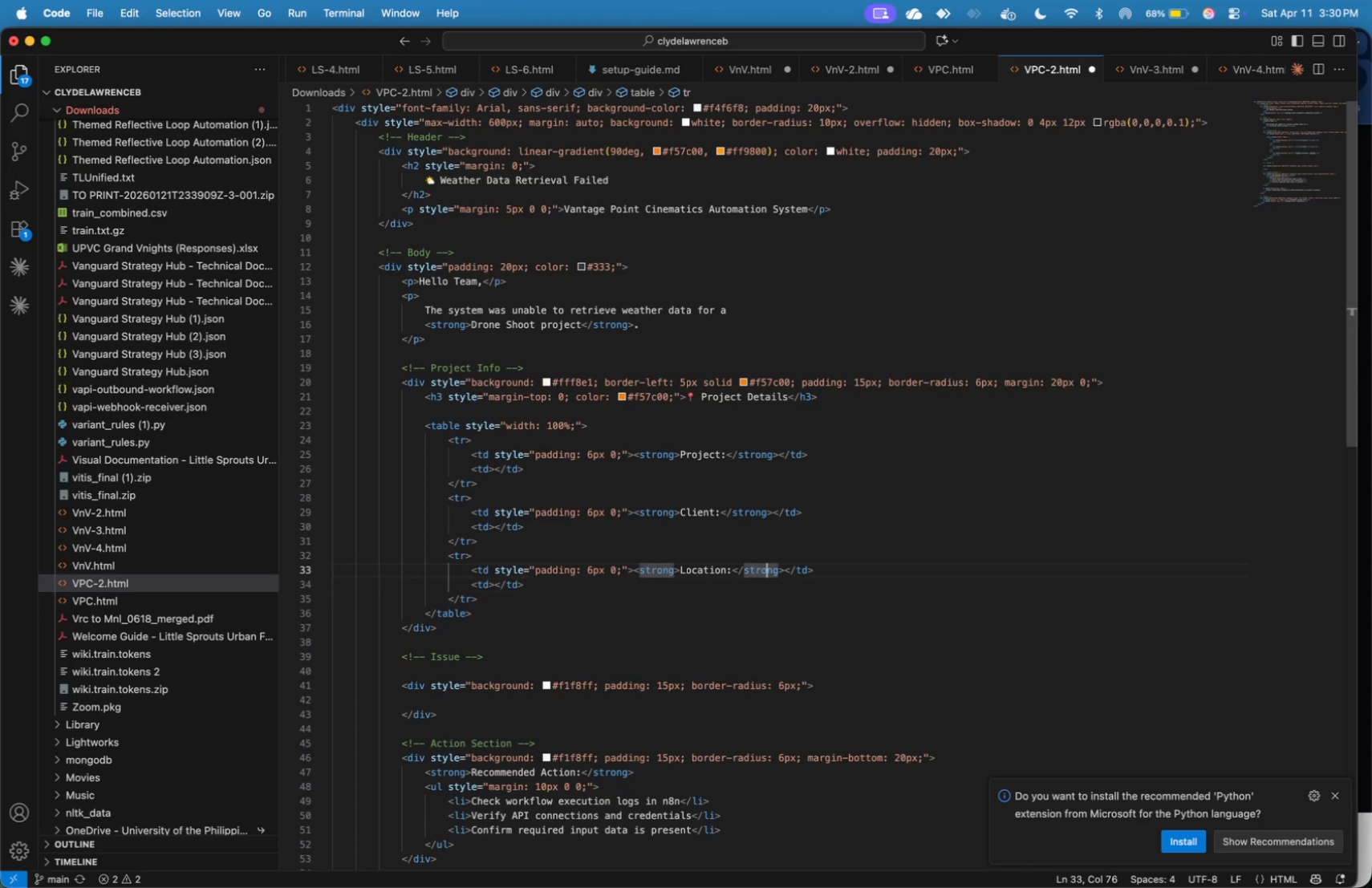 
key(ArrowUp)
 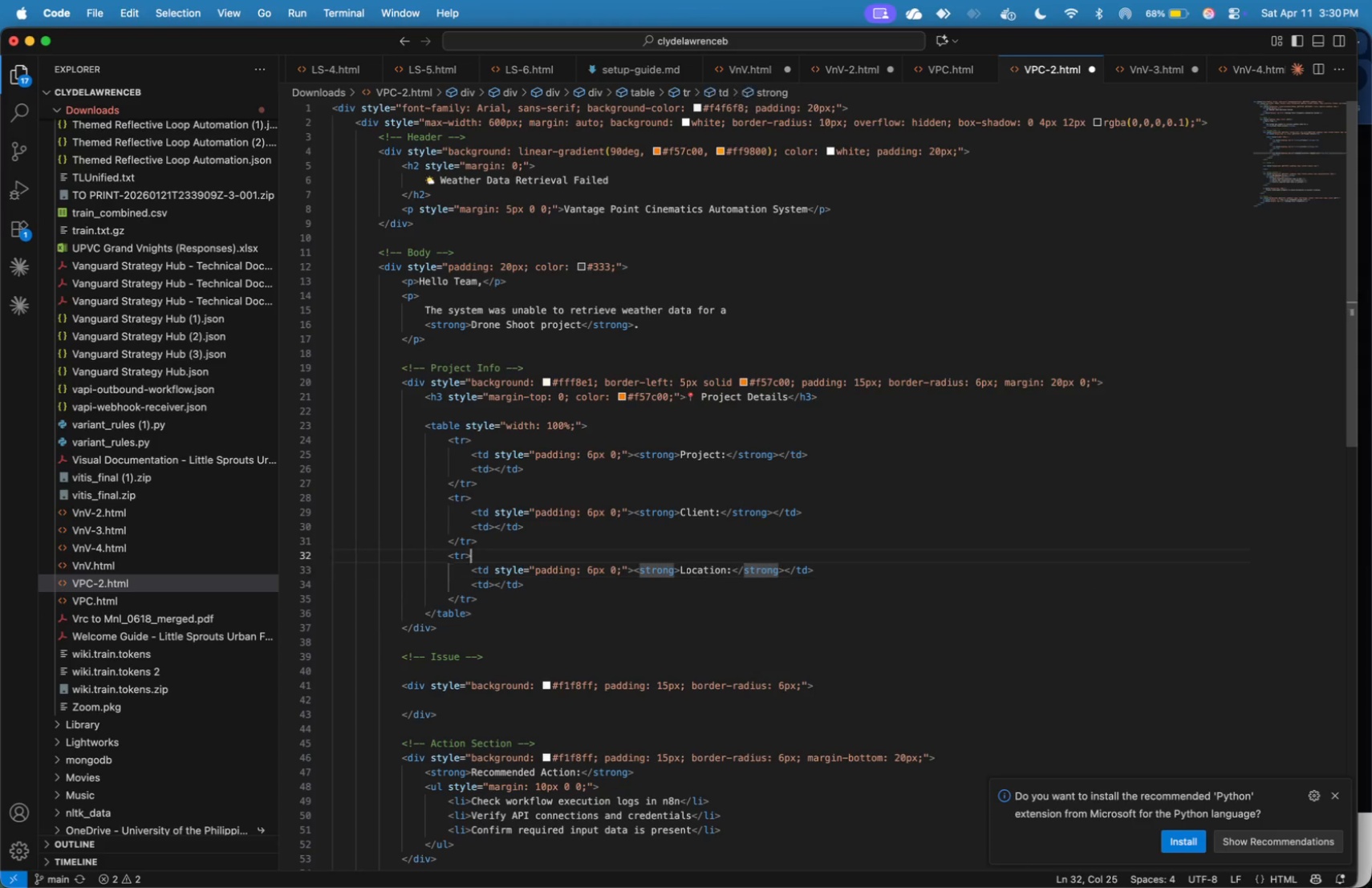 
key(ArrowUp)
 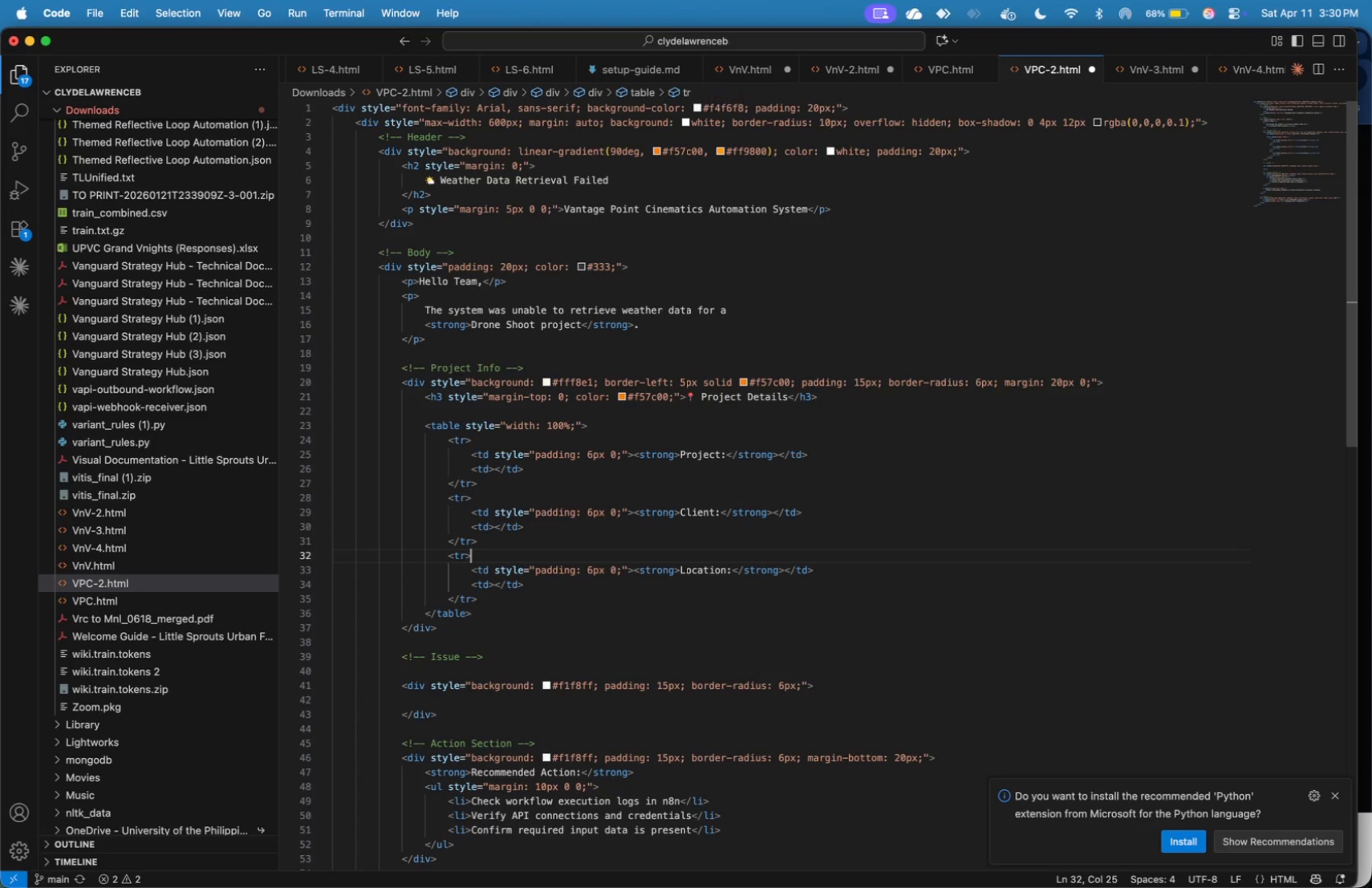 
key(ArrowUp)
 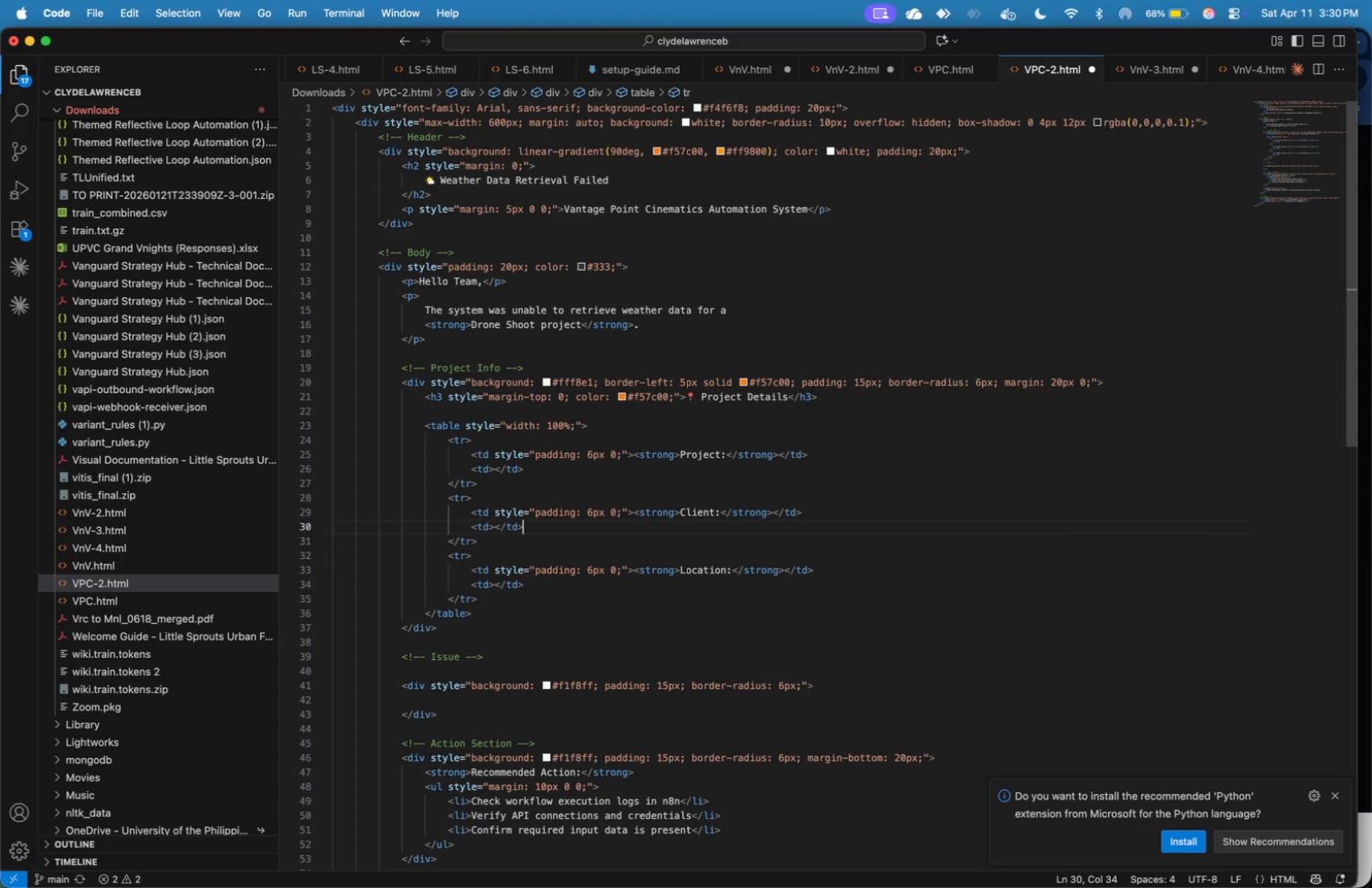 
key(ArrowUp)
 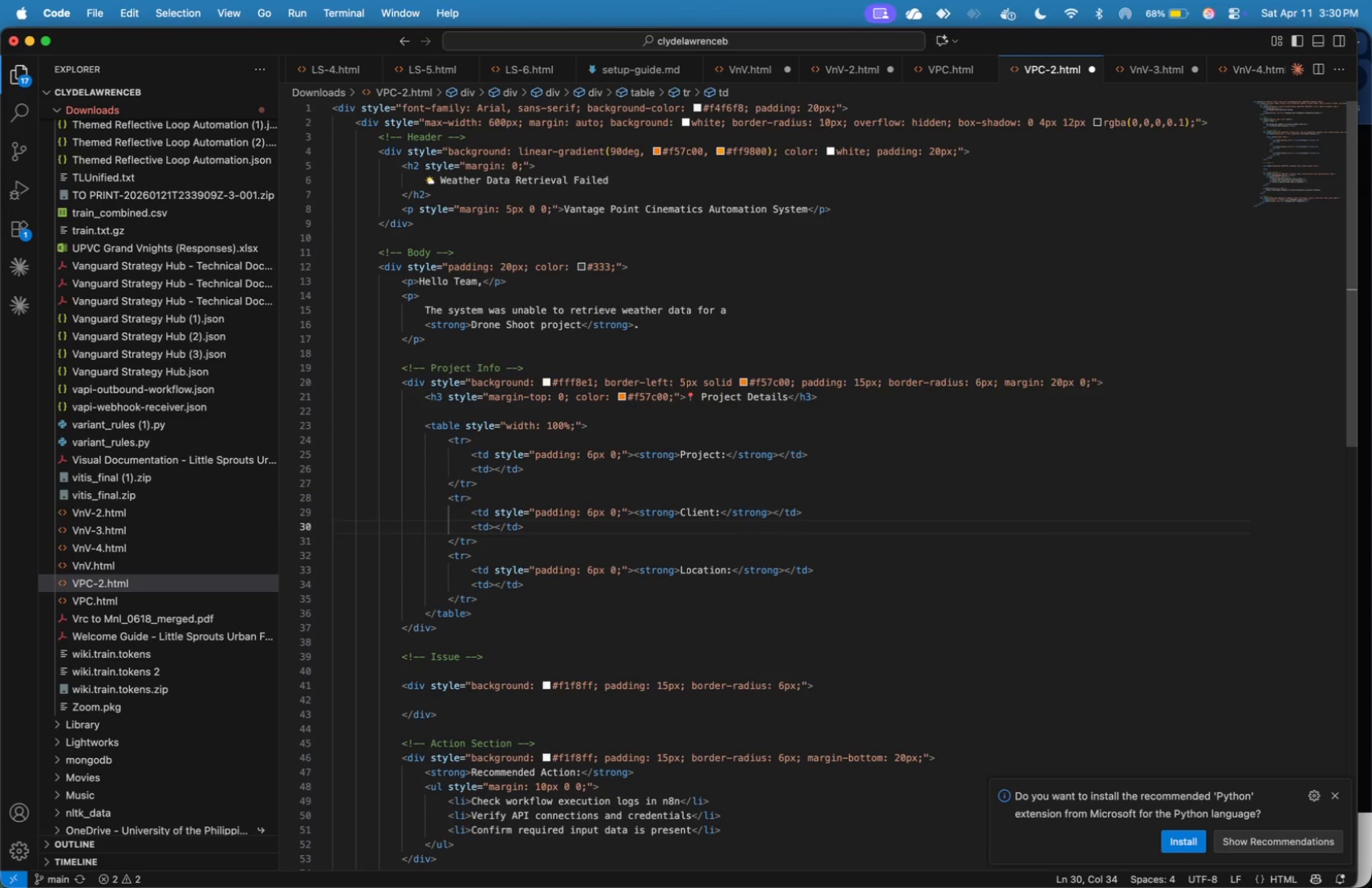 
key(ArrowUp)
 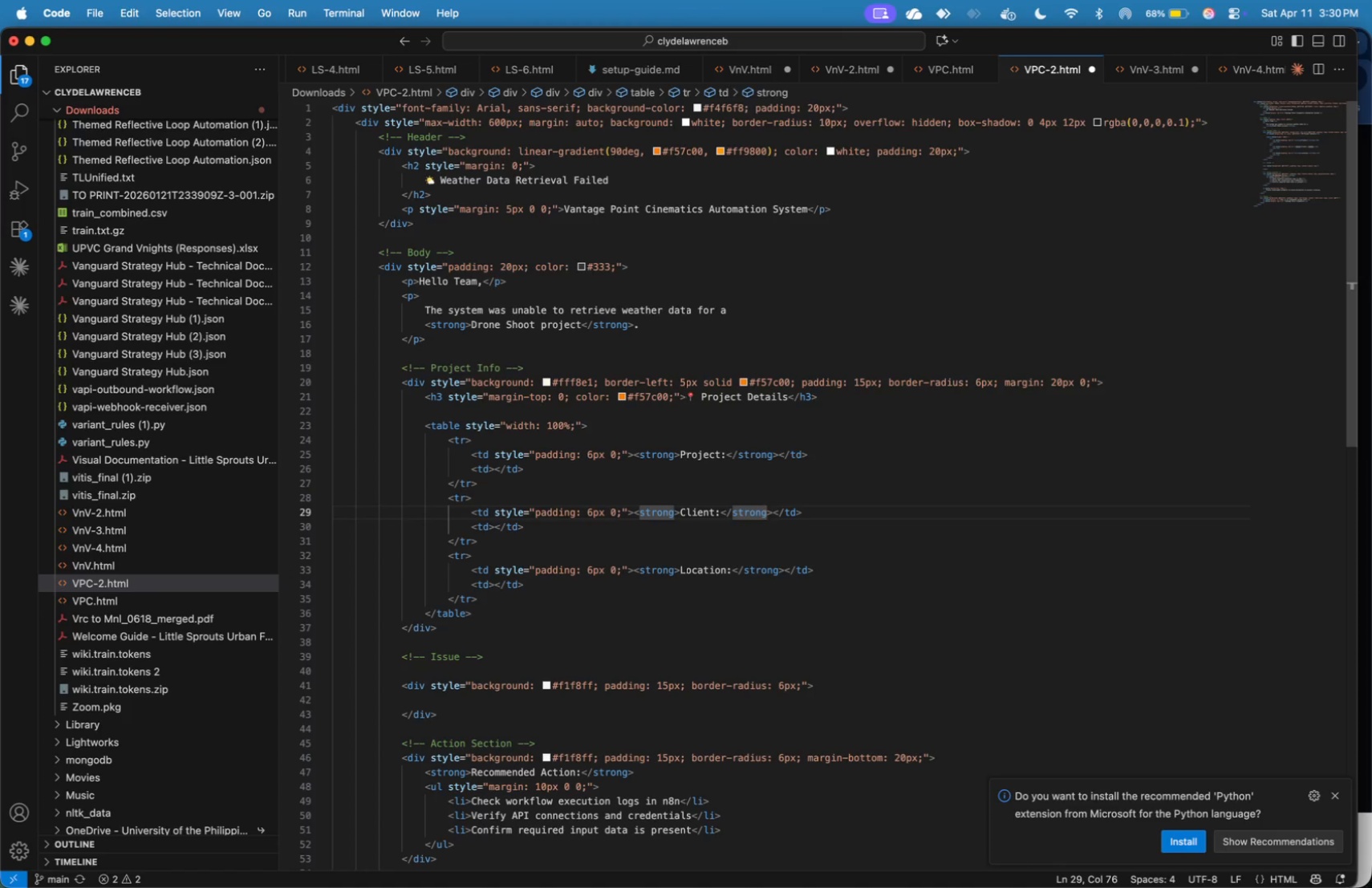 
key(ArrowUp)
 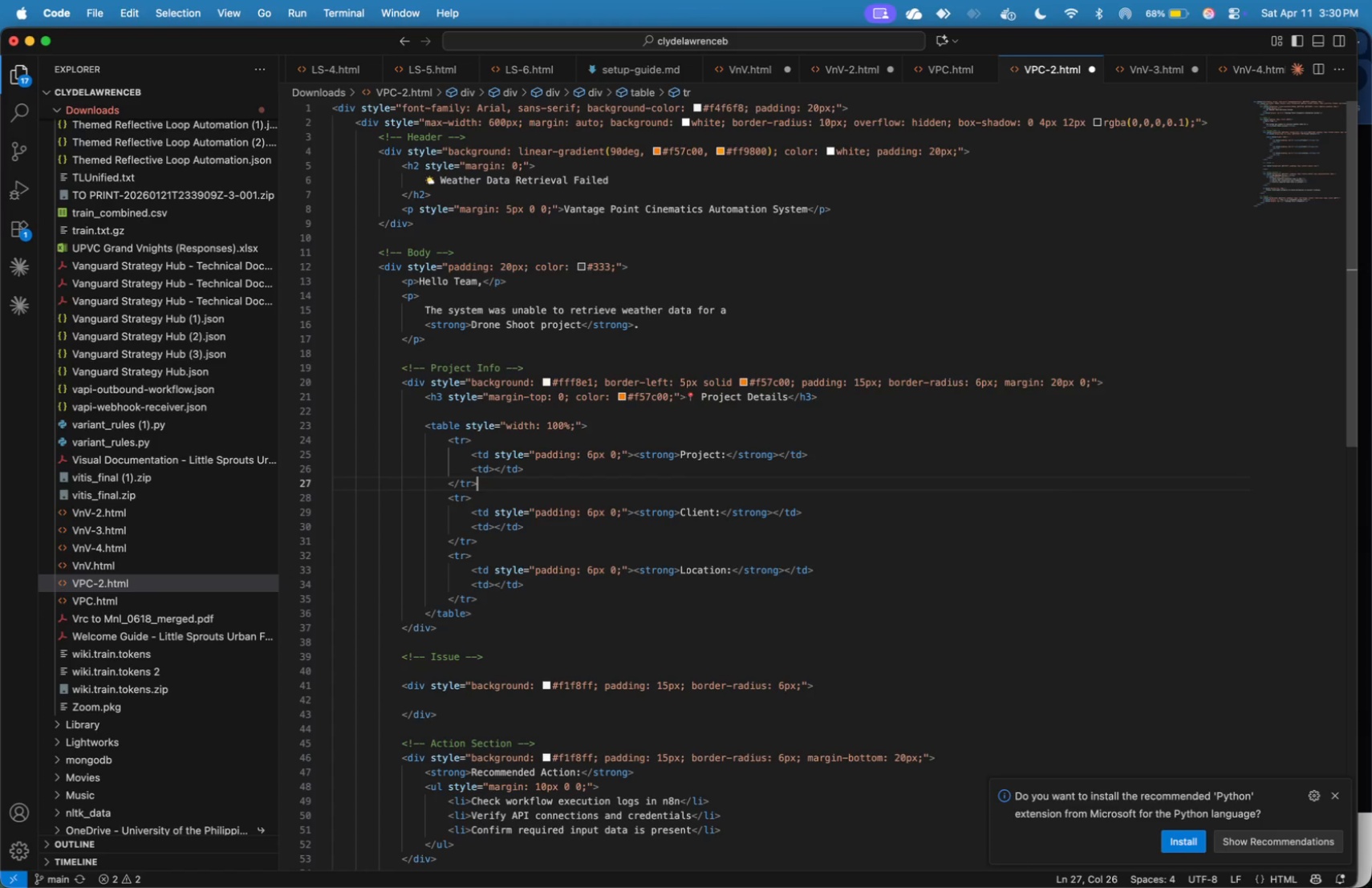 
key(ArrowUp)
 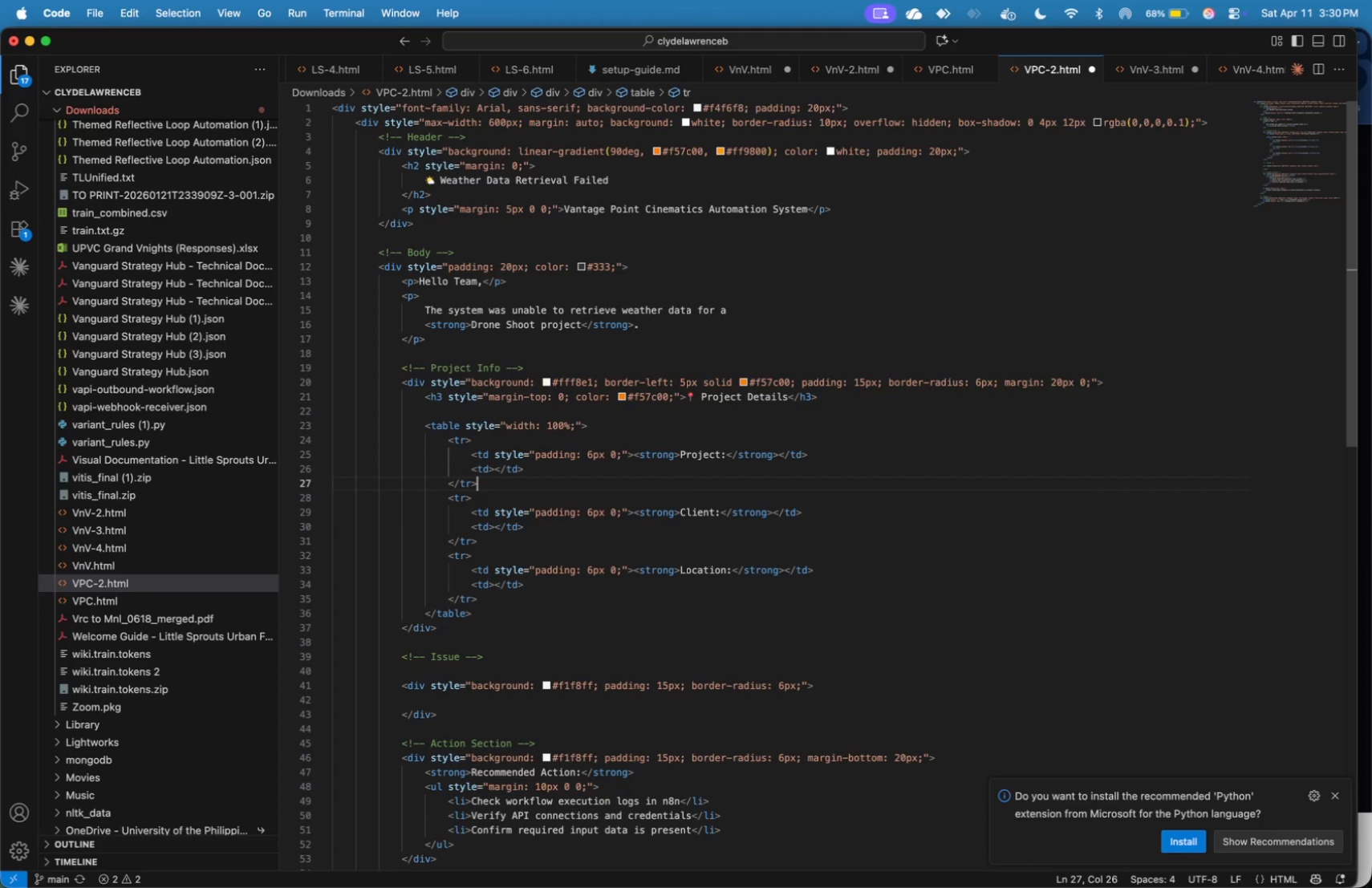 
key(ArrowDown)
 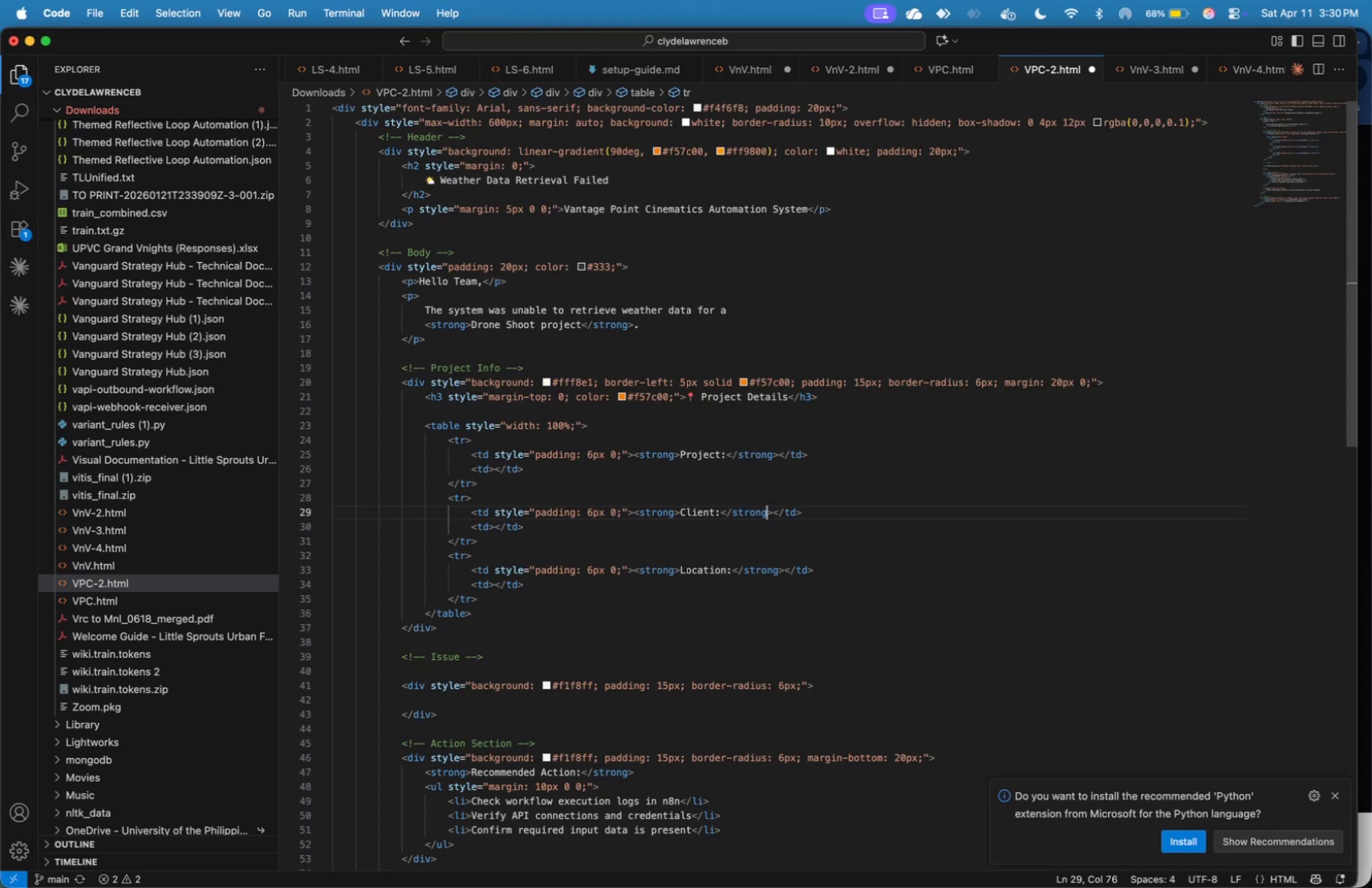 
key(ArrowDown)
 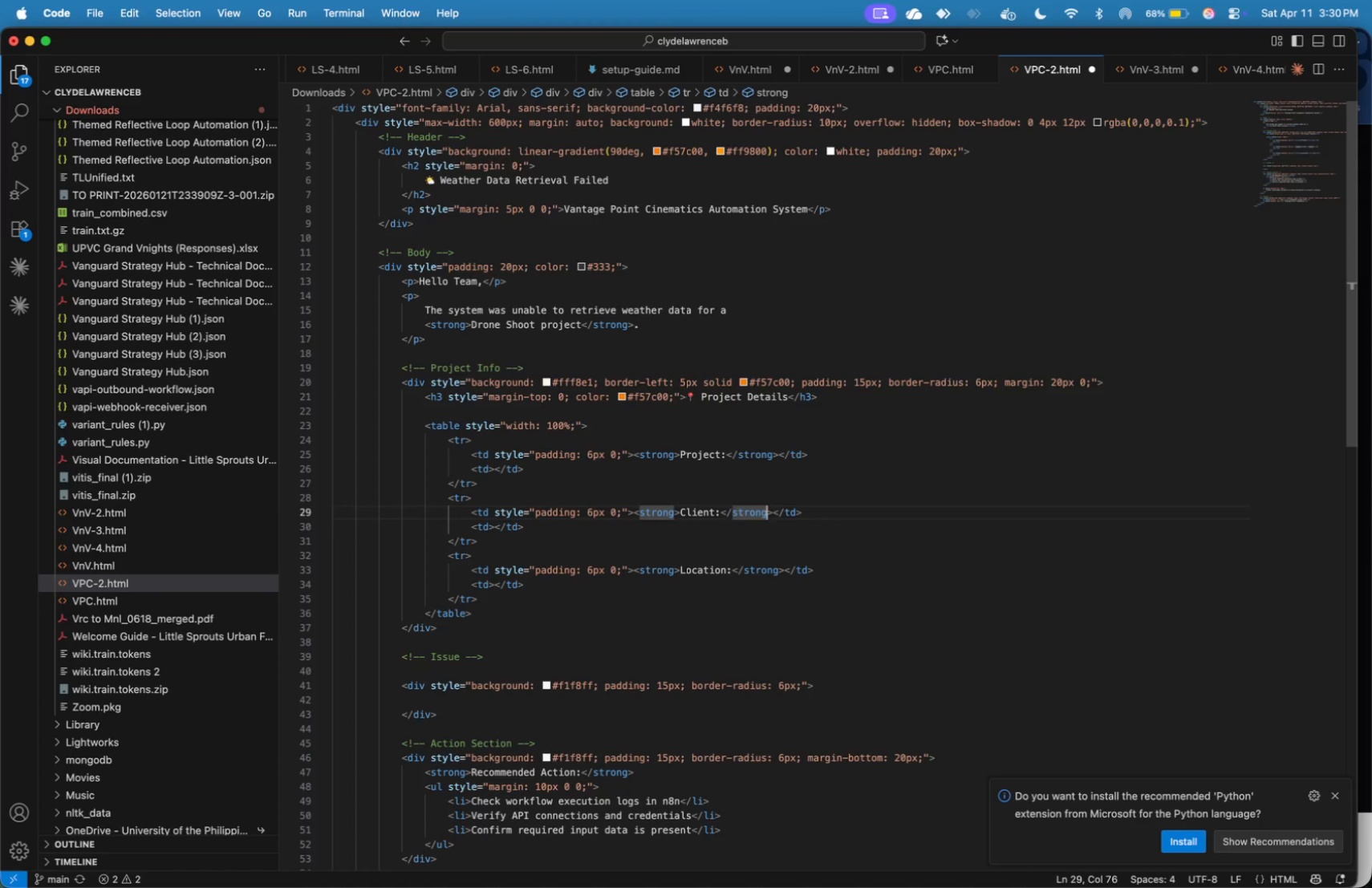 
key(ArrowDown)
 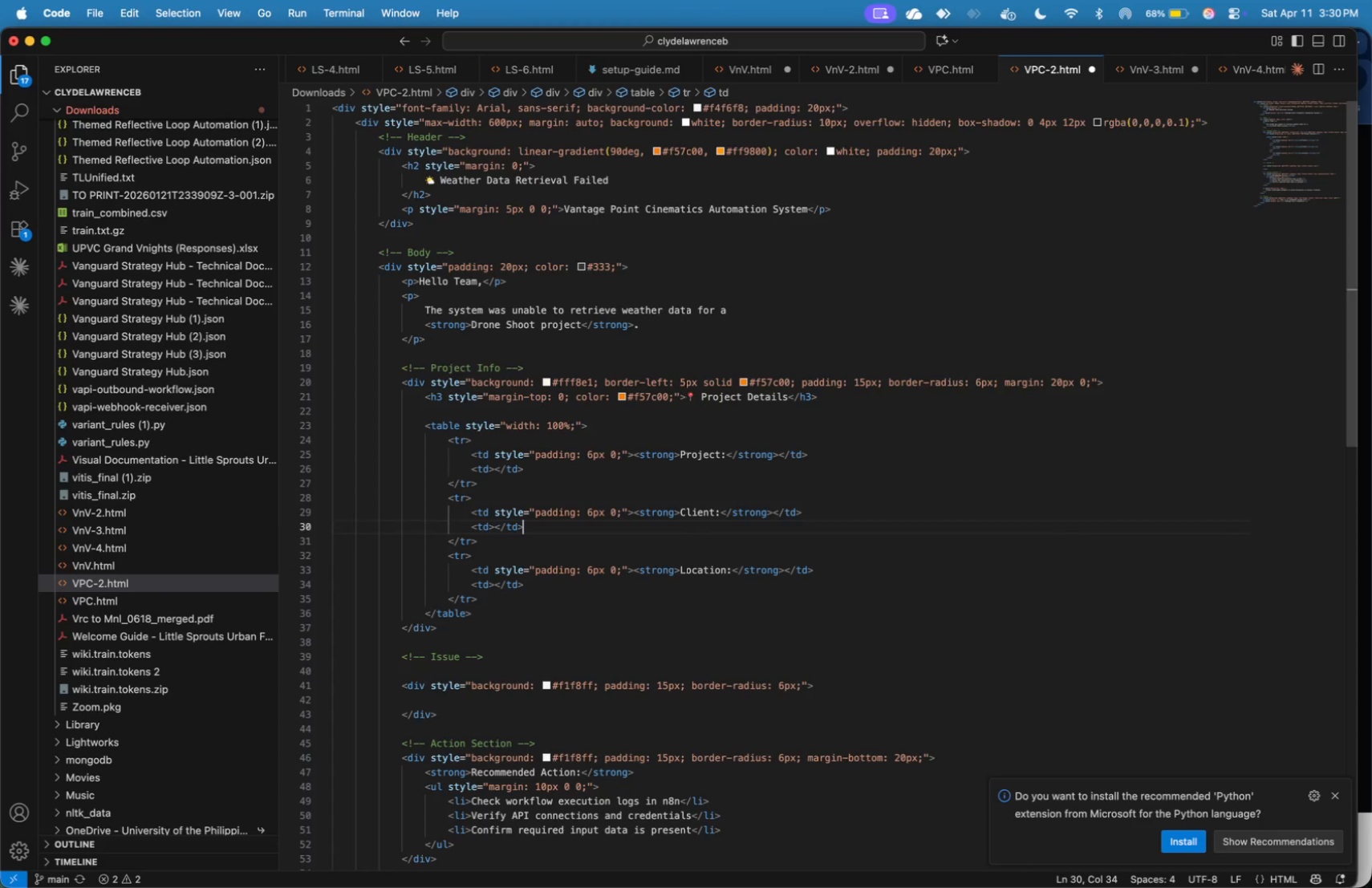 
key(ArrowDown)
 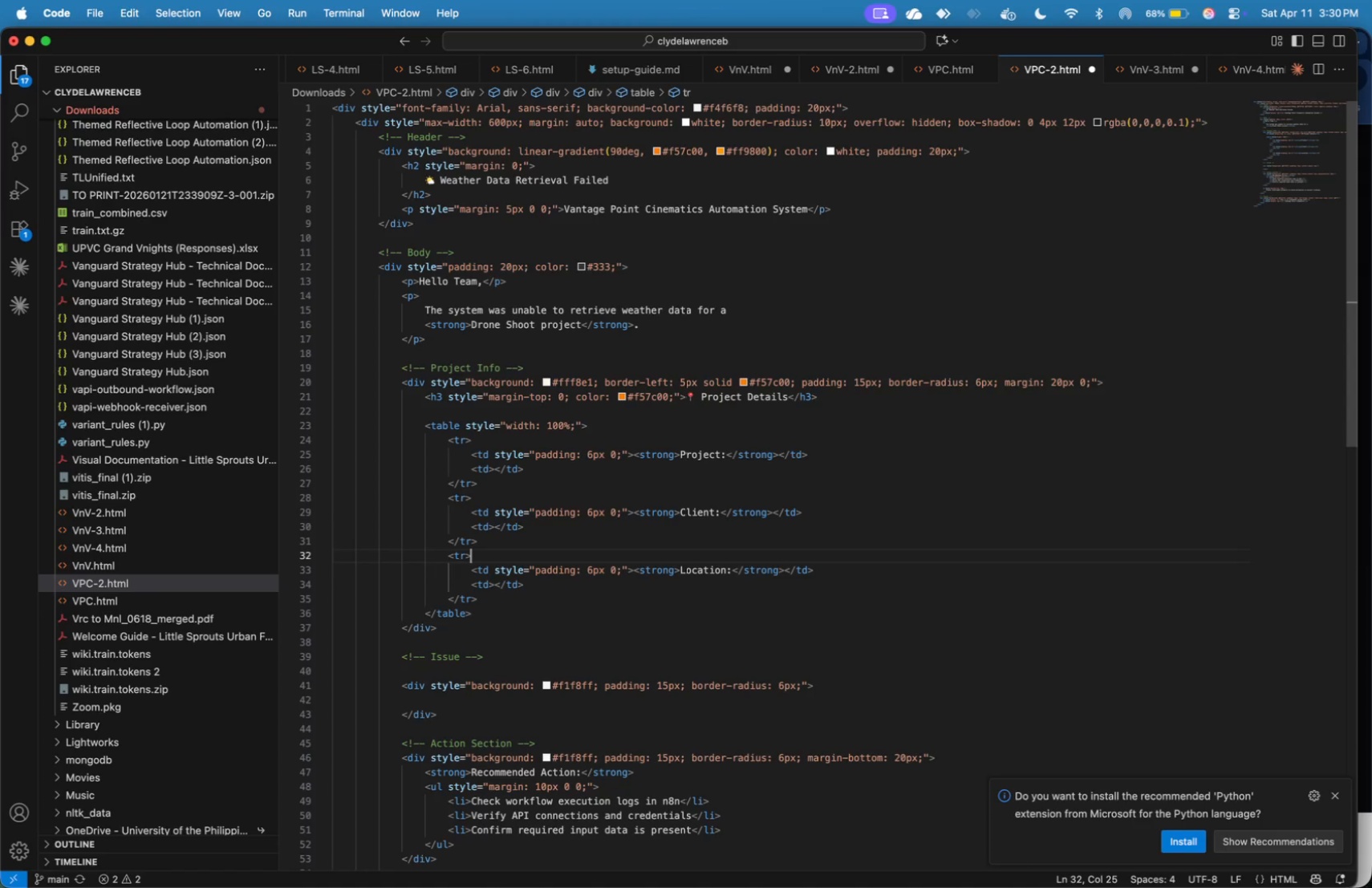 
key(ArrowDown)
 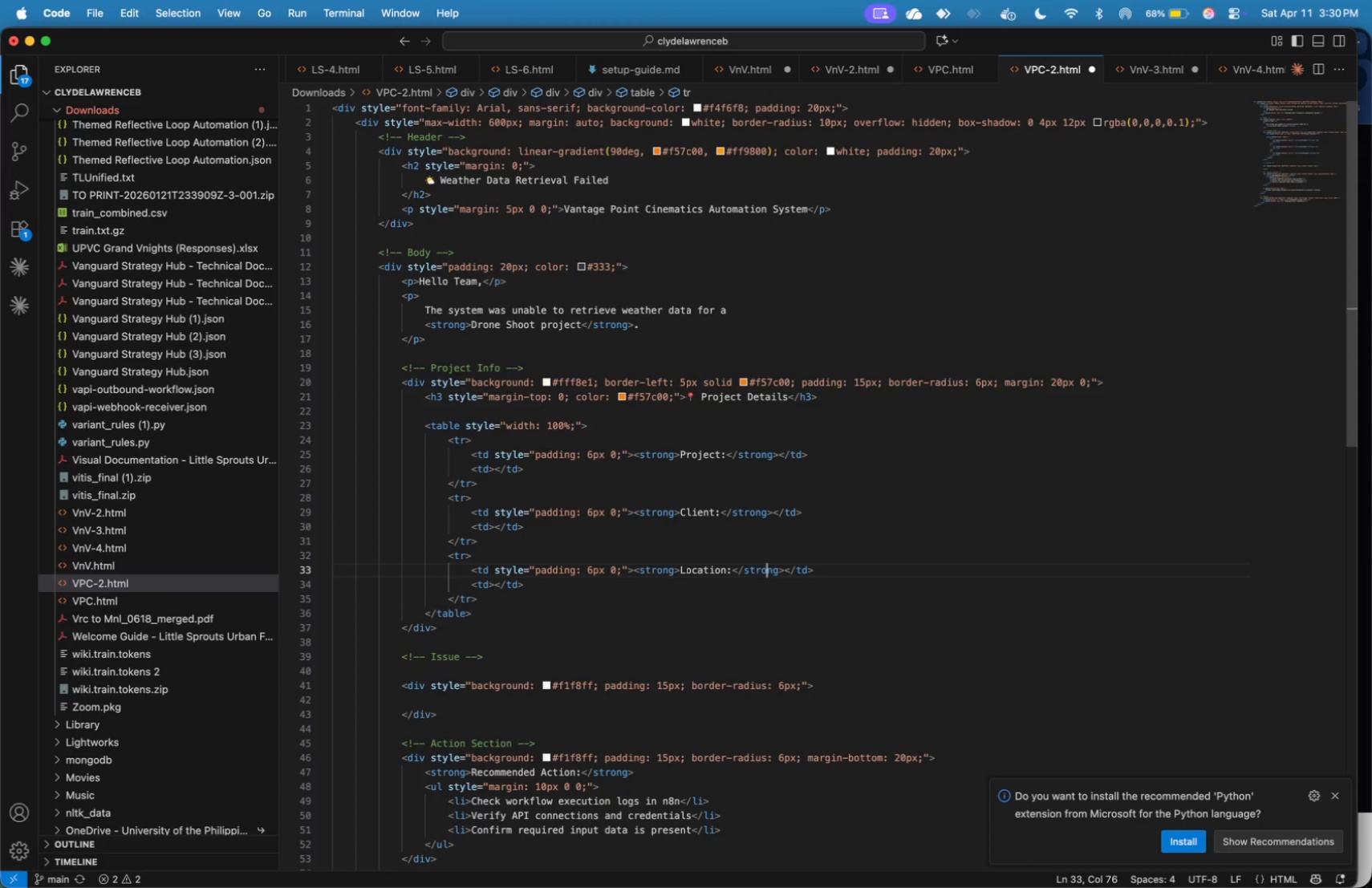 
key(ArrowDown)
 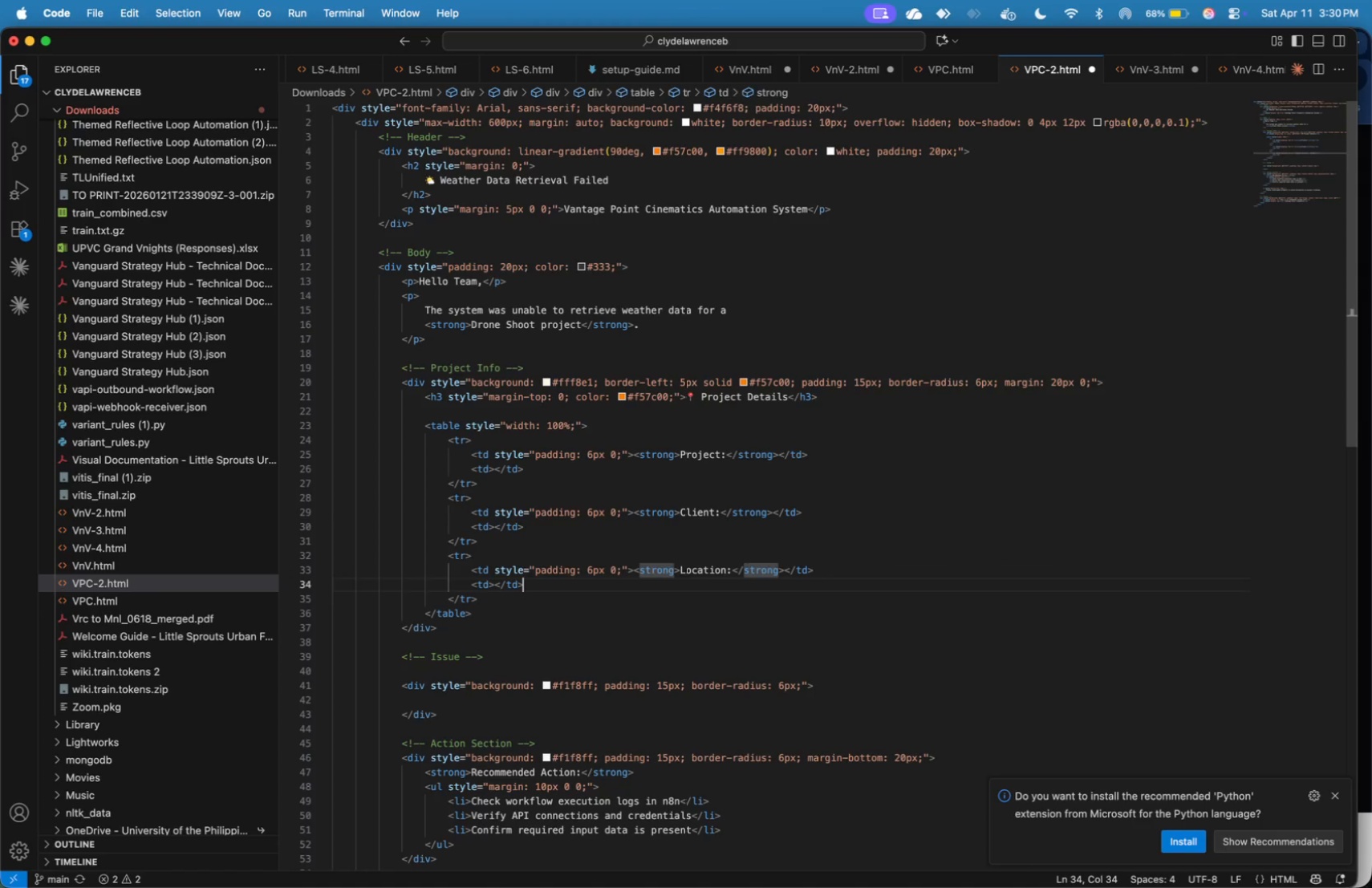 
key(ArrowDown)
 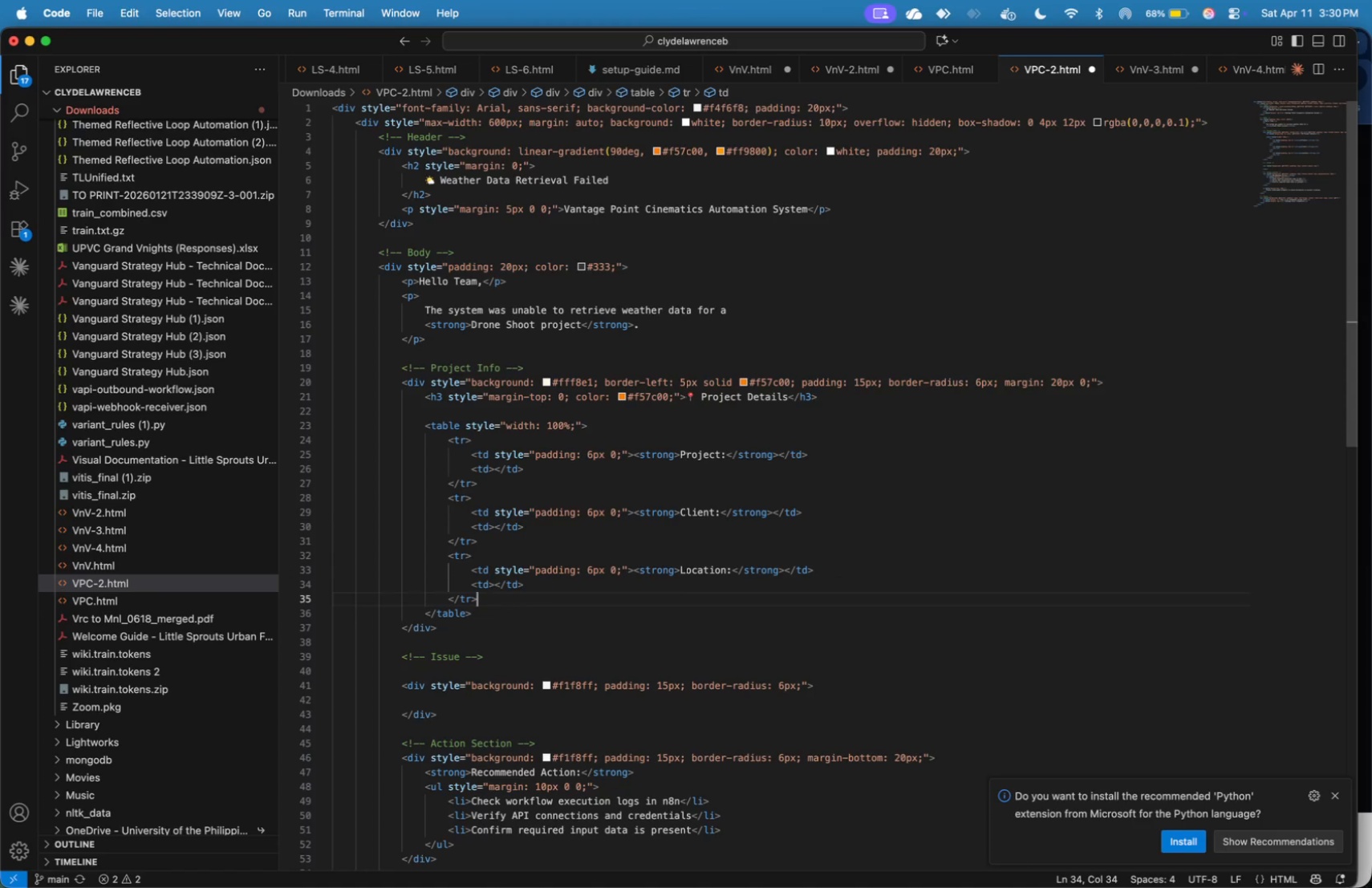 
key(ArrowDown)
 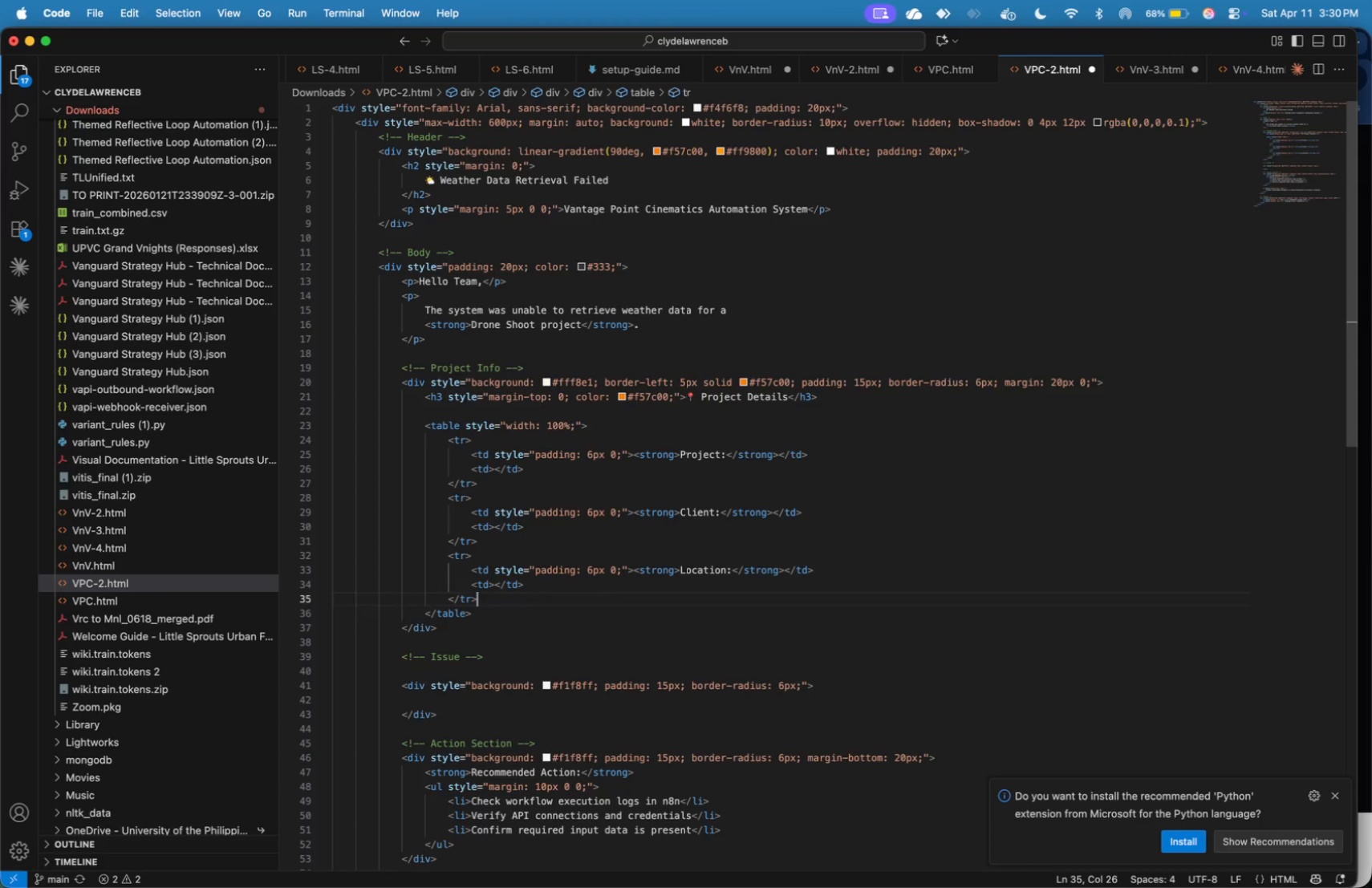 
key(ArrowDown)
 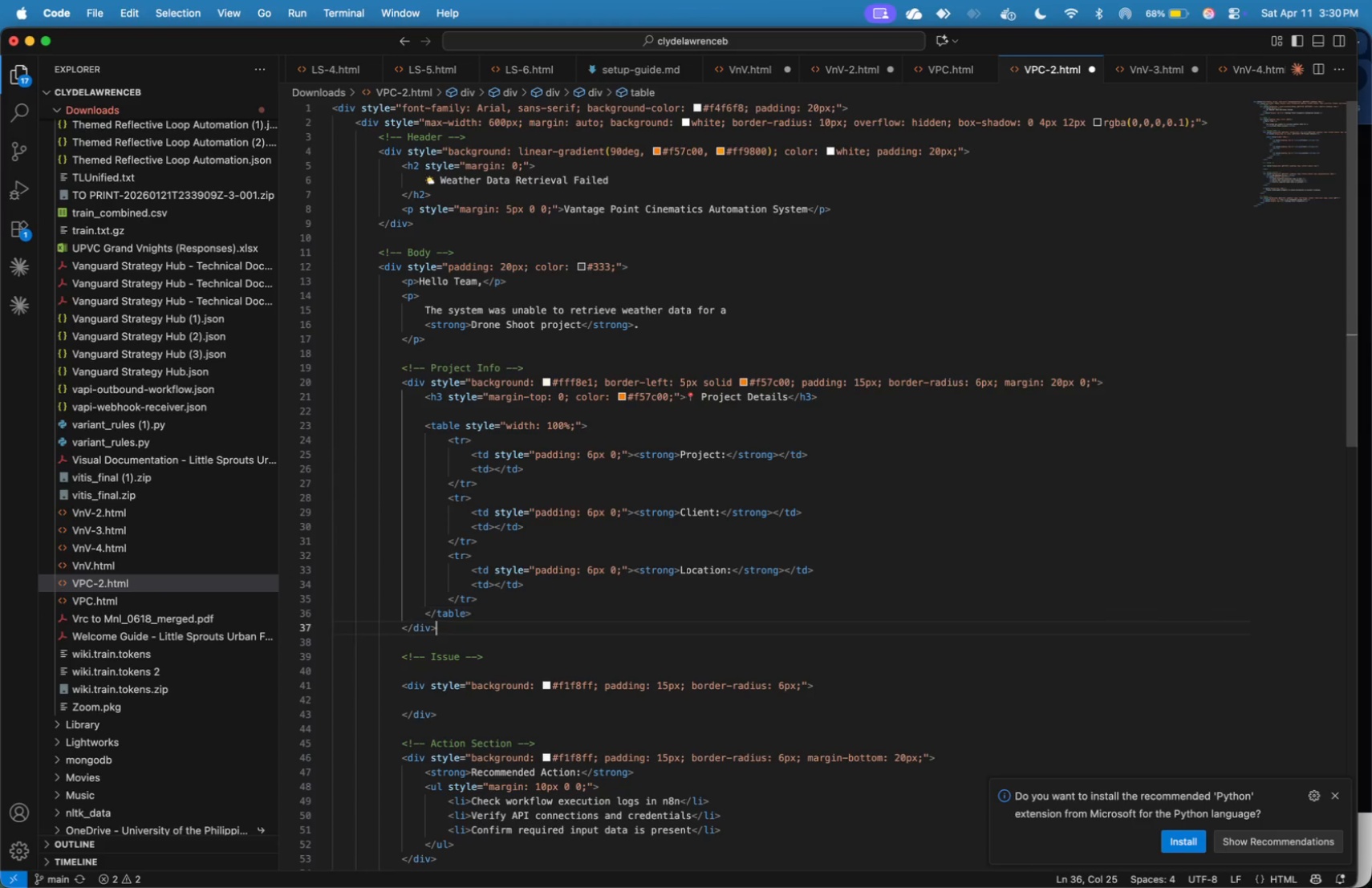 
key(ArrowDown)
 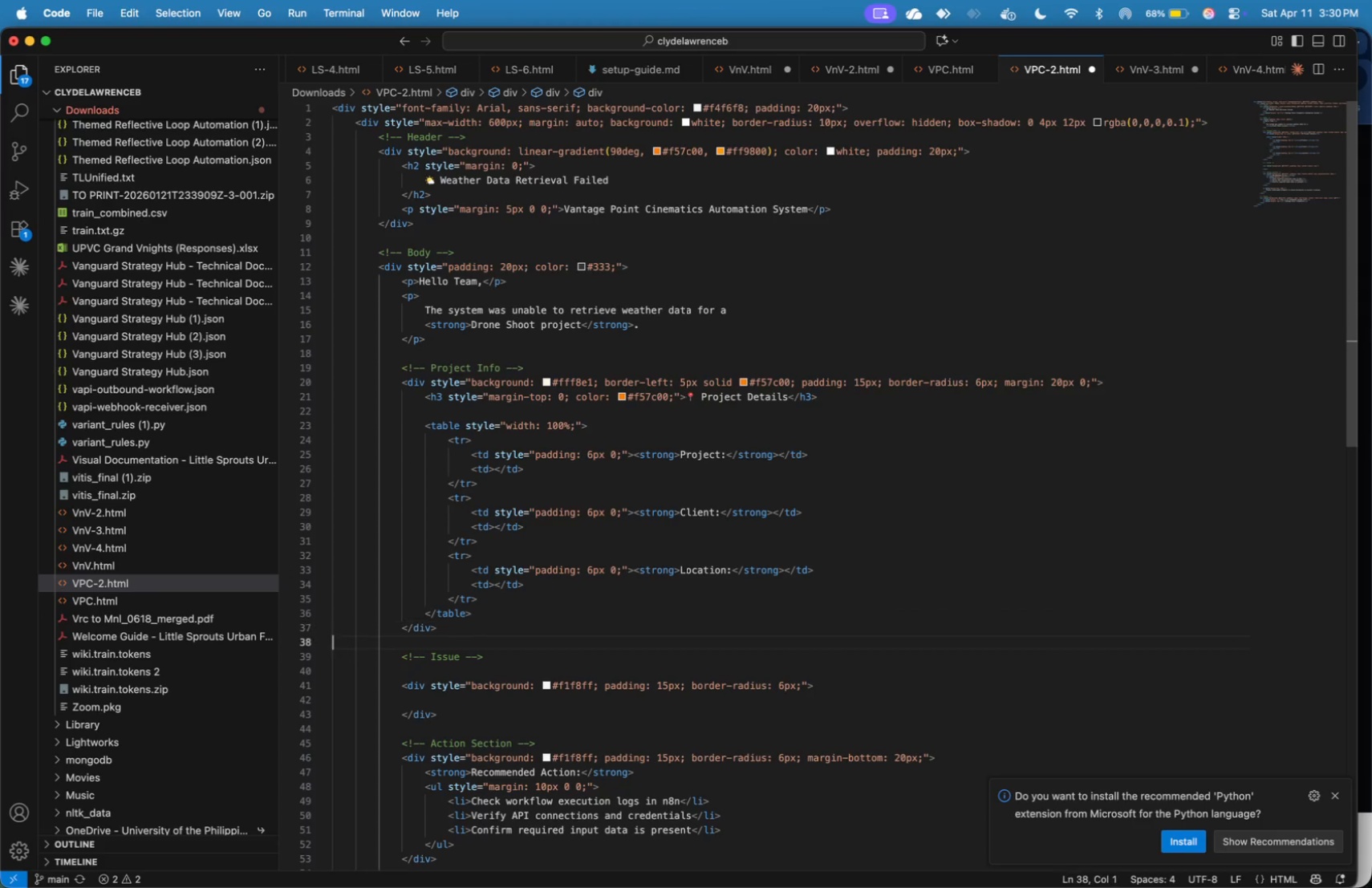 
key(ArrowDown)
 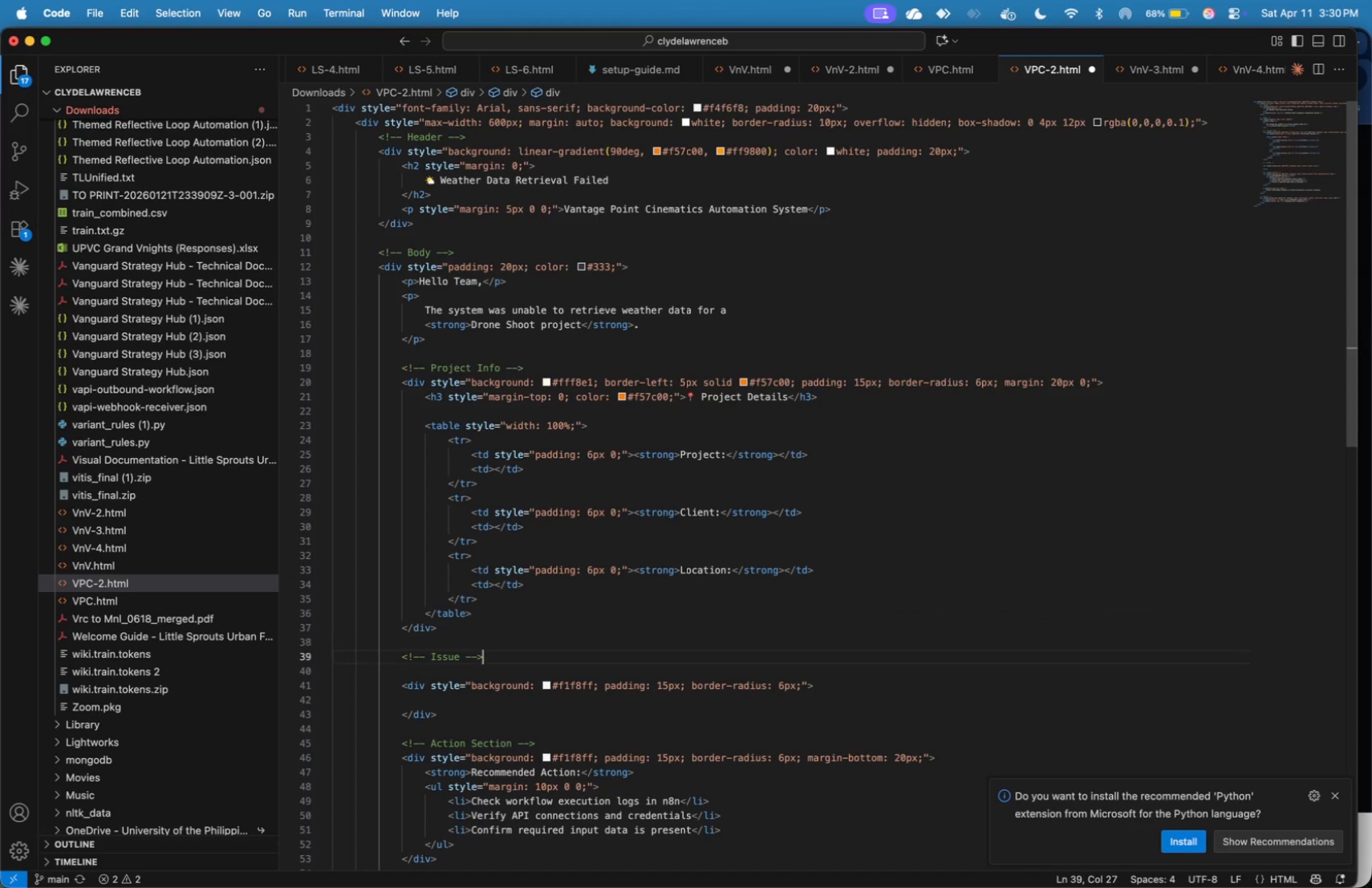 
key(ArrowDown)
 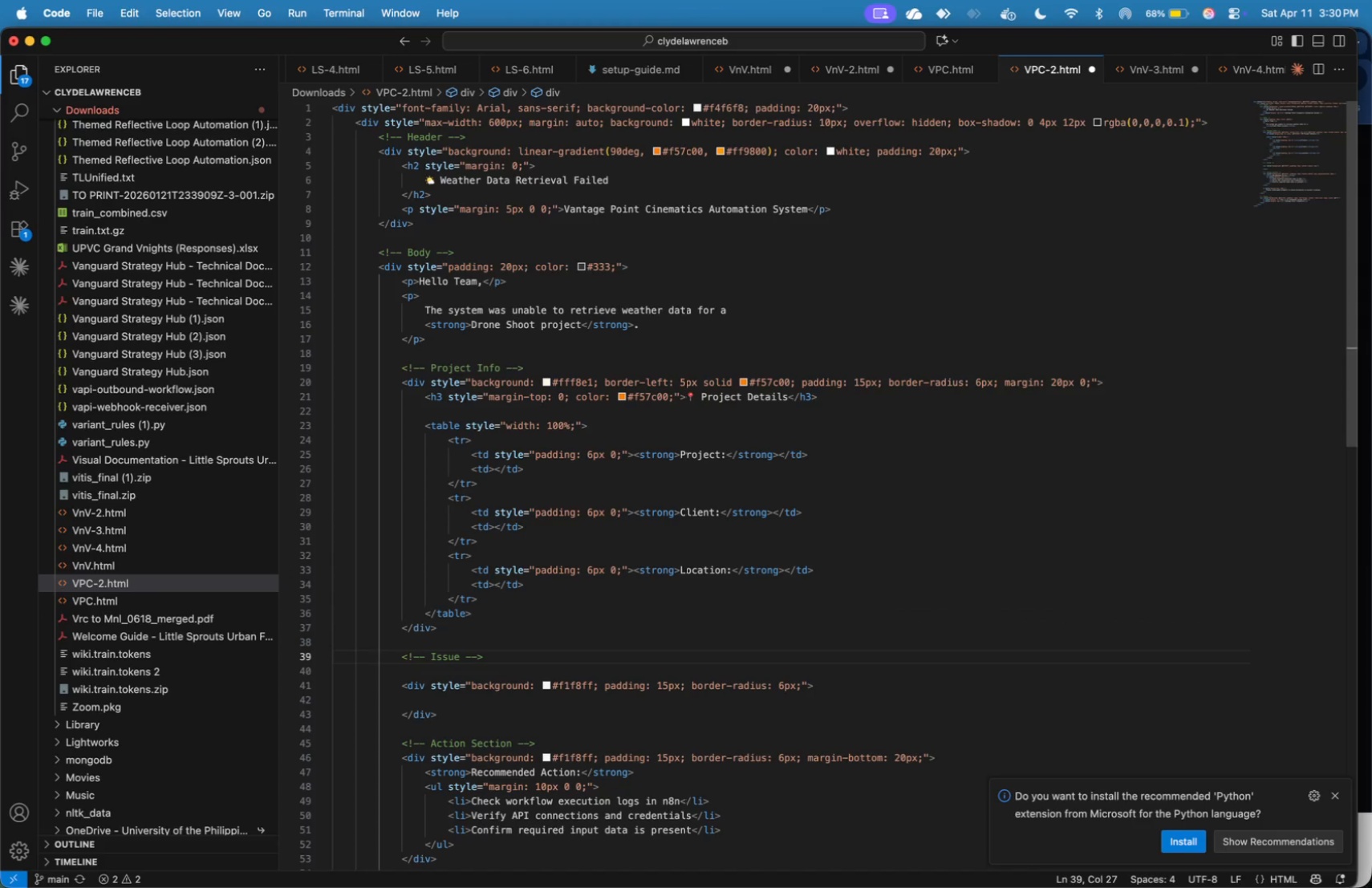 
key(ArrowDown)
 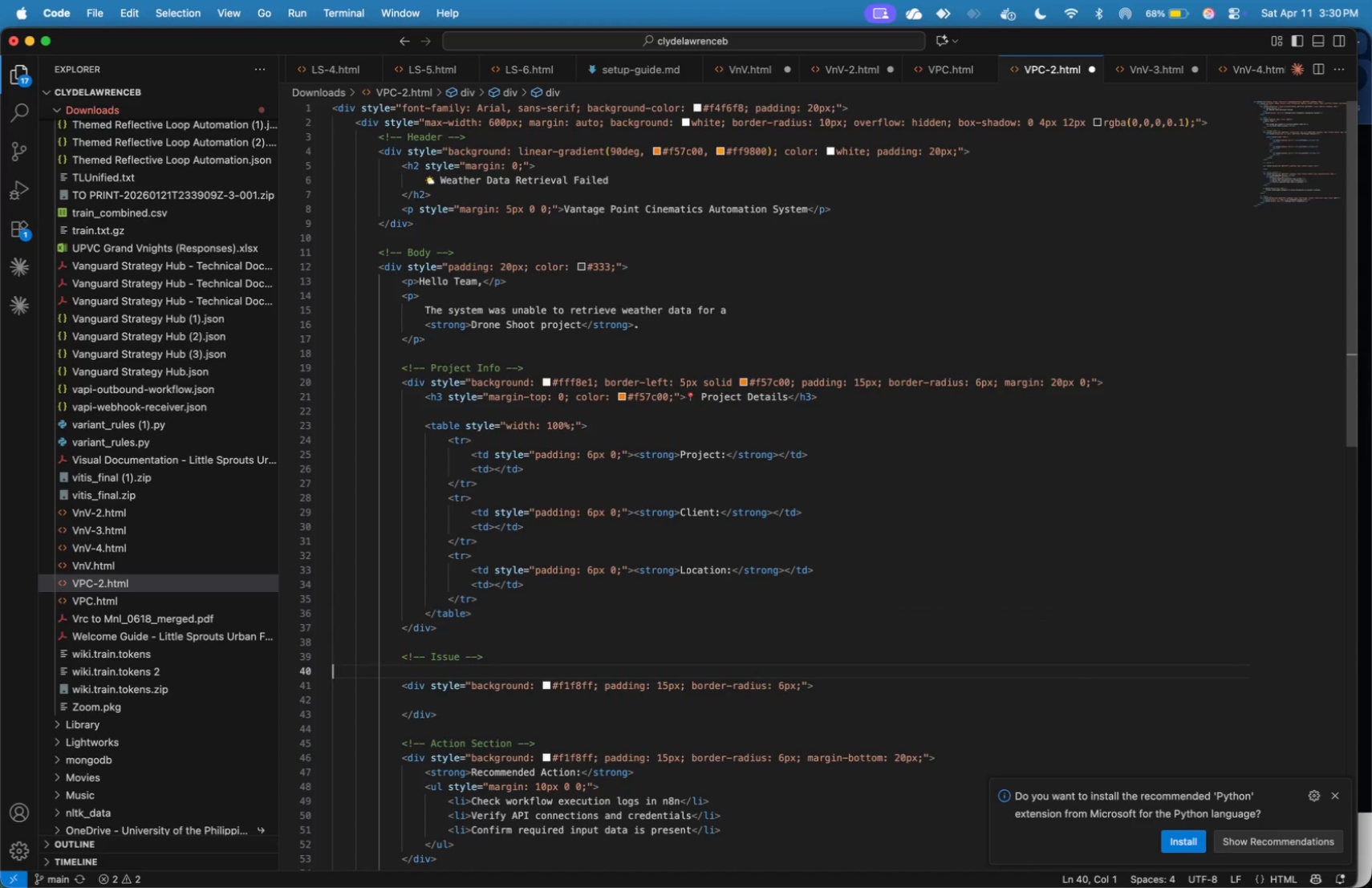 
key(ArrowDown)
 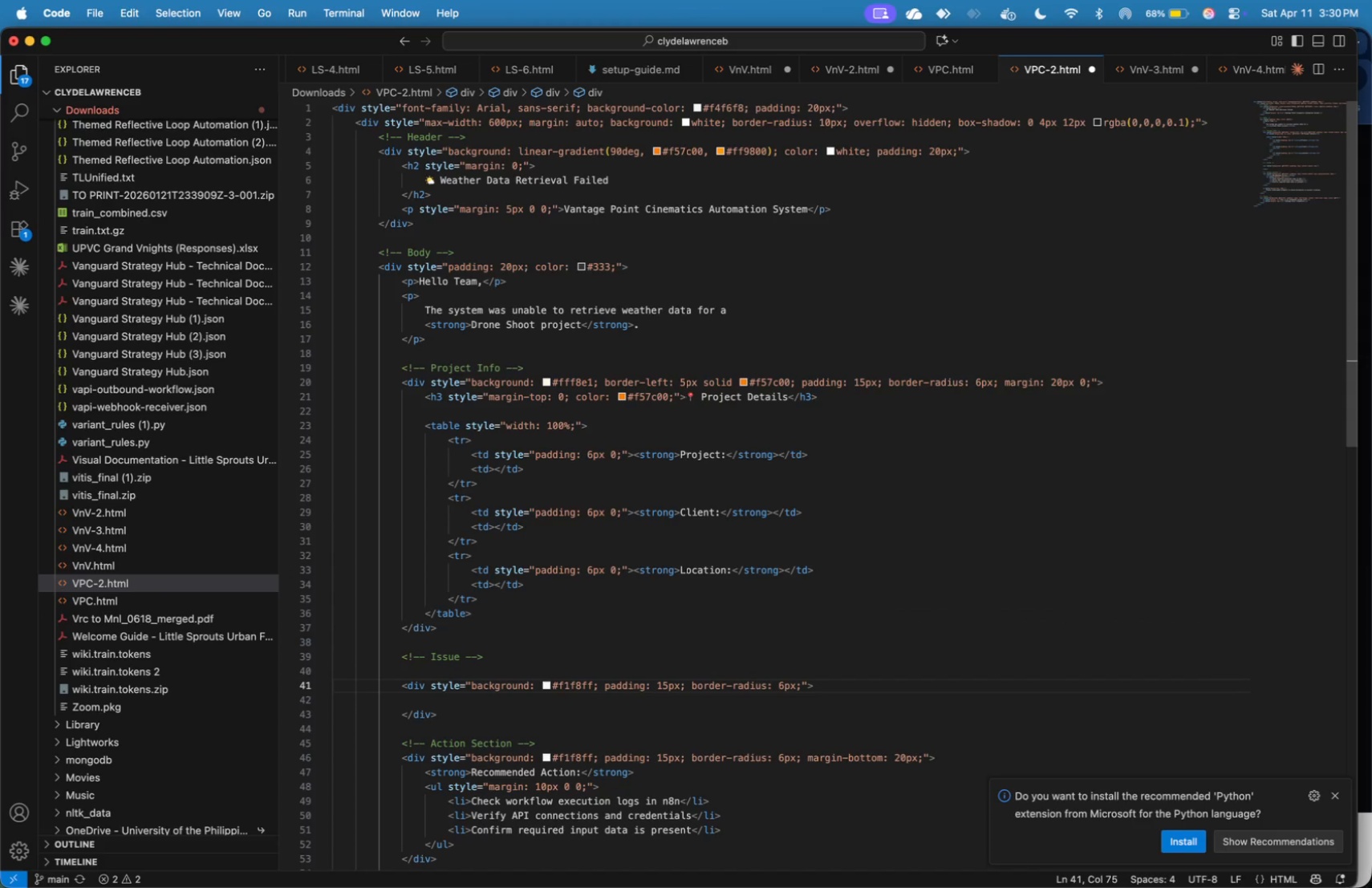 
key(ArrowDown)
 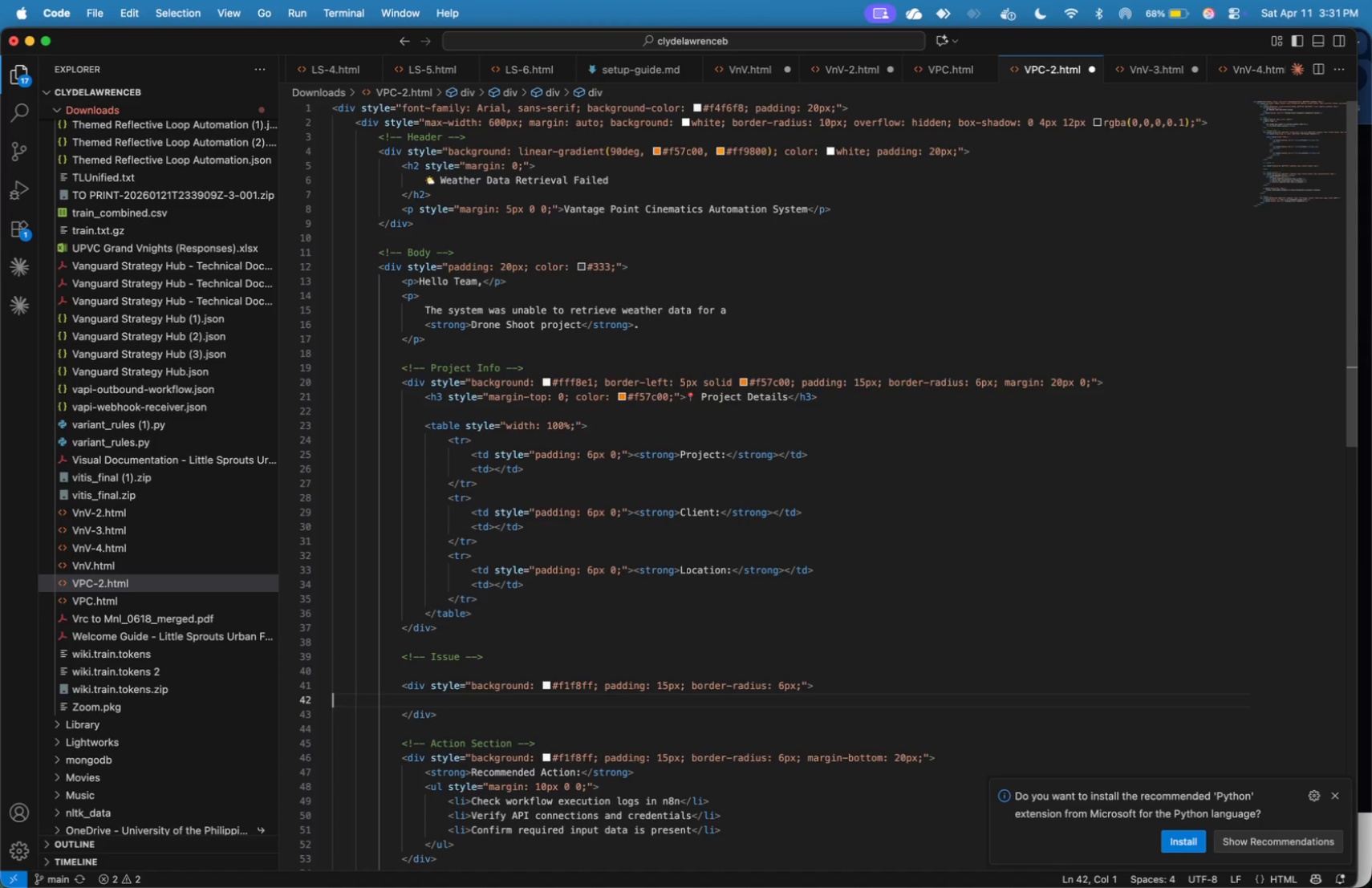 
key(Tab)
 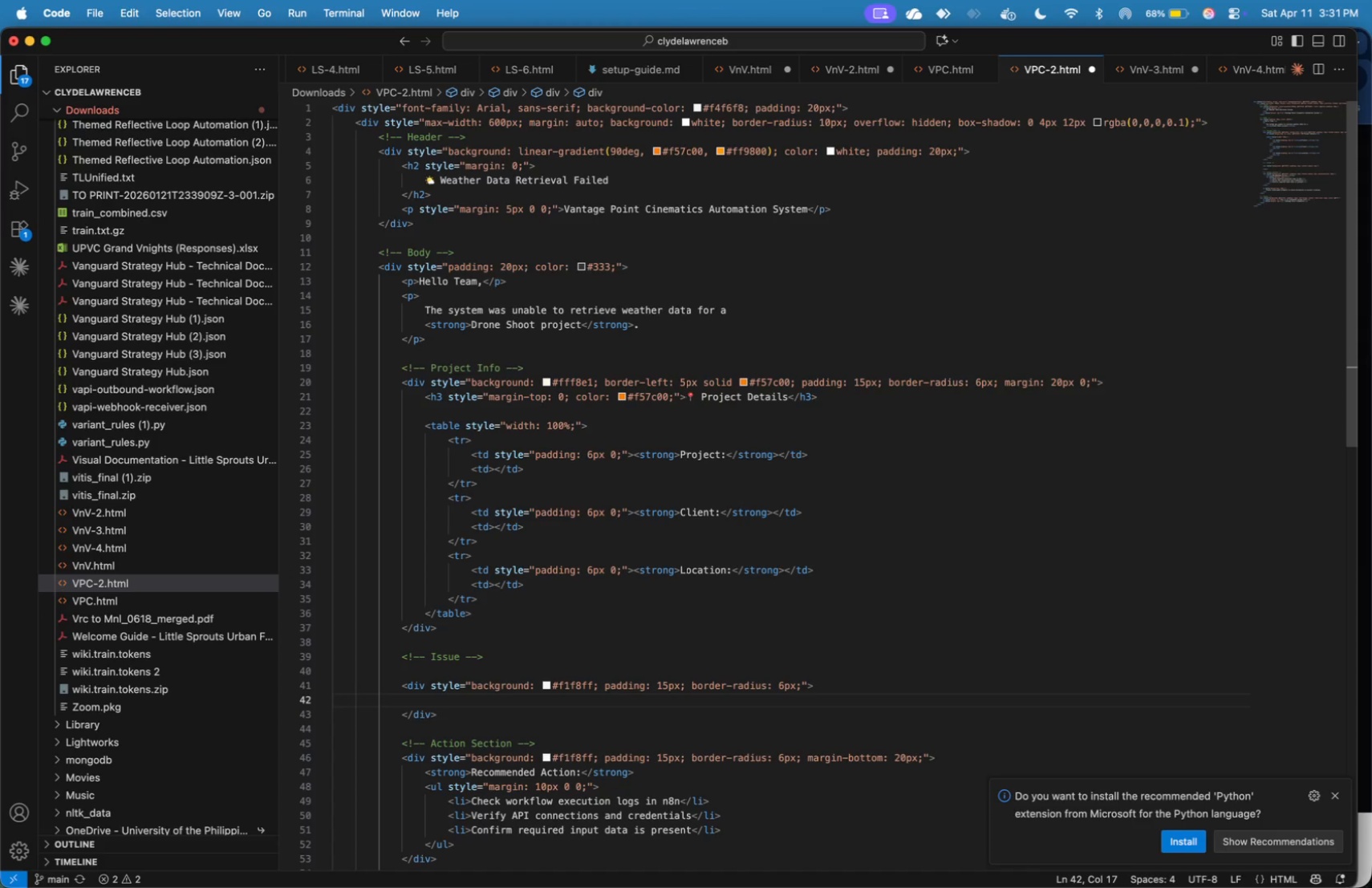 
key(ArrowLeft)
 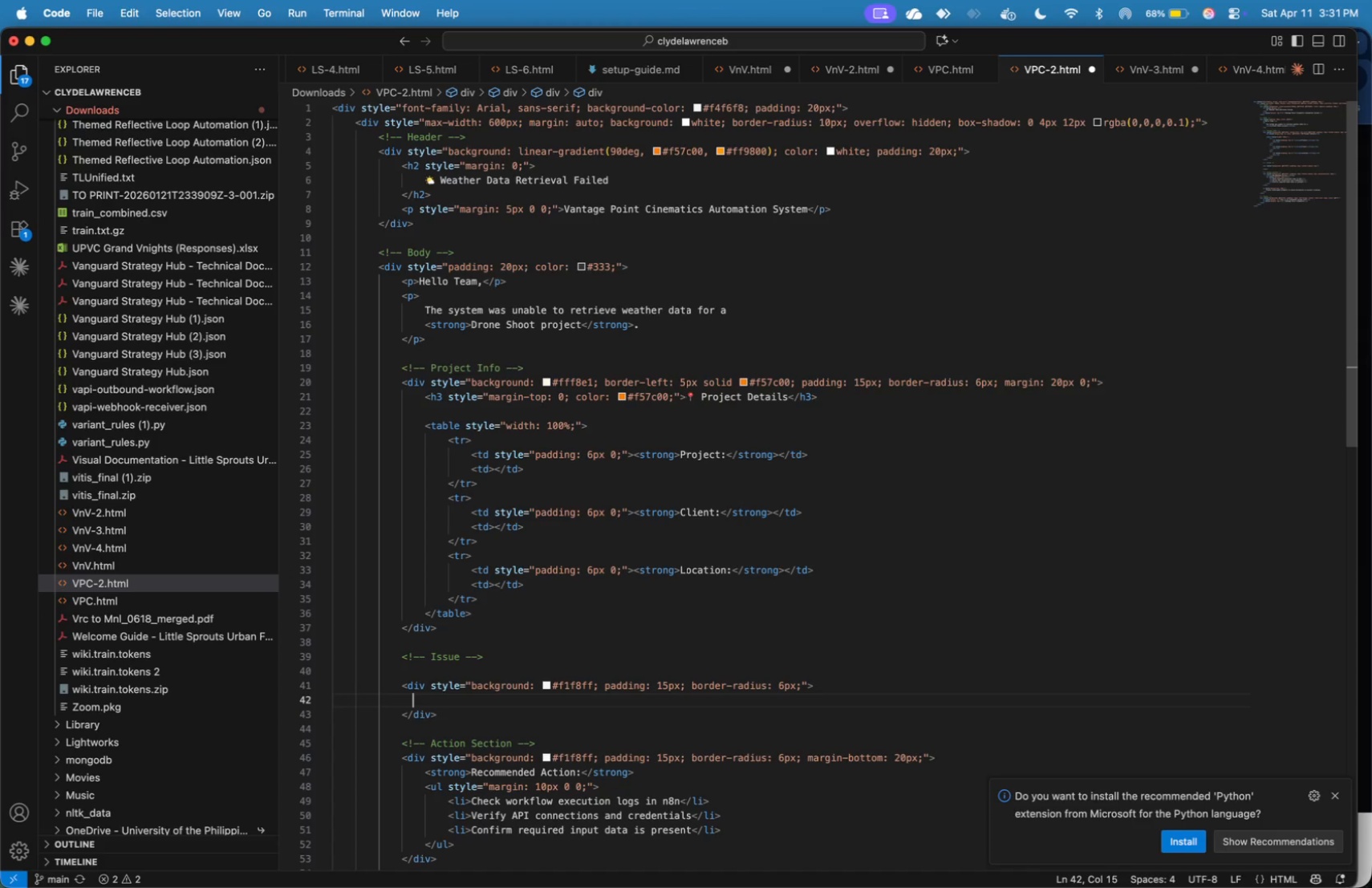 
key(ArrowLeft)
 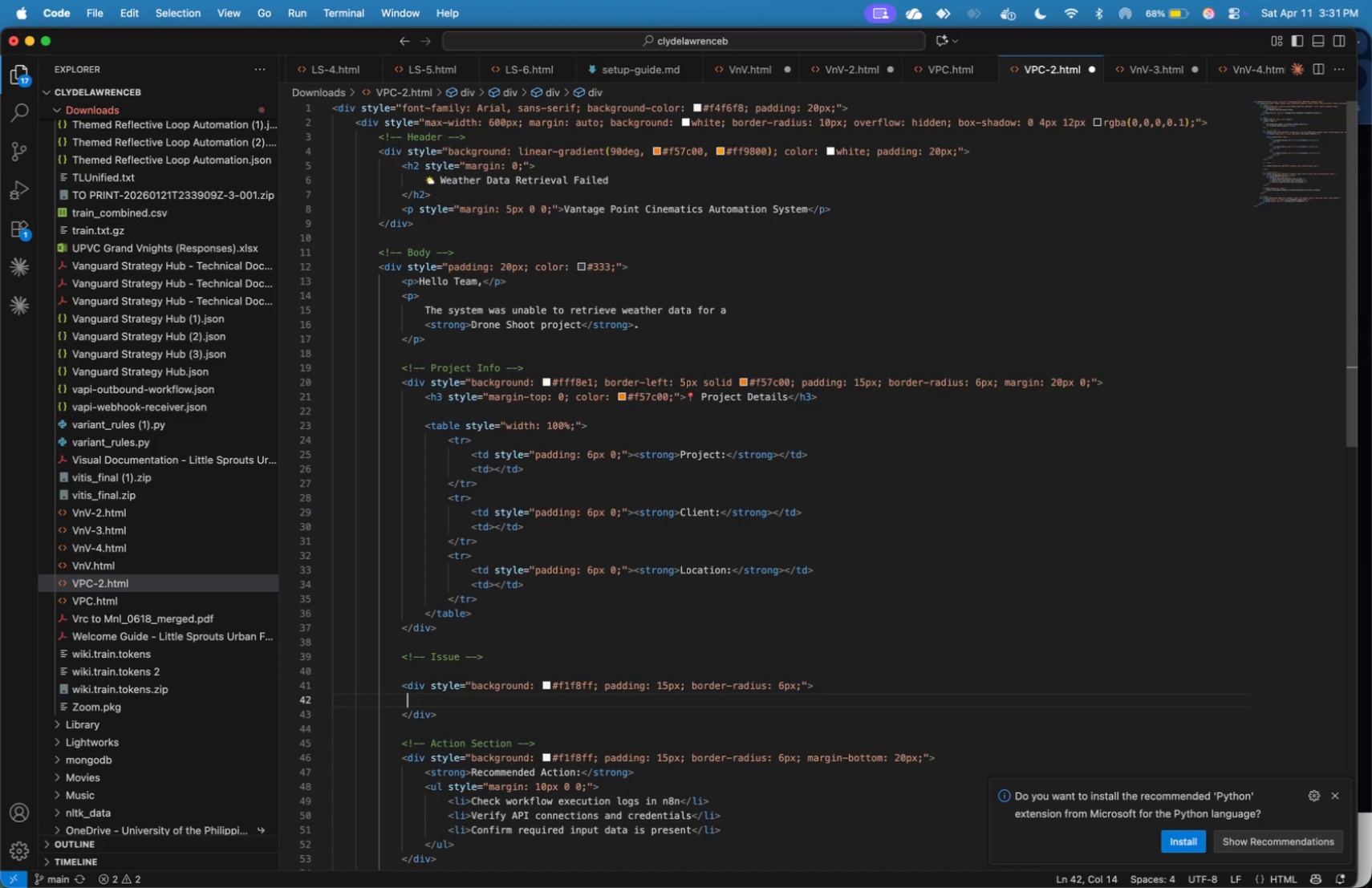 
key(ArrowLeft)
 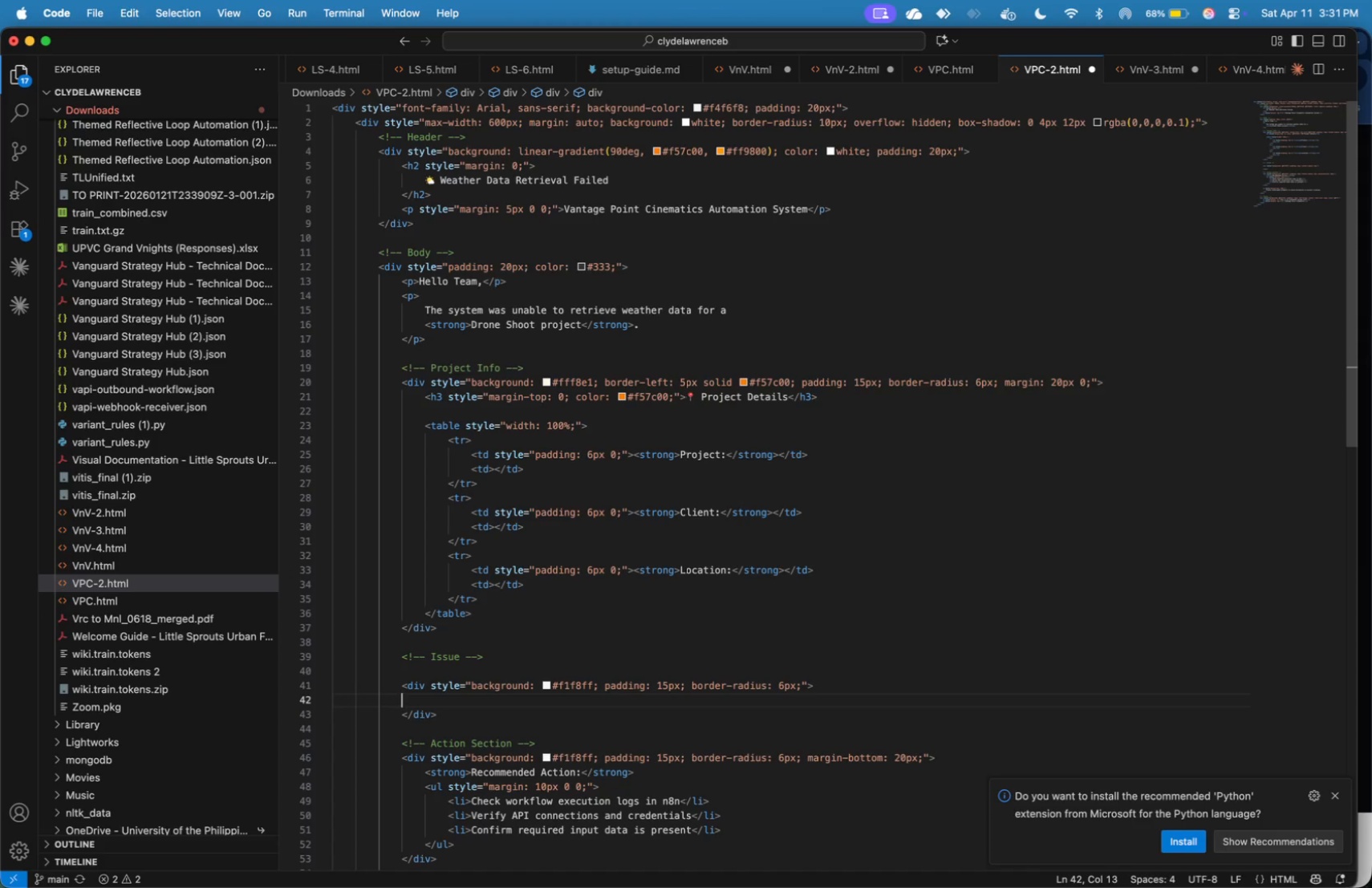 
key(ArrowLeft)
 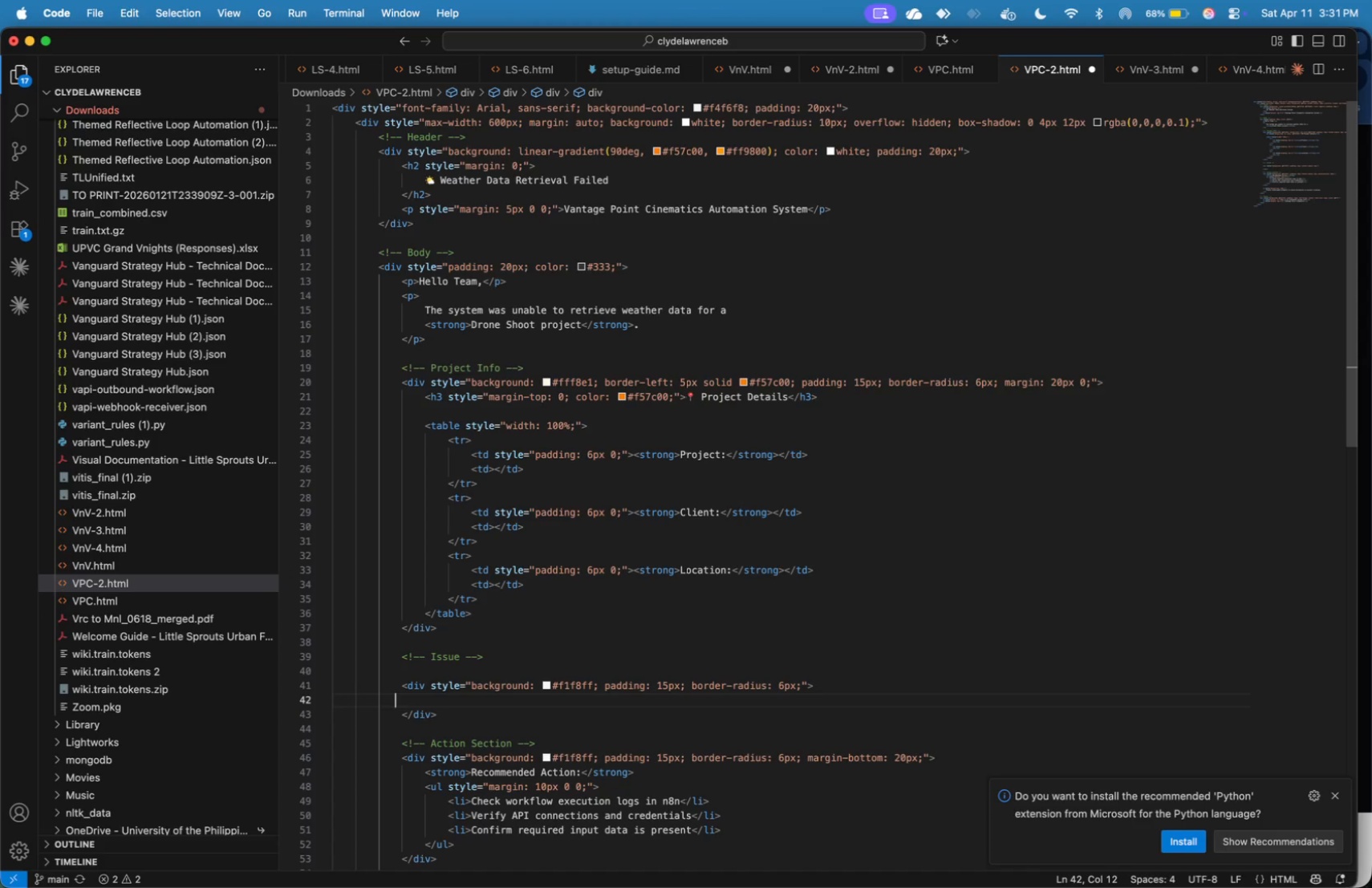 
key(ArrowLeft)
 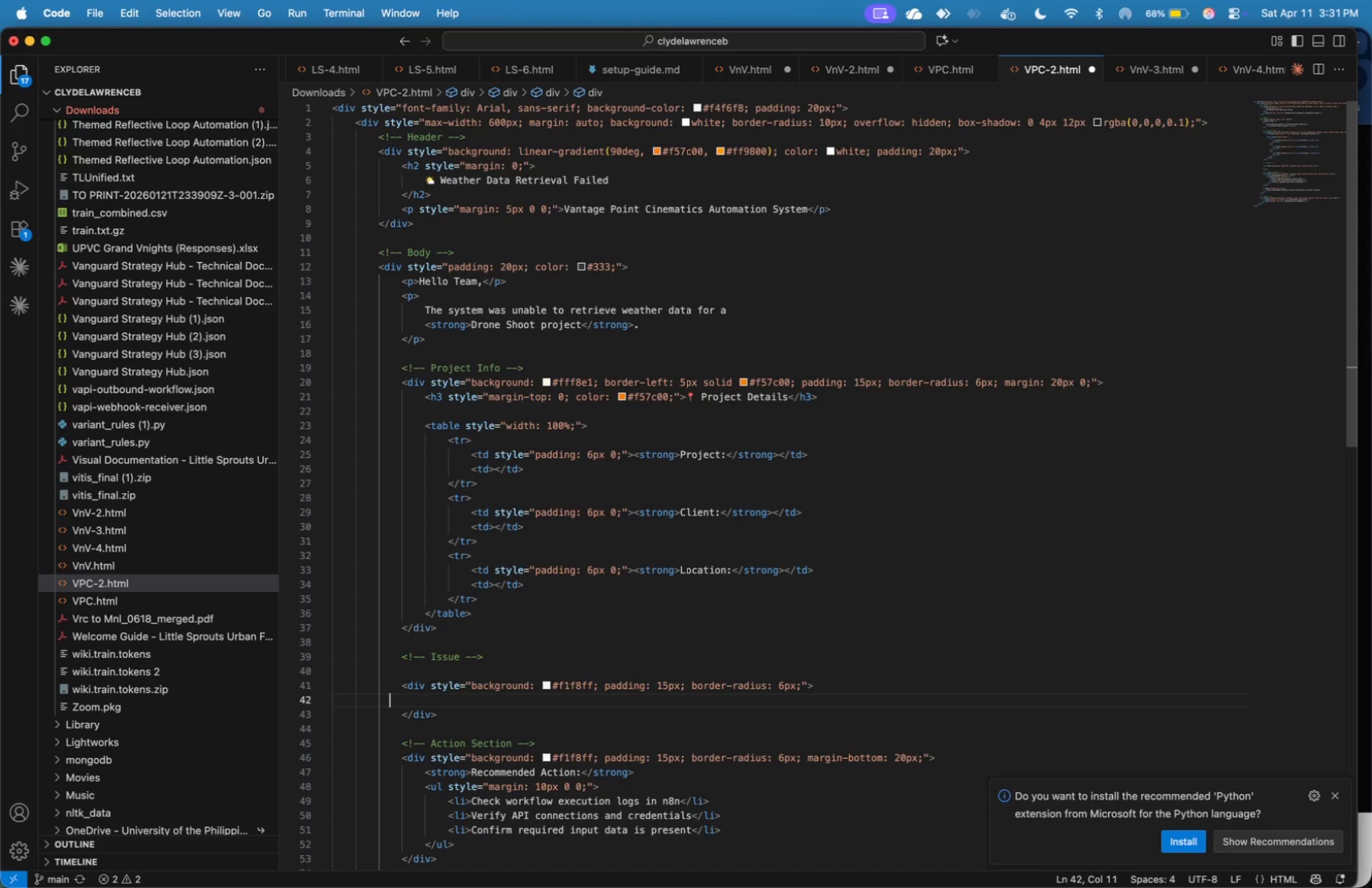 
key(ArrowLeft)
 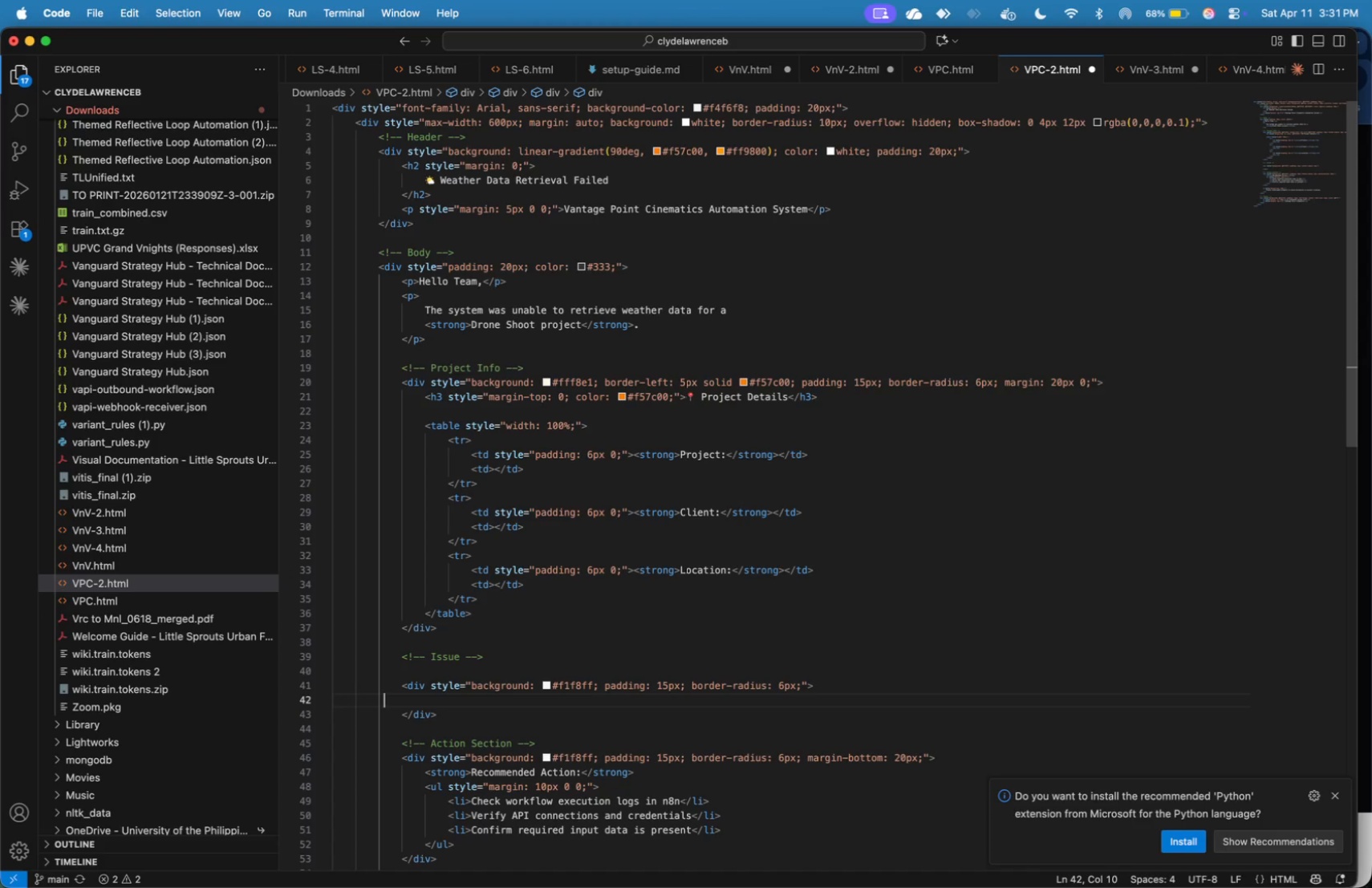 
key(ArrowLeft)
 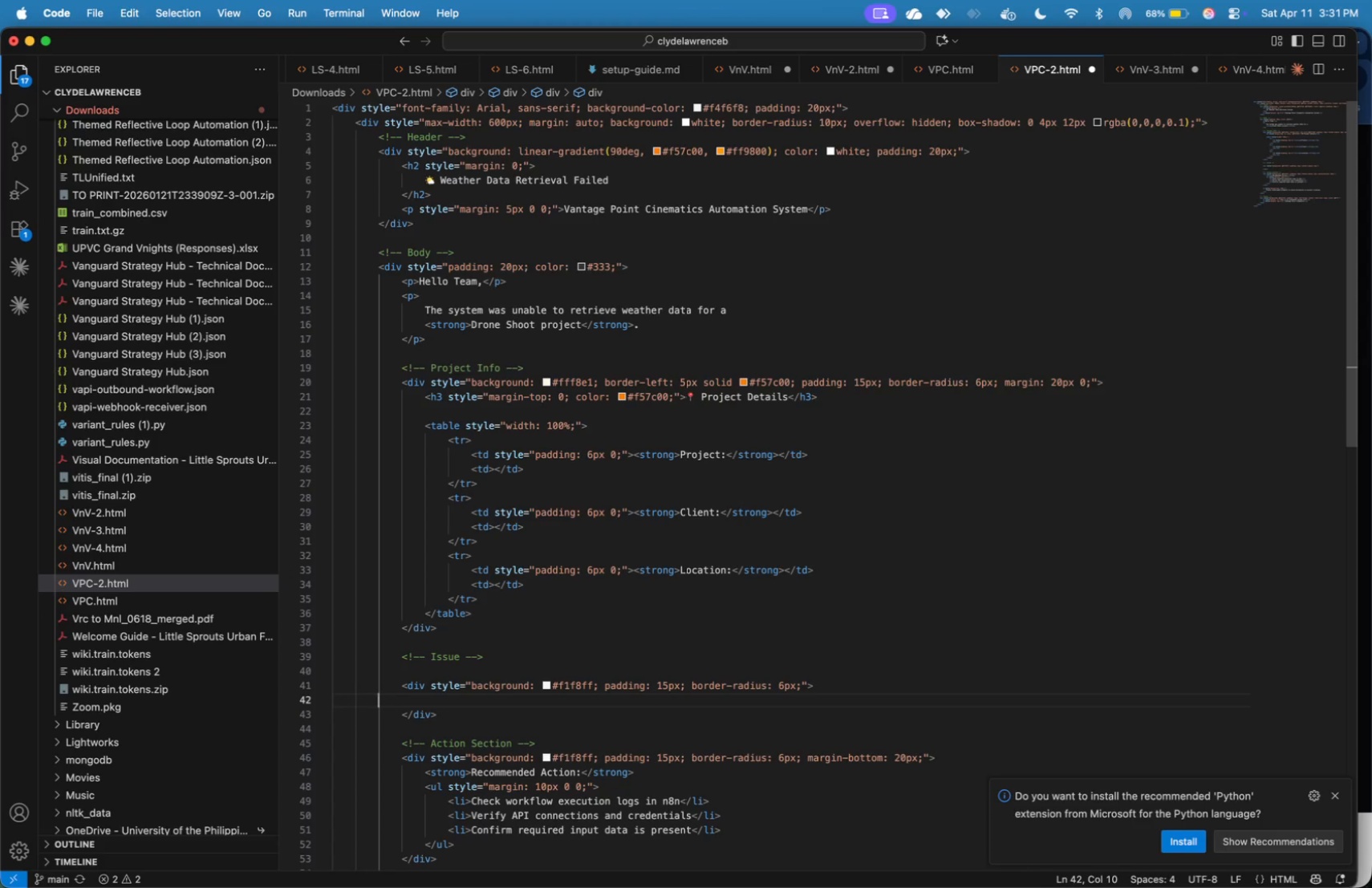 
key(ArrowLeft)
 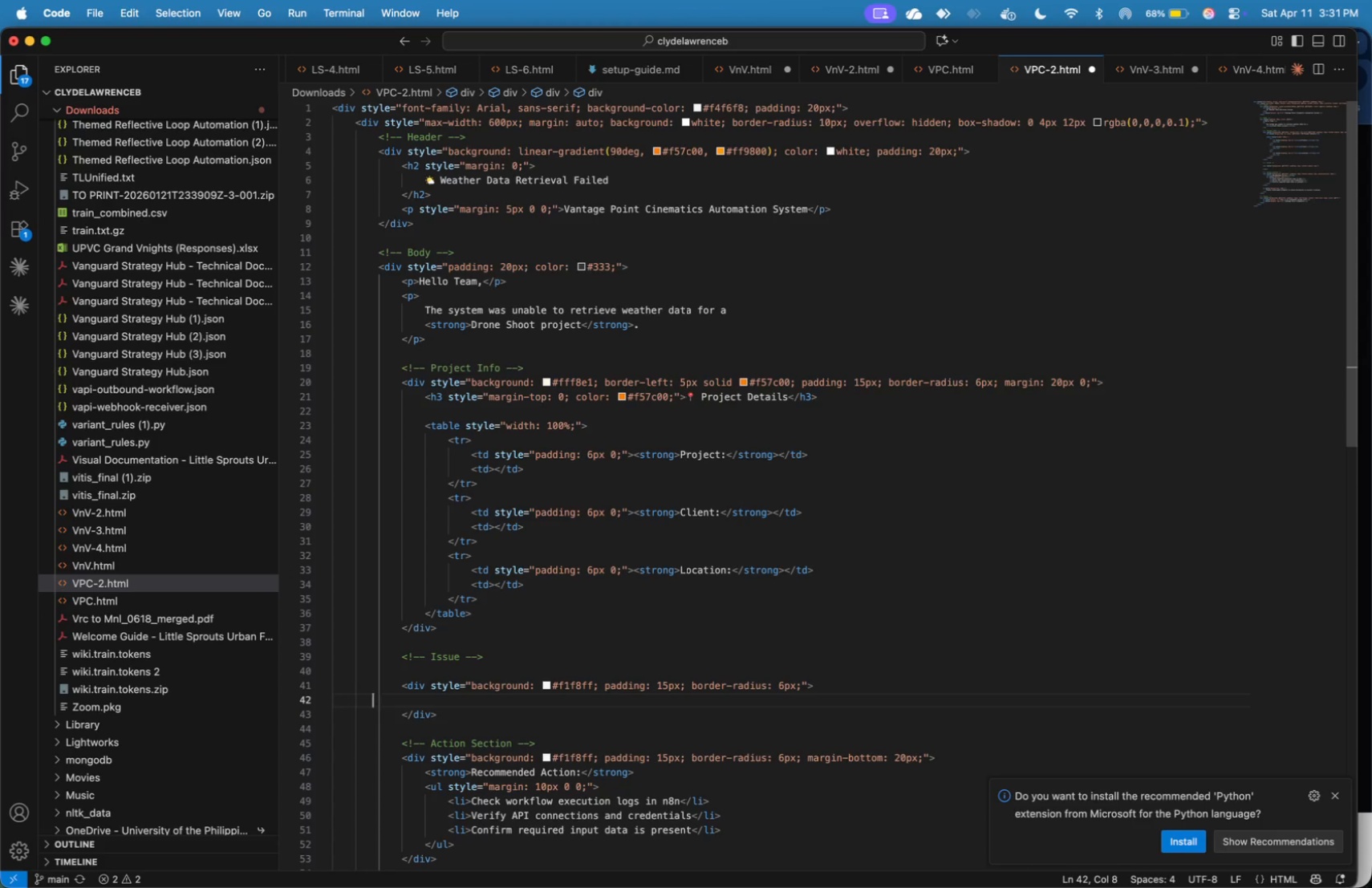 
key(ArrowLeft)
 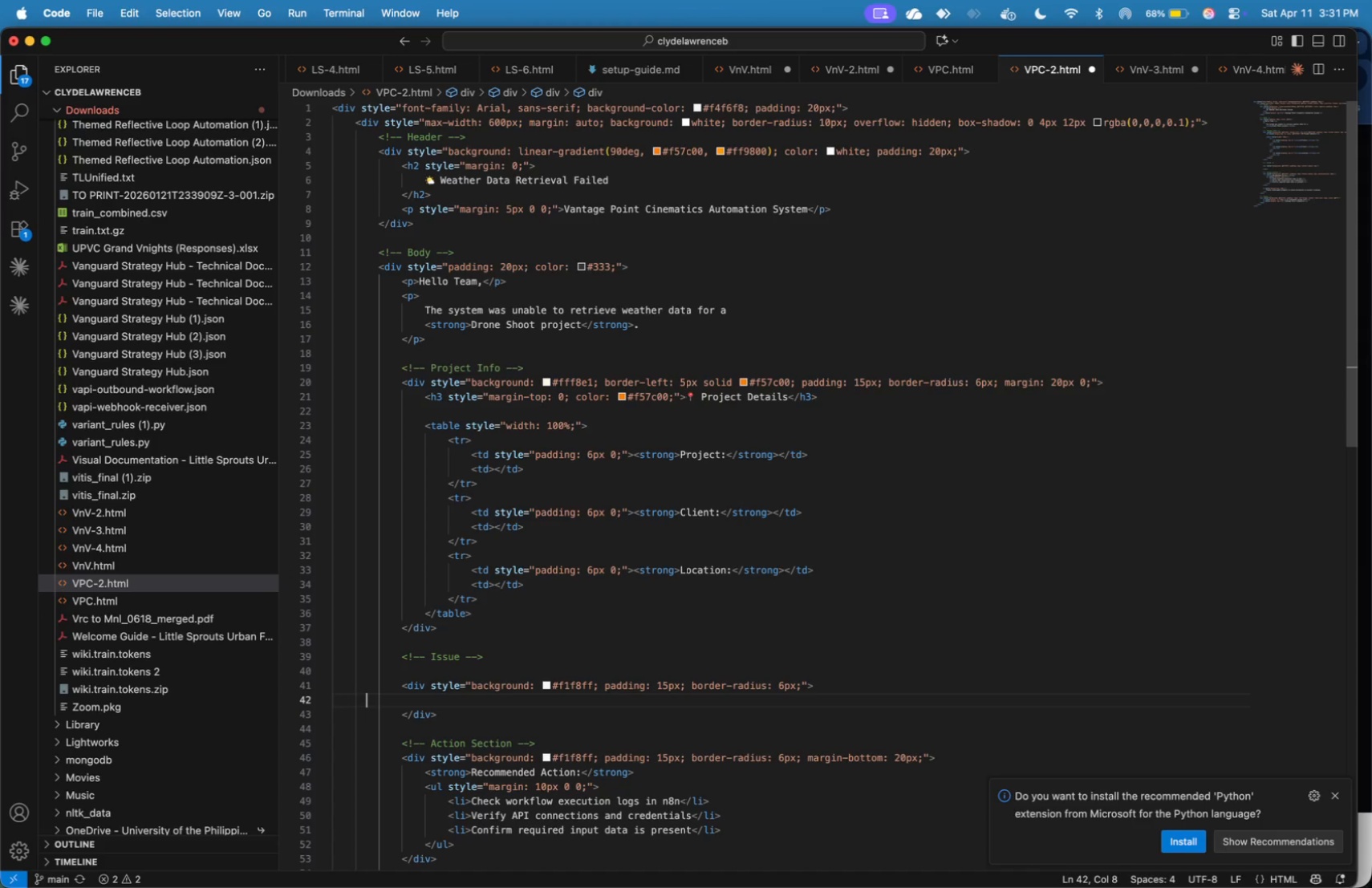 
key(ArrowLeft)
 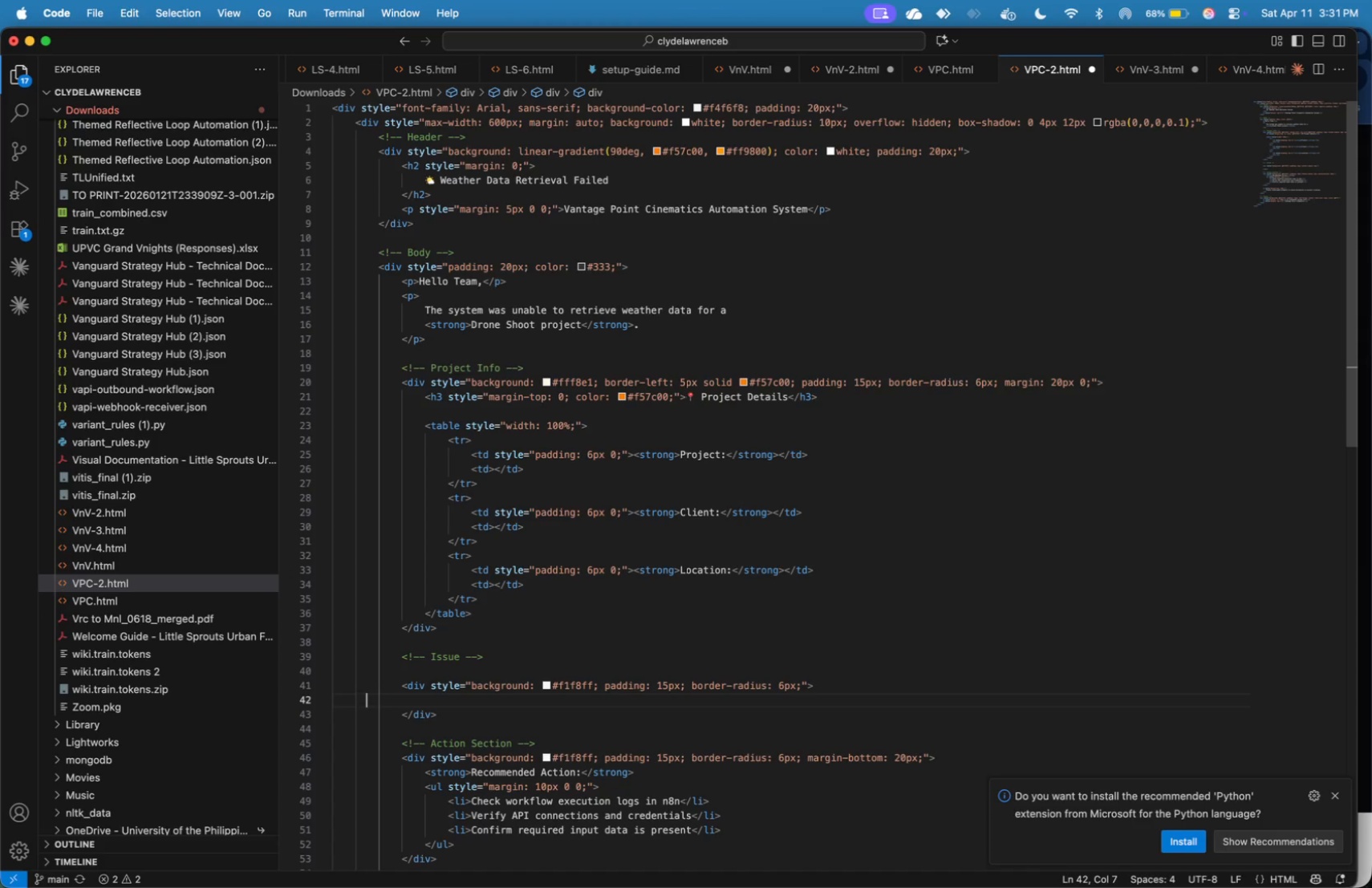 
key(ArrowLeft)
 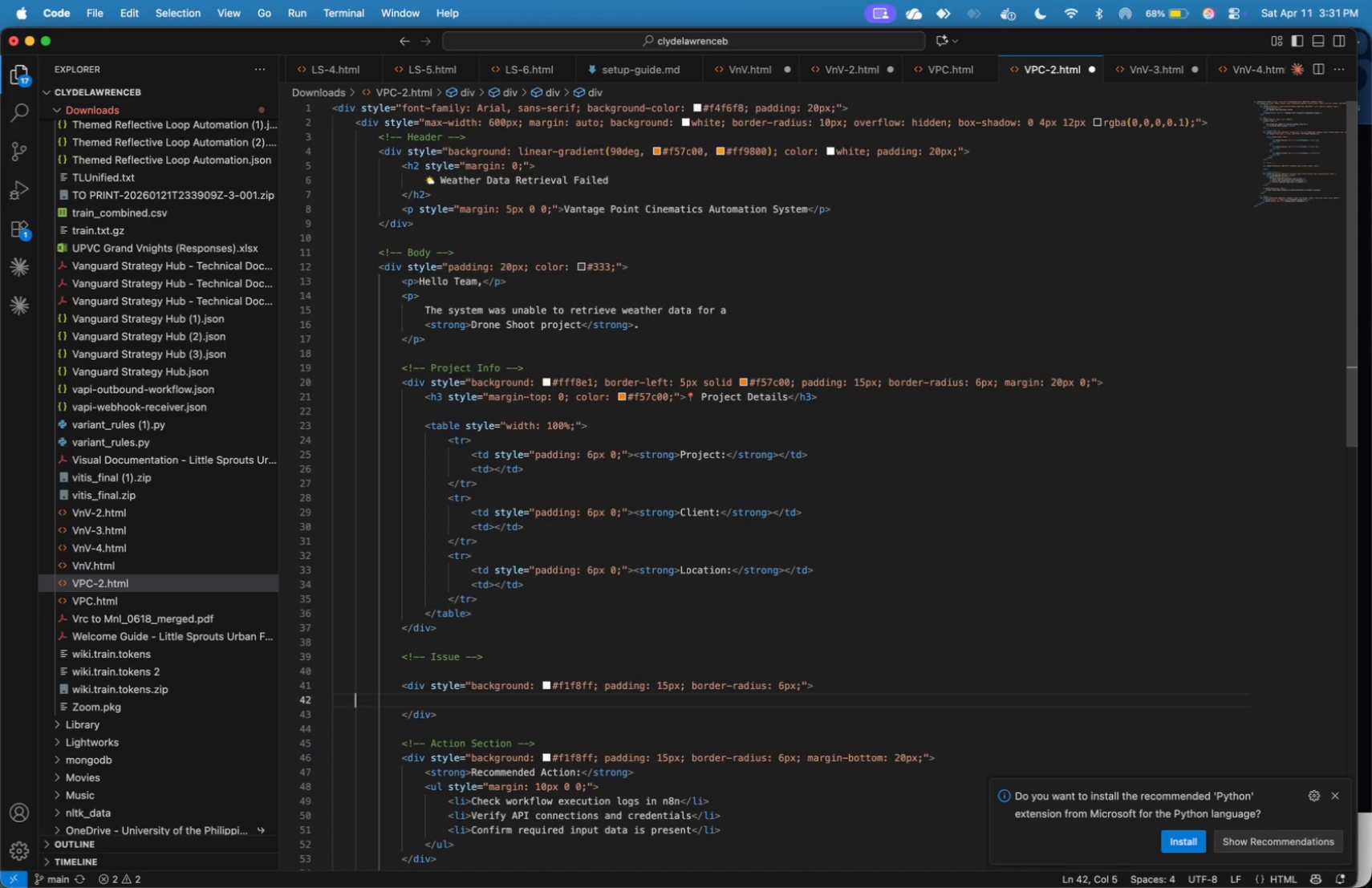 
key(ArrowLeft)
 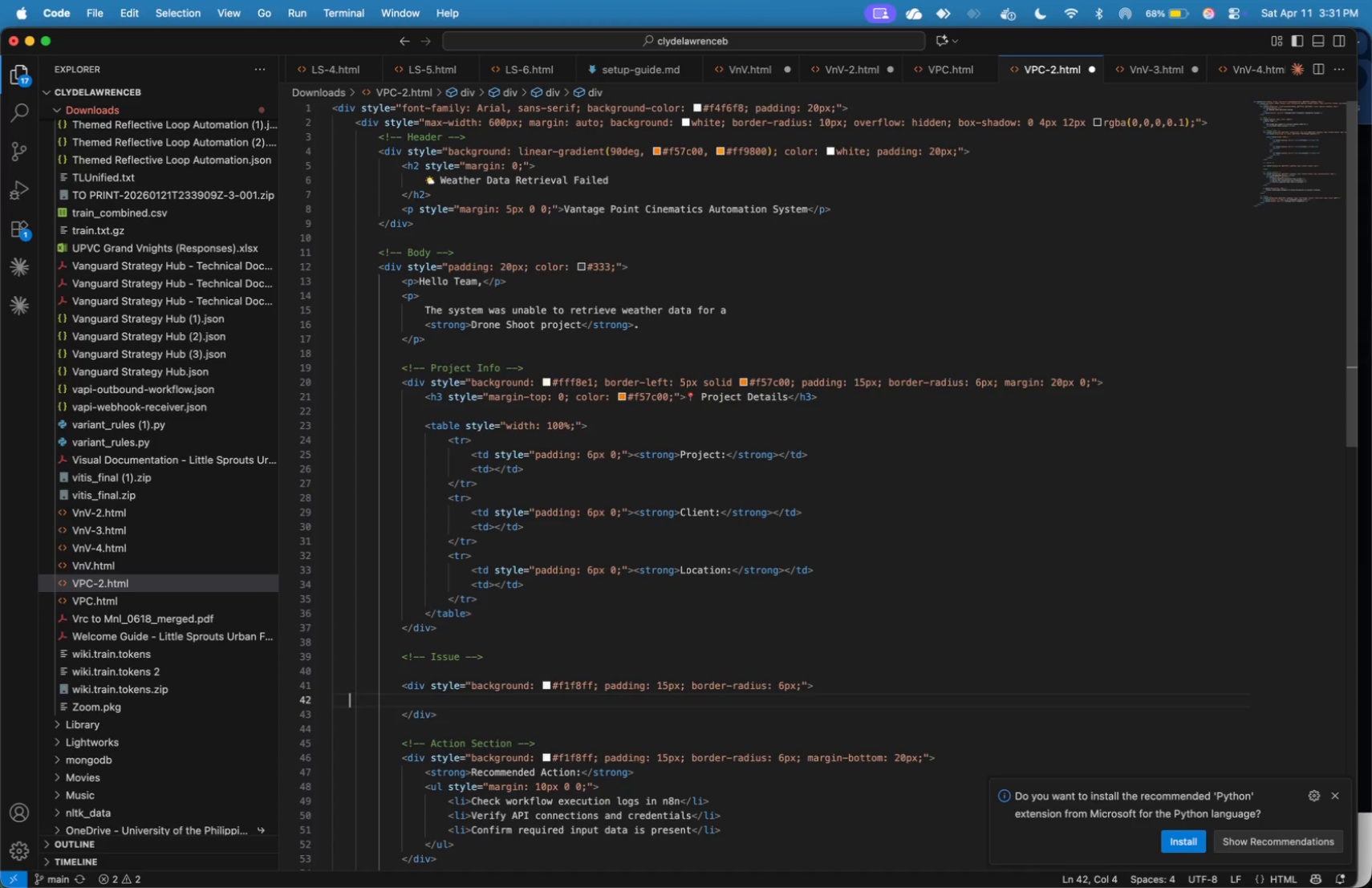 
key(ArrowLeft)
 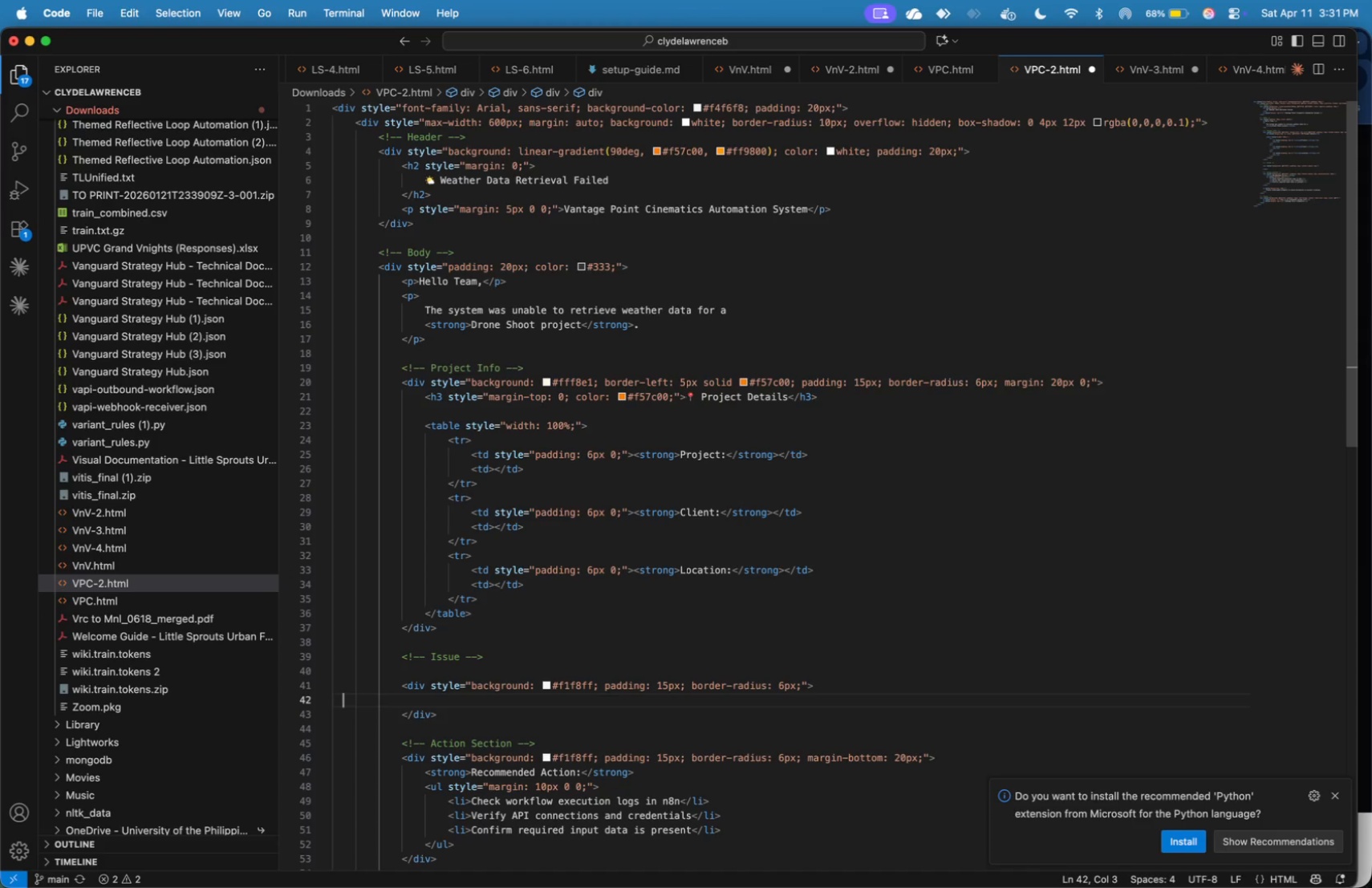 
key(ArrowLeft)
 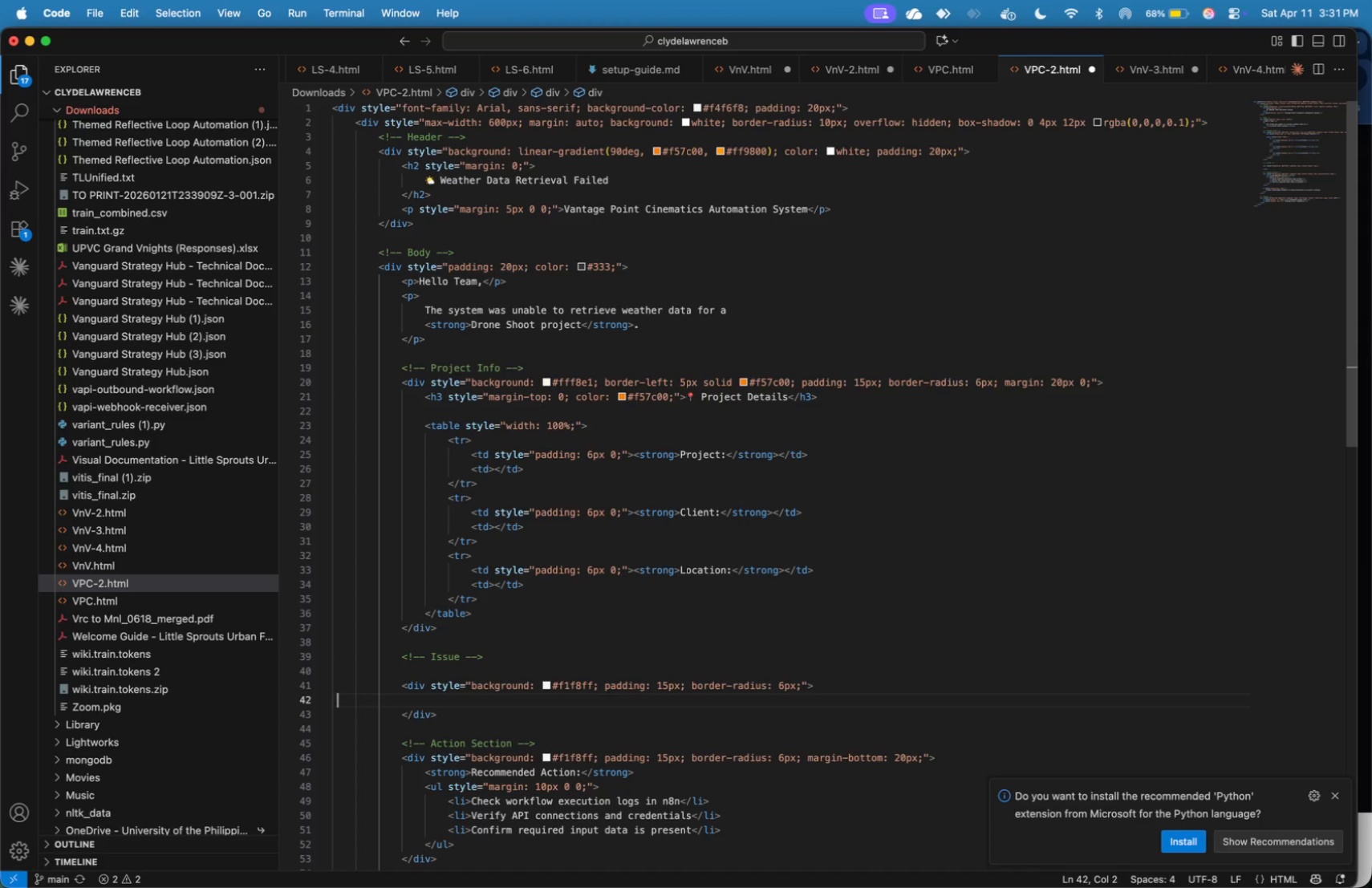 
key(ArrowLeft)
 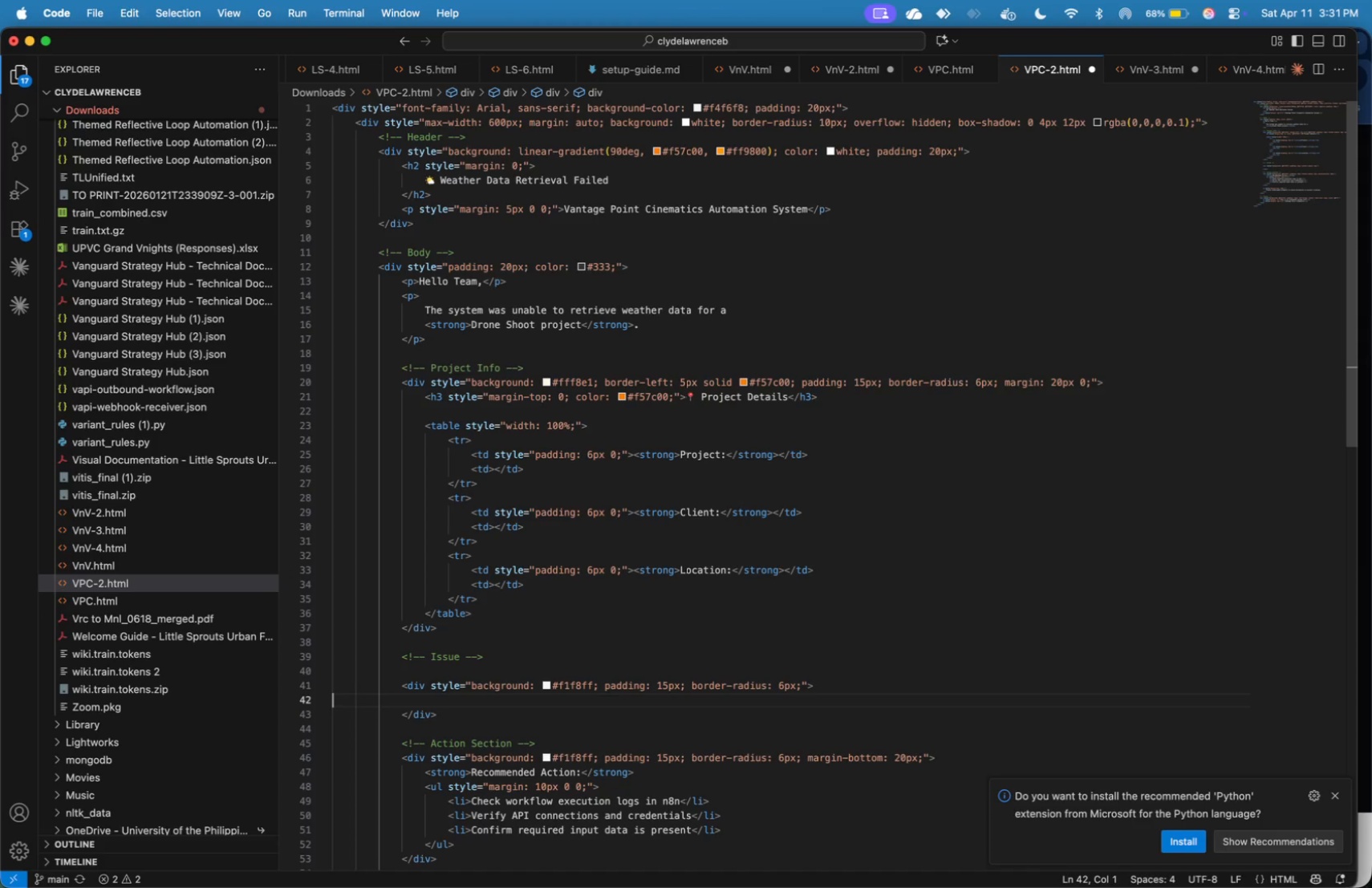 
key(ArrowLeft)
 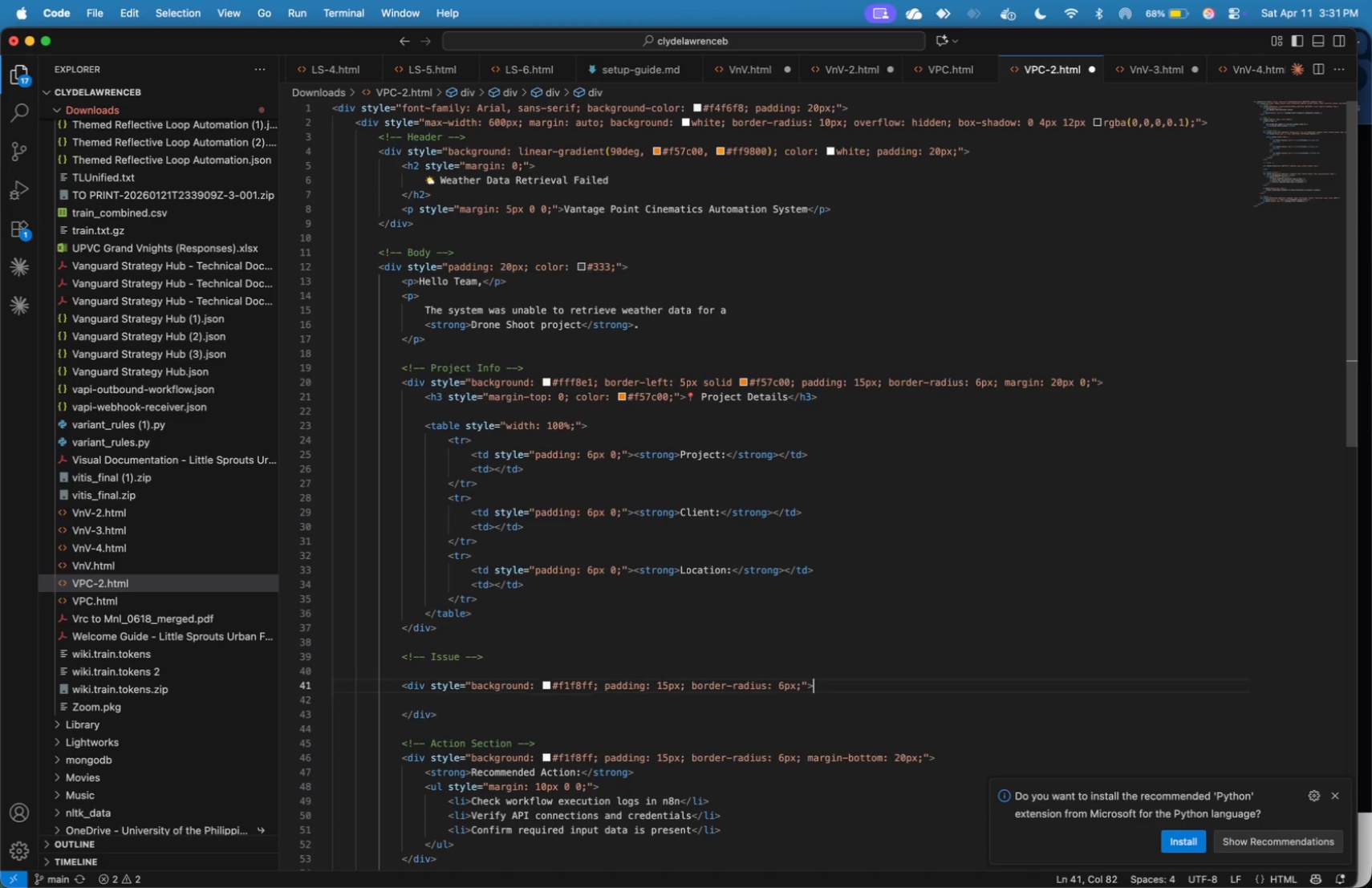 
key(ArrowLeft)
 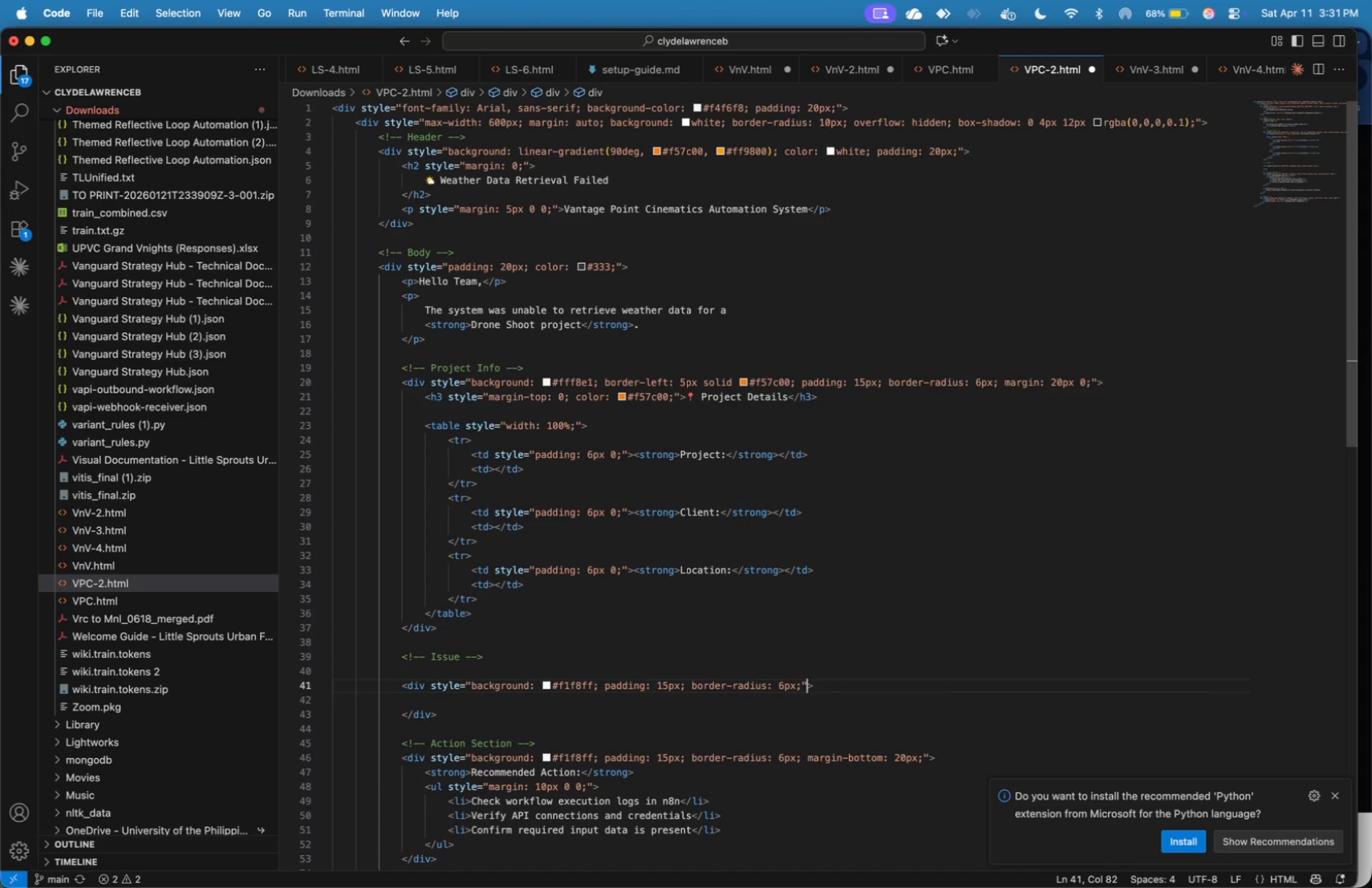 
key(ArrowLeft)
 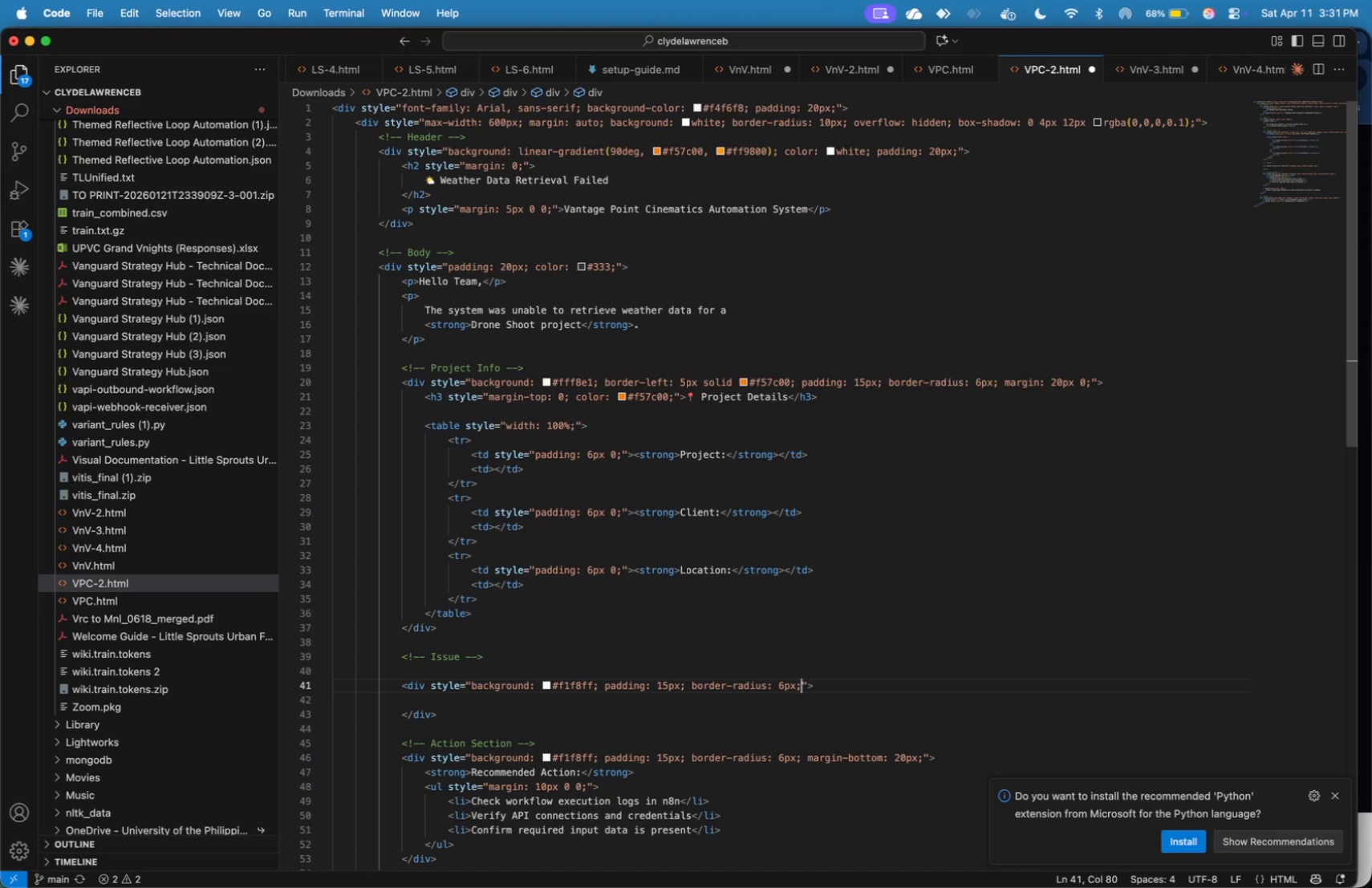 
key(ArrowLeft)
 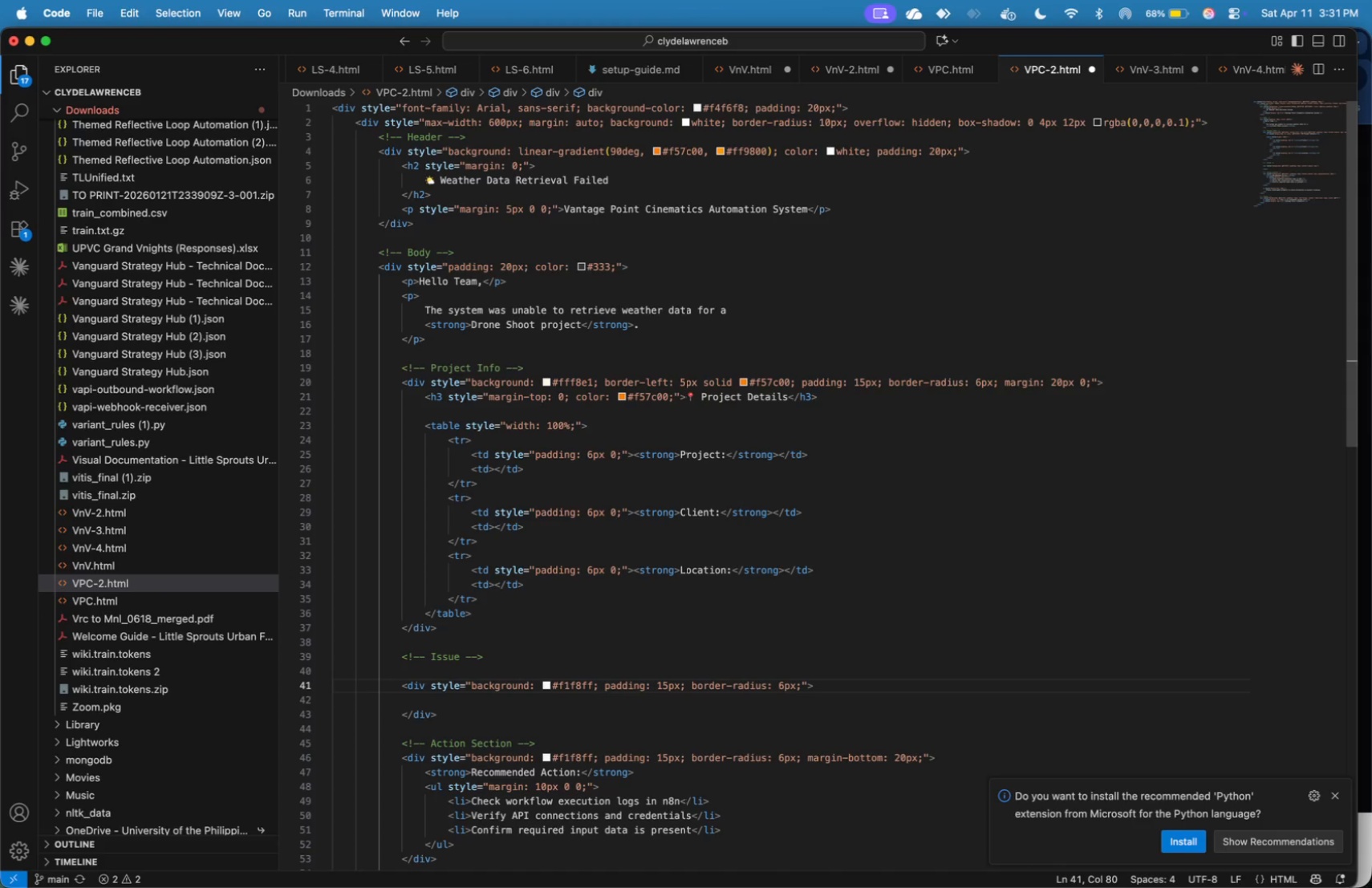 
wait(9.44)
 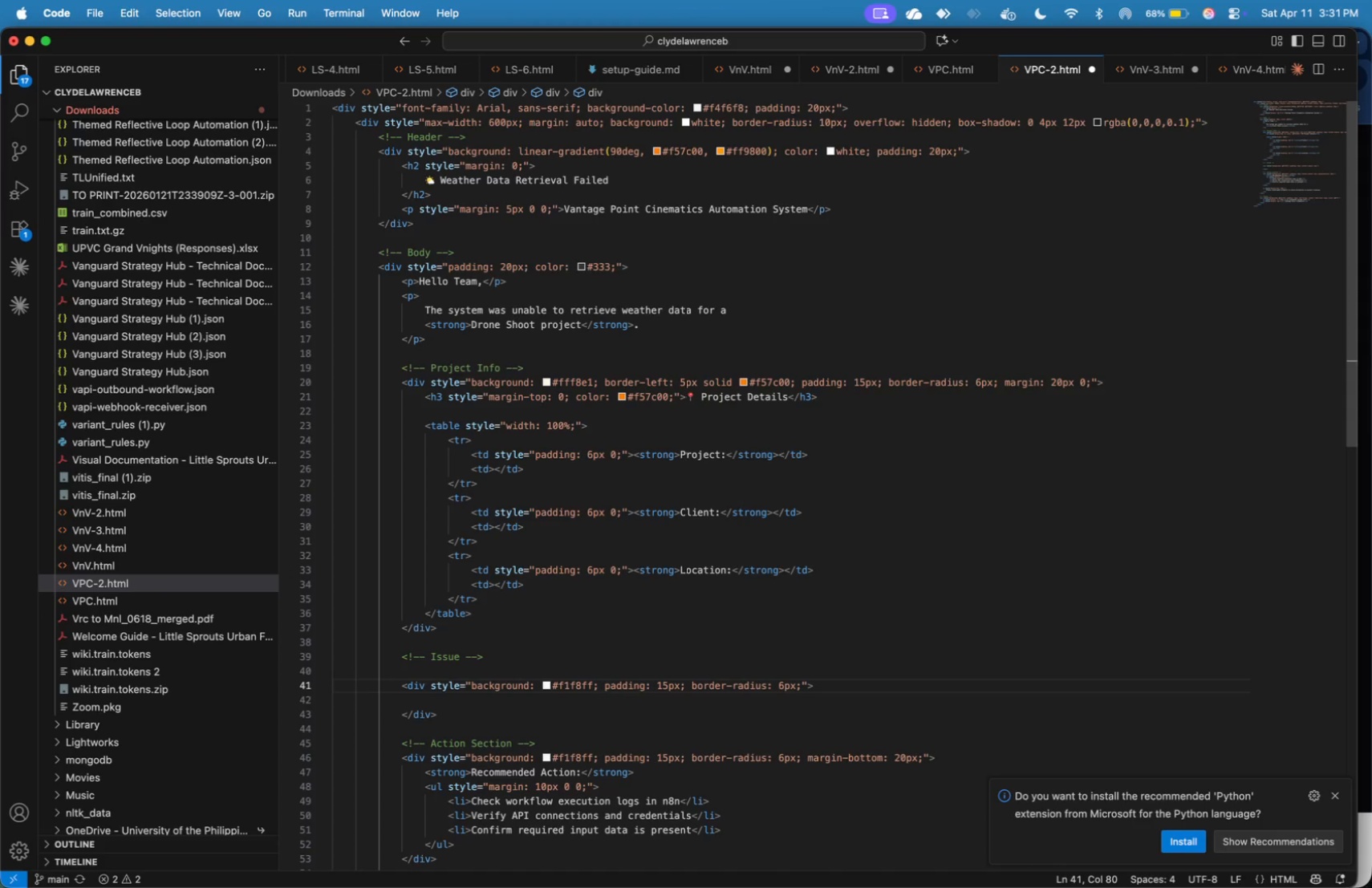 
type( margin-bottom: 20px;)
 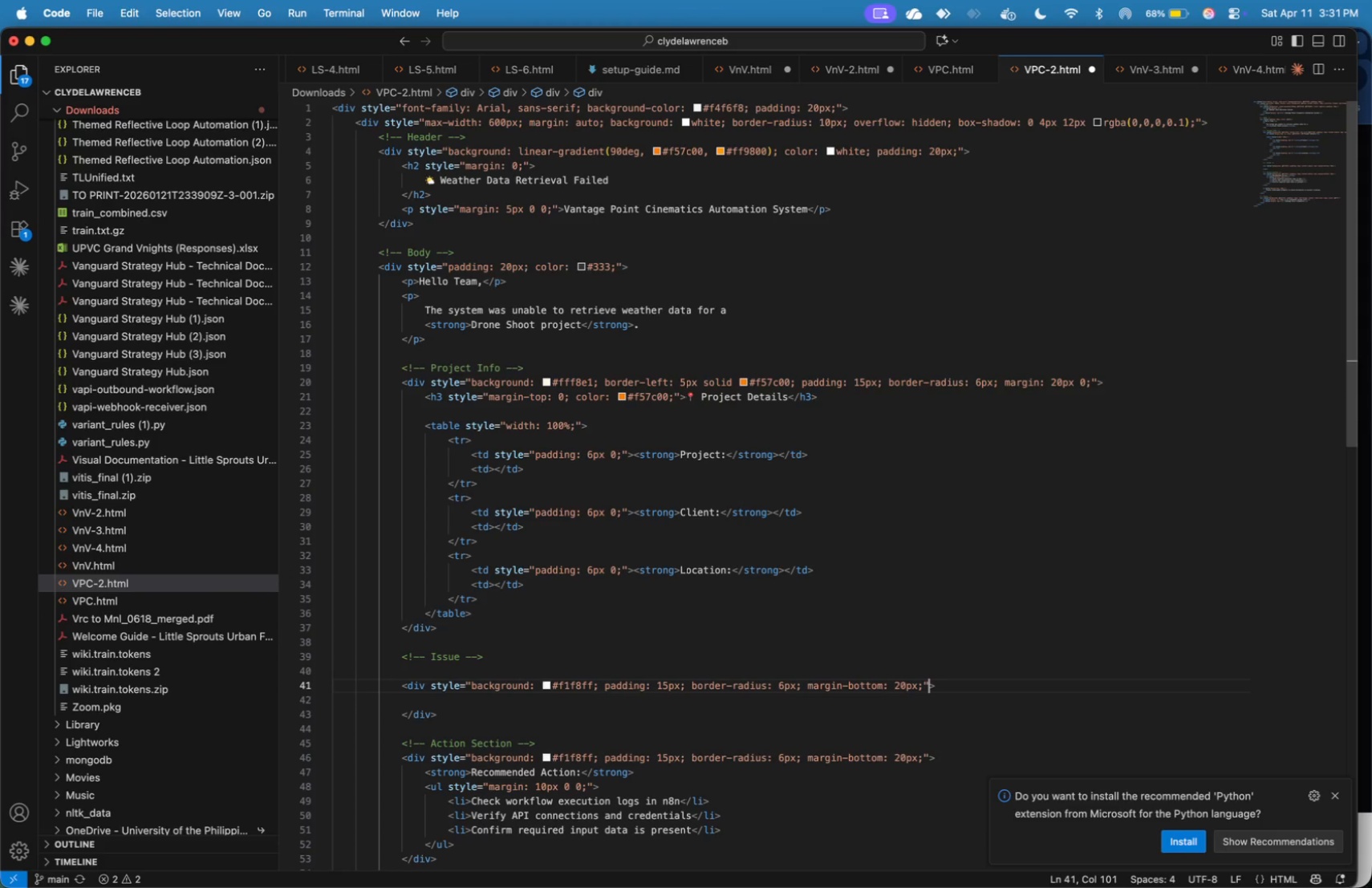 
key(ArrowRight)
 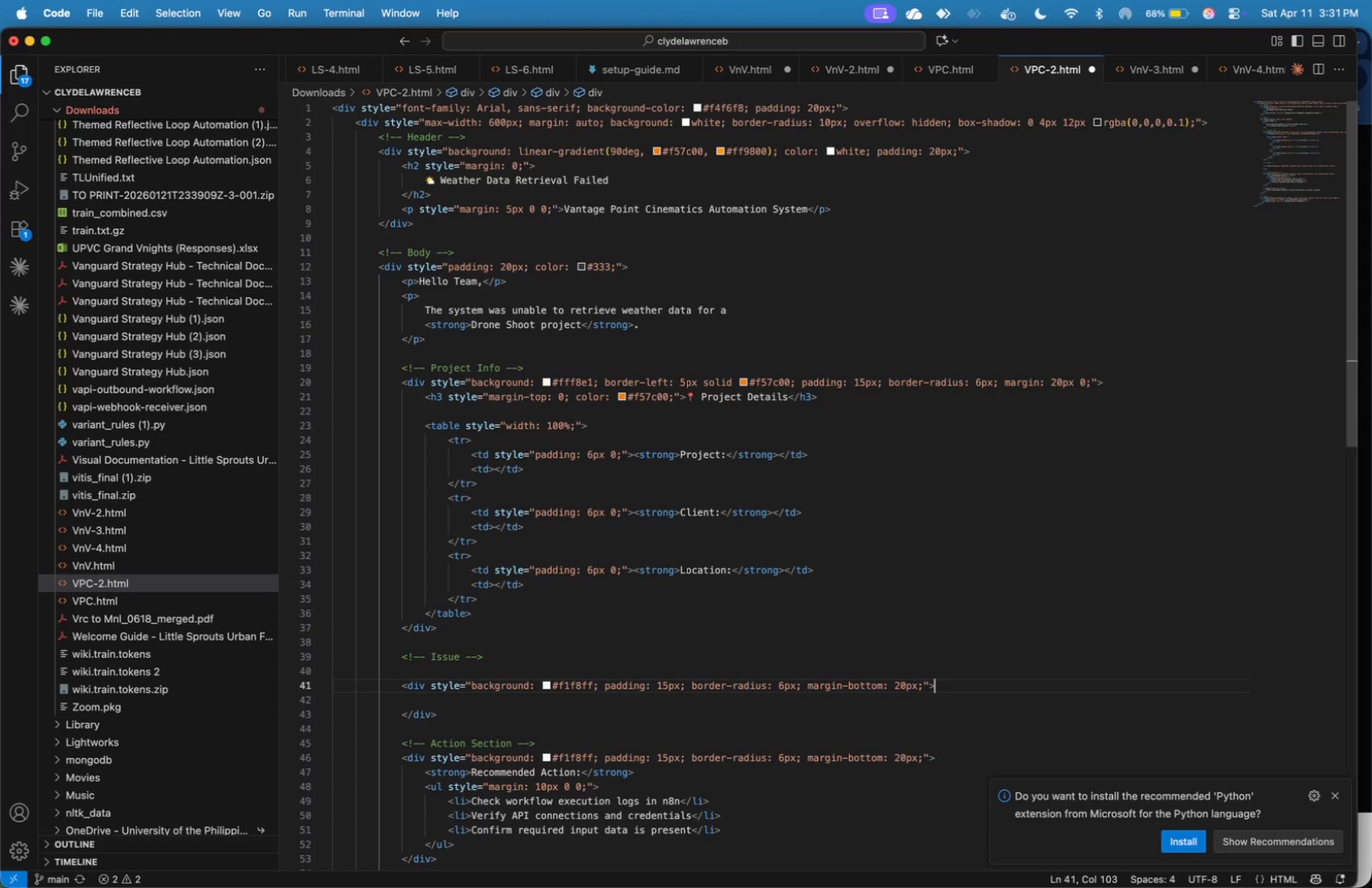 
key(ArrowRight)
 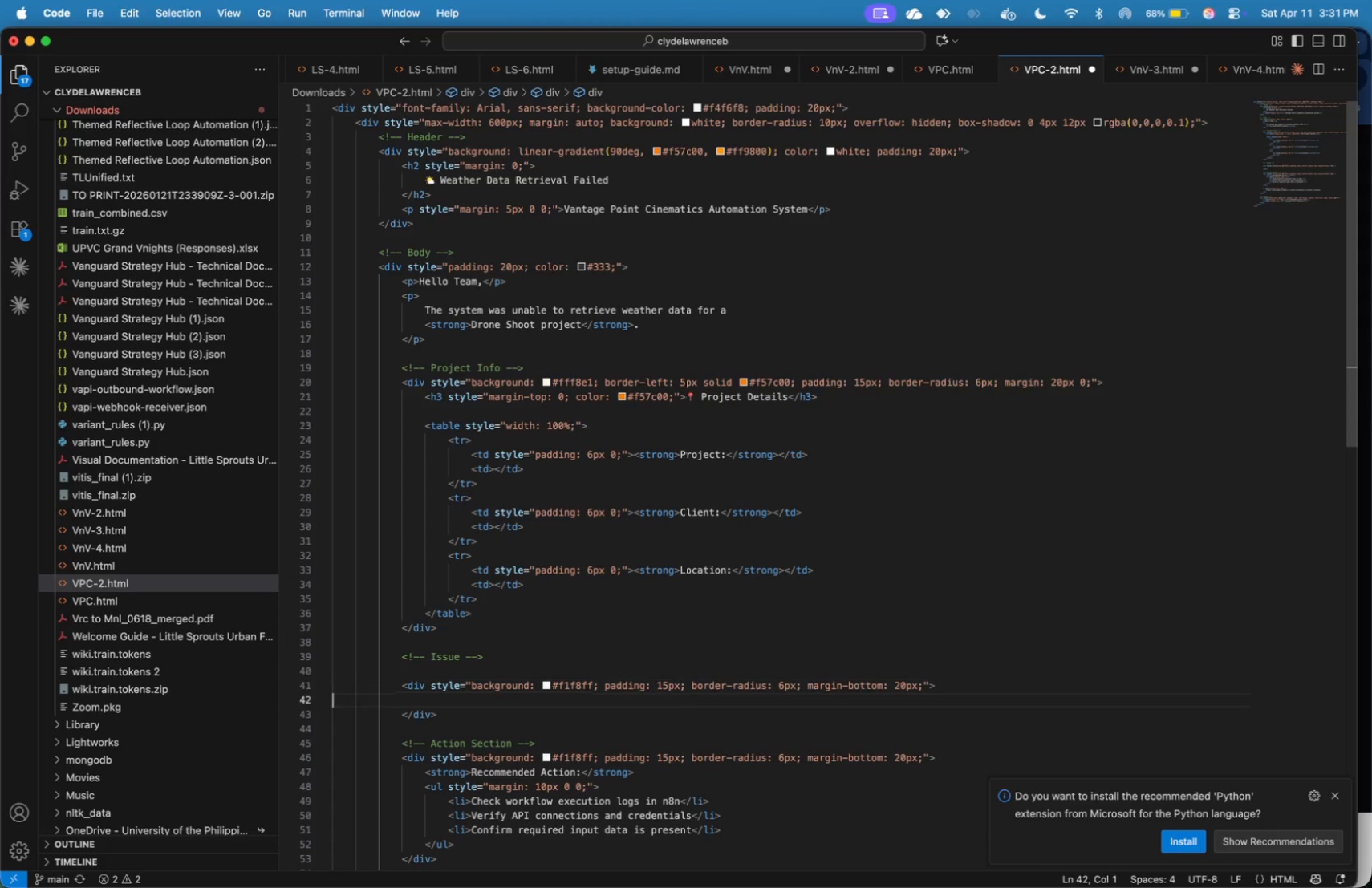 
key(ArrowRight)
 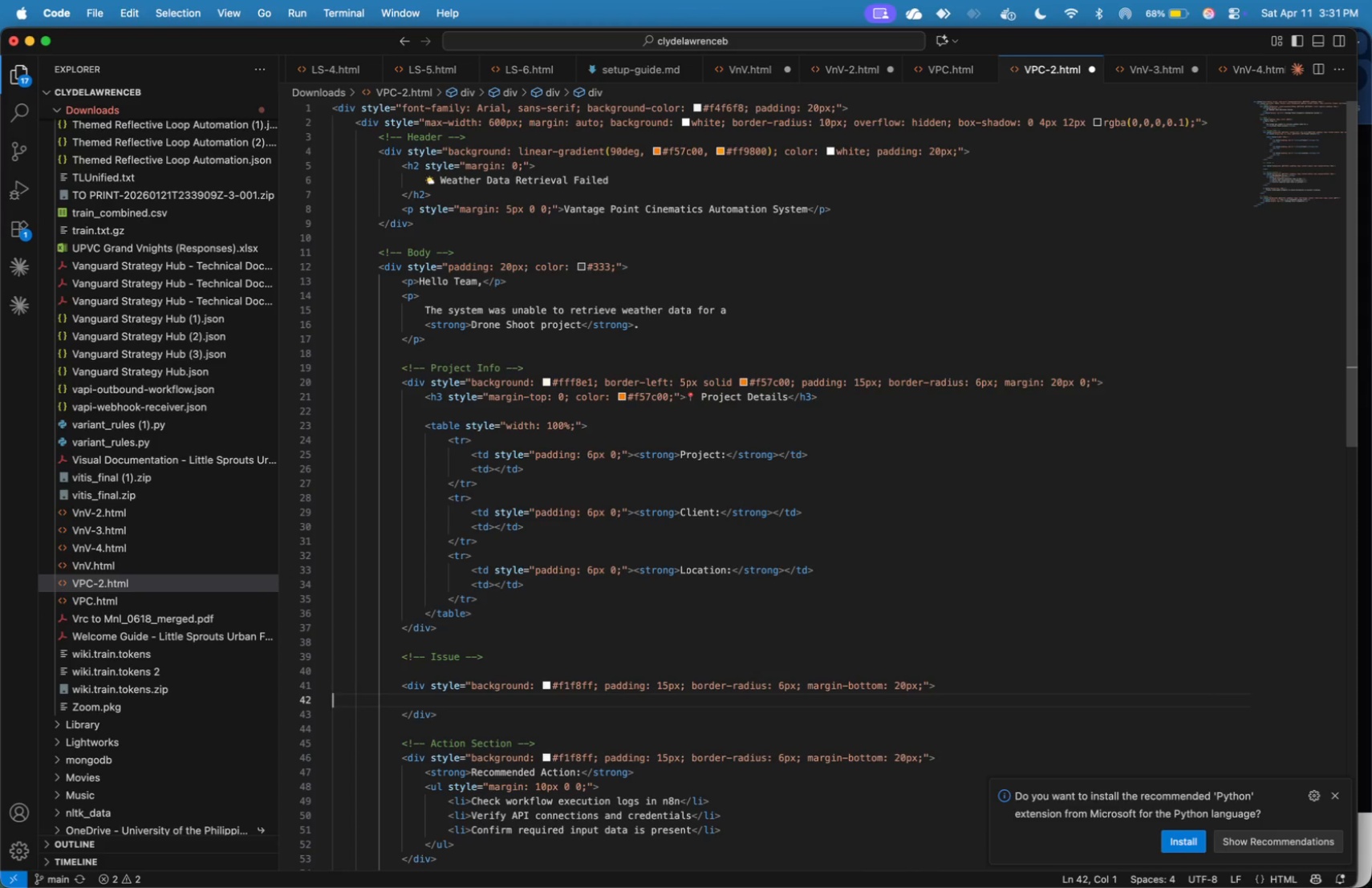 
key(Tab)
 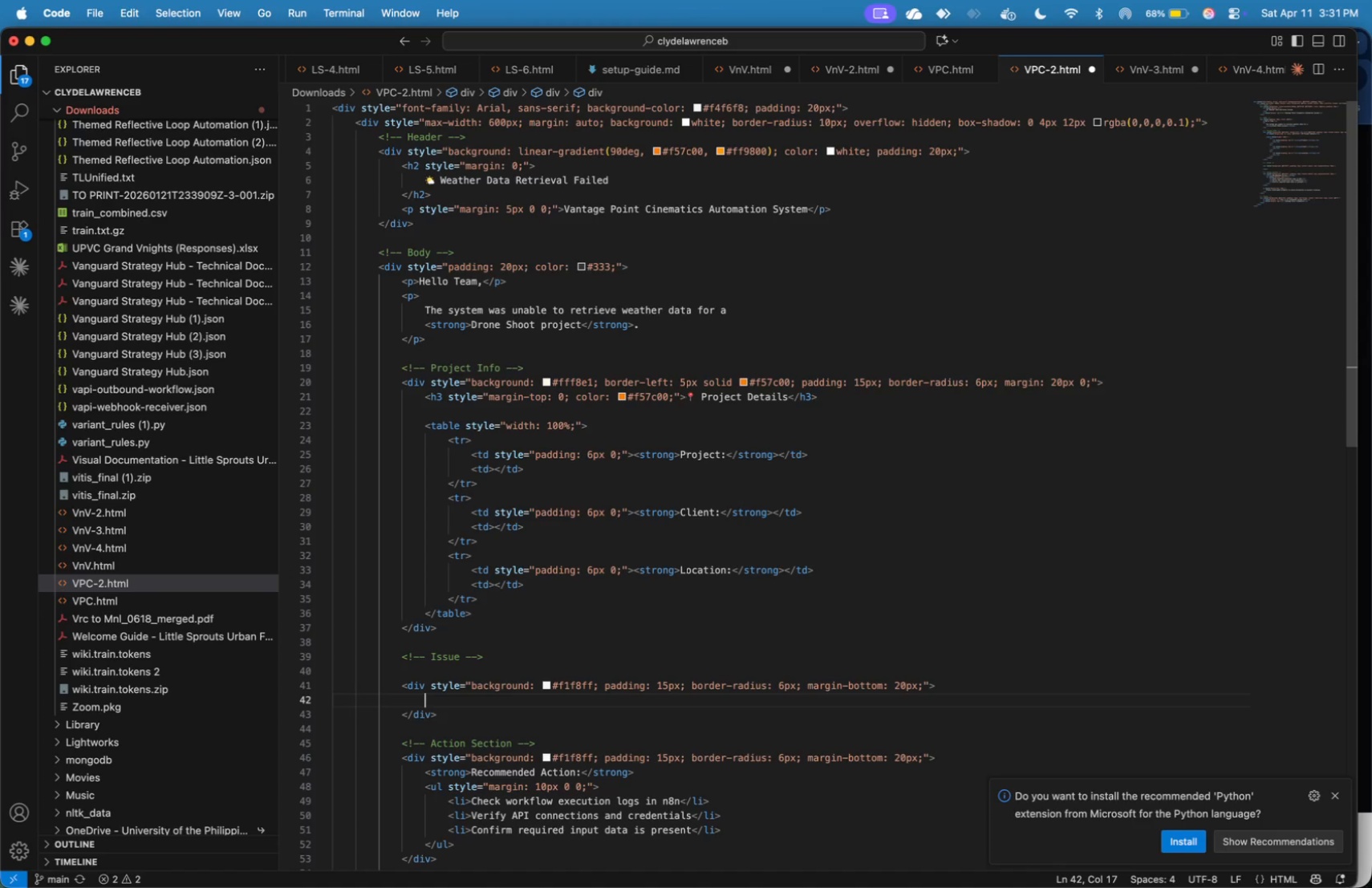 
type(<strong>)
 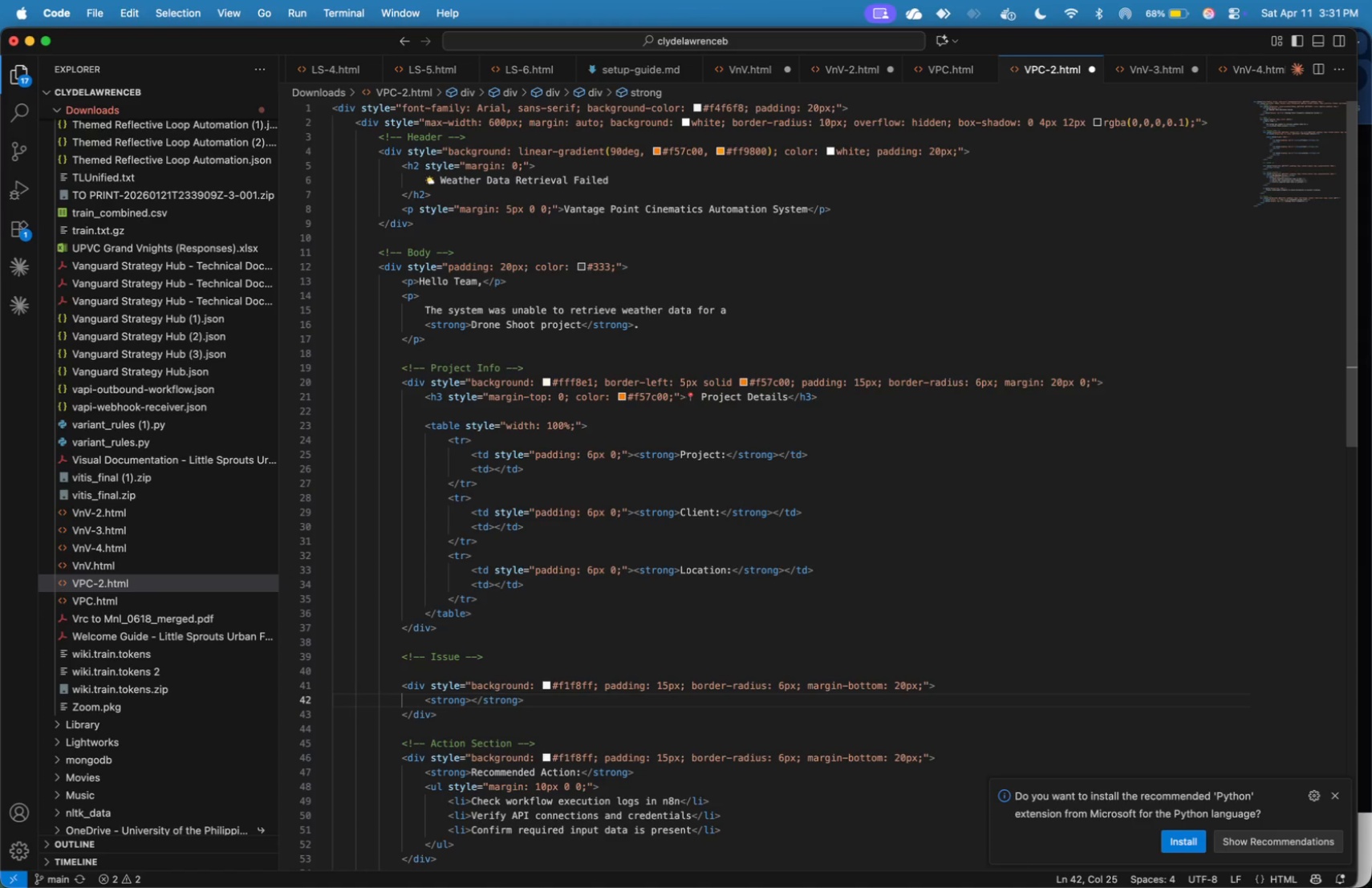 
wait(6.12)
 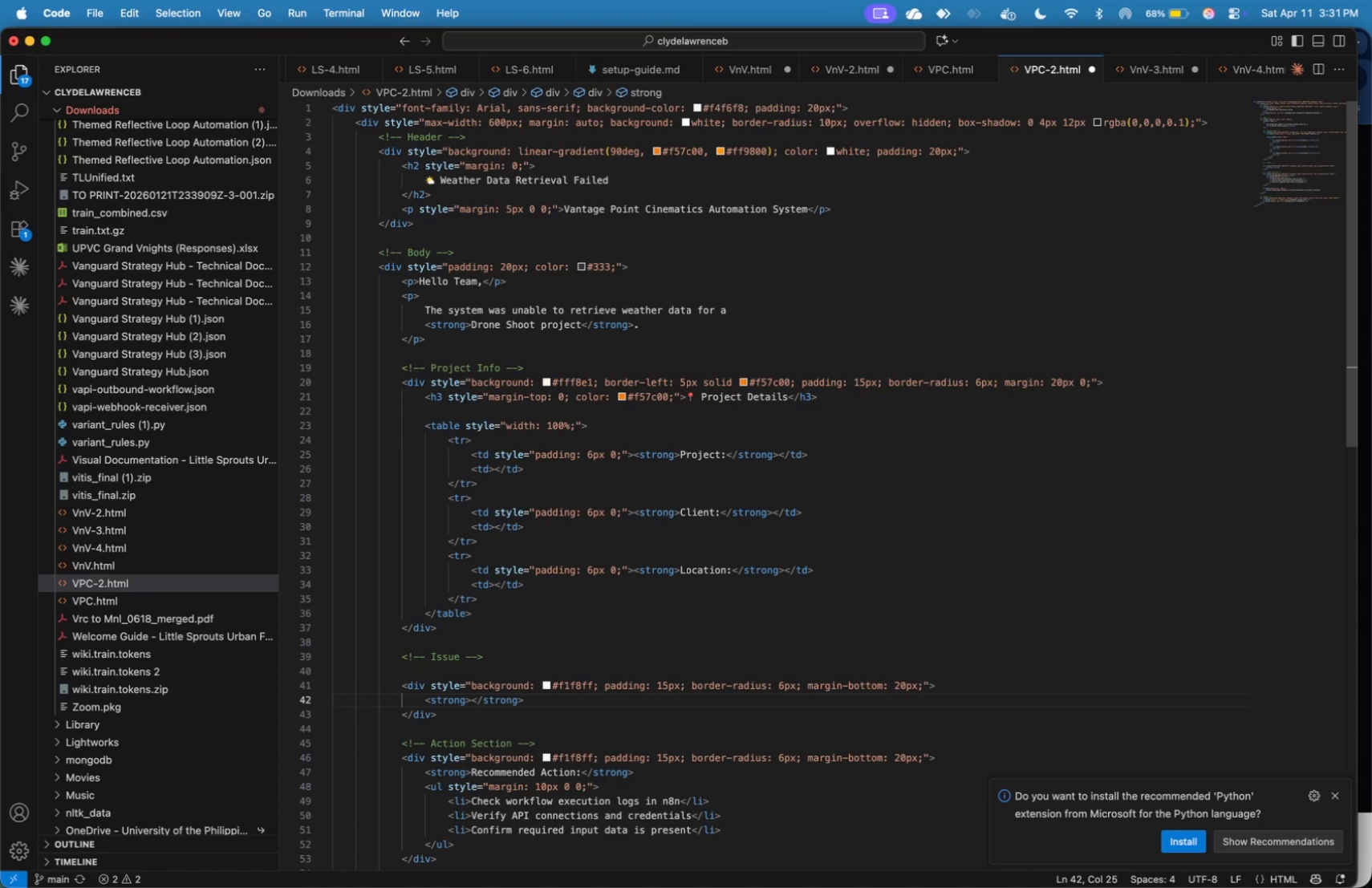 
key(Meta+Tab)
 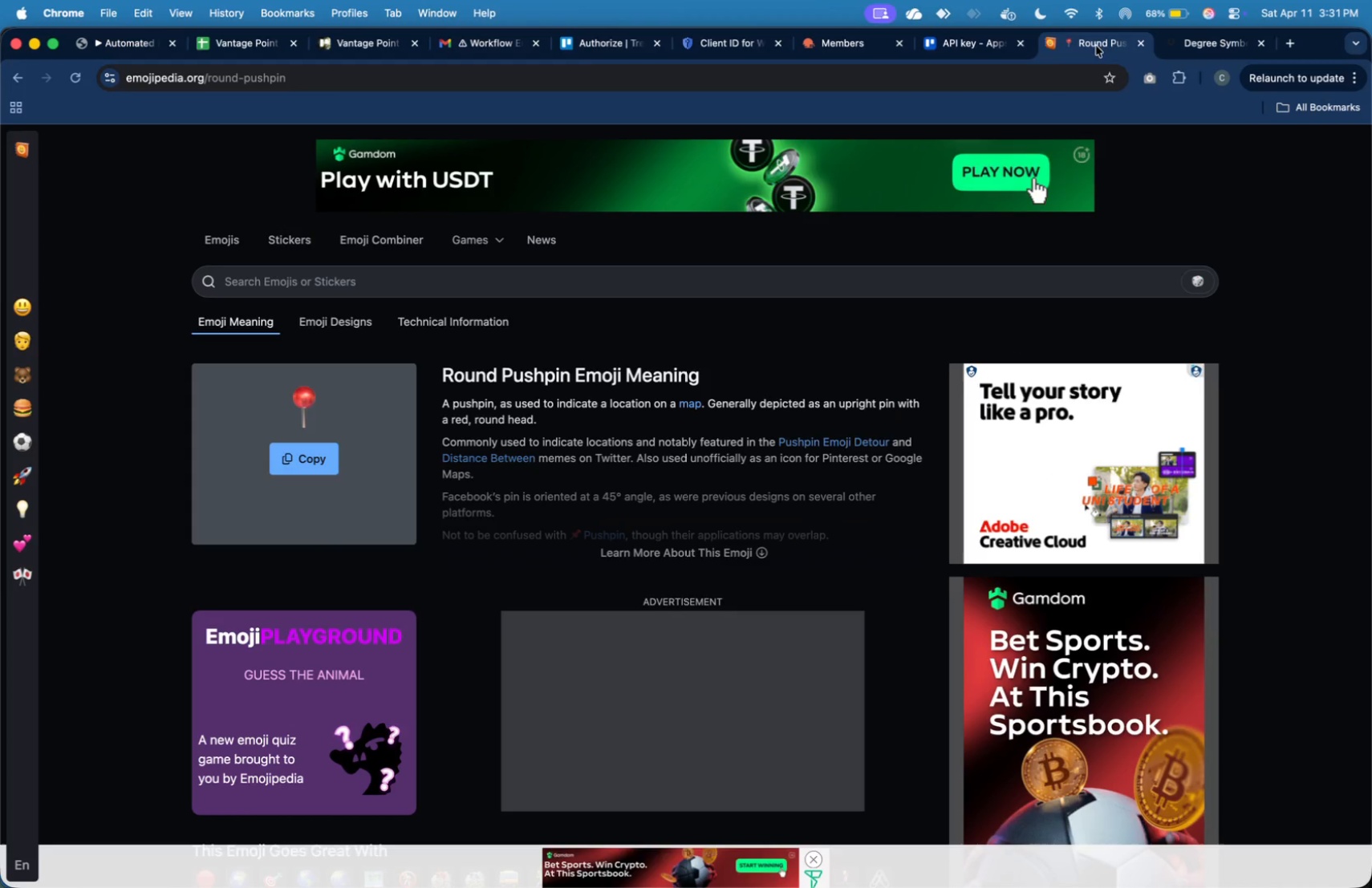 
wait(5.82)
 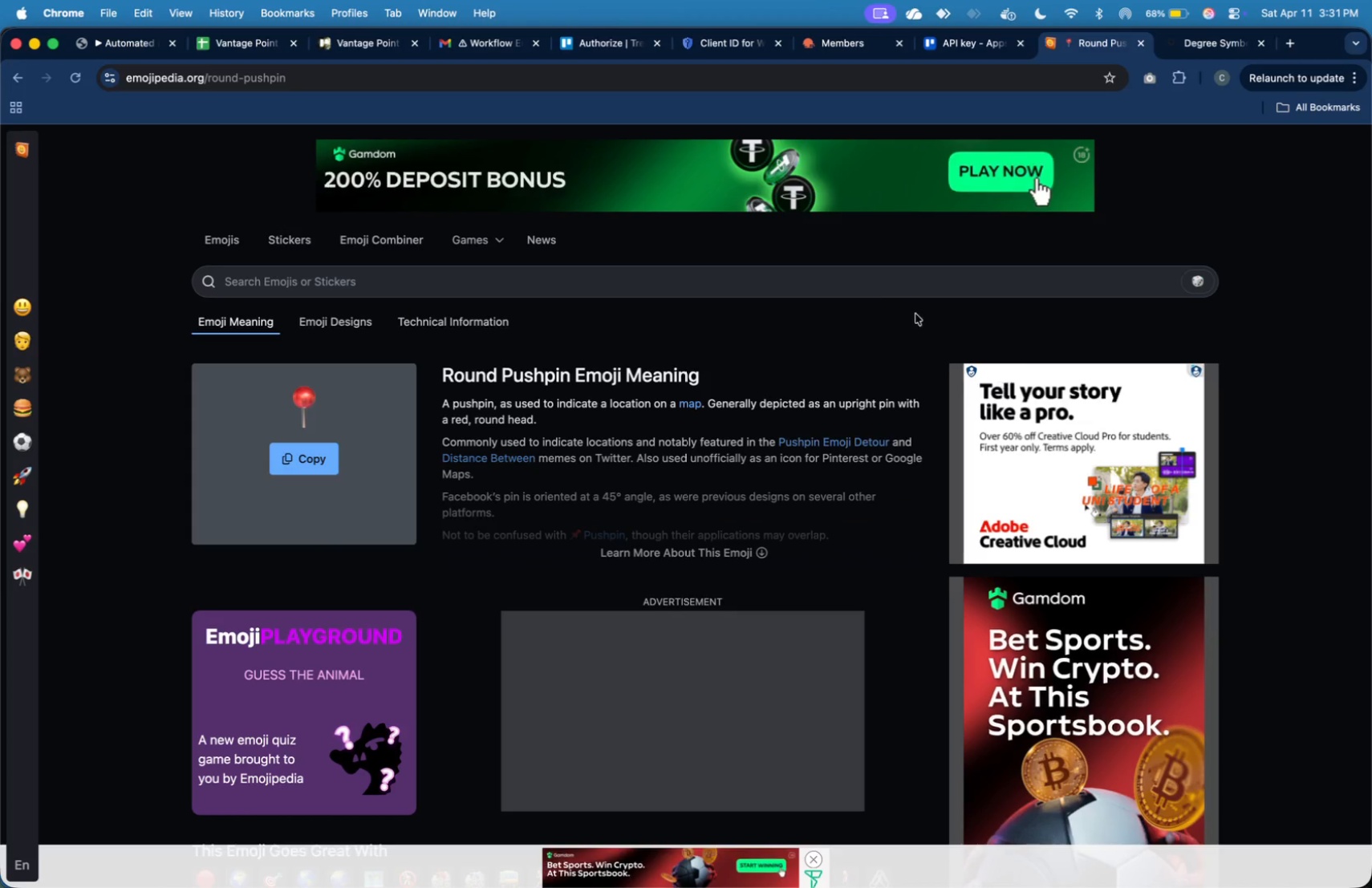 
left_click([133, 41])
 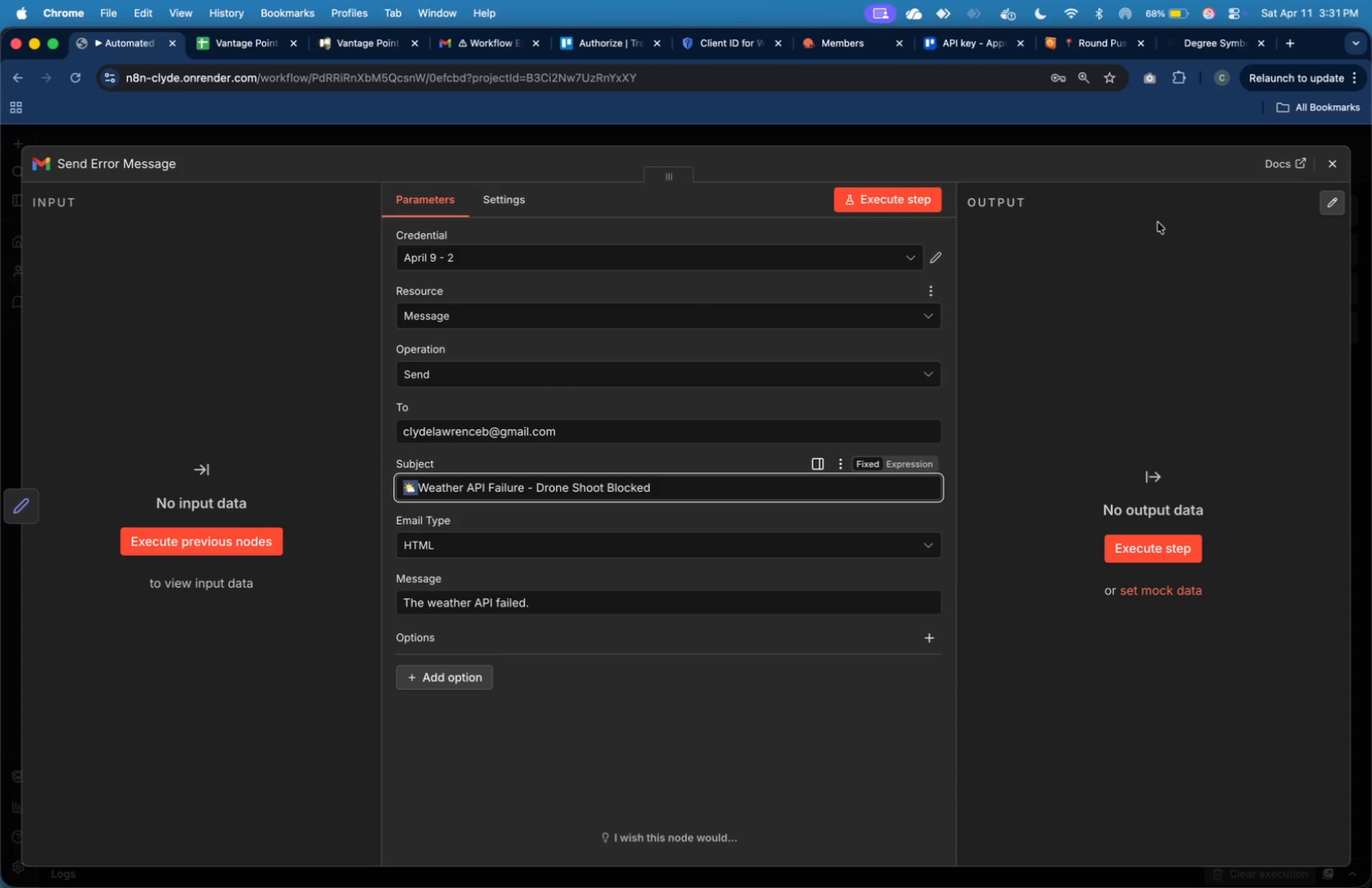 
left_click([744, 493])
 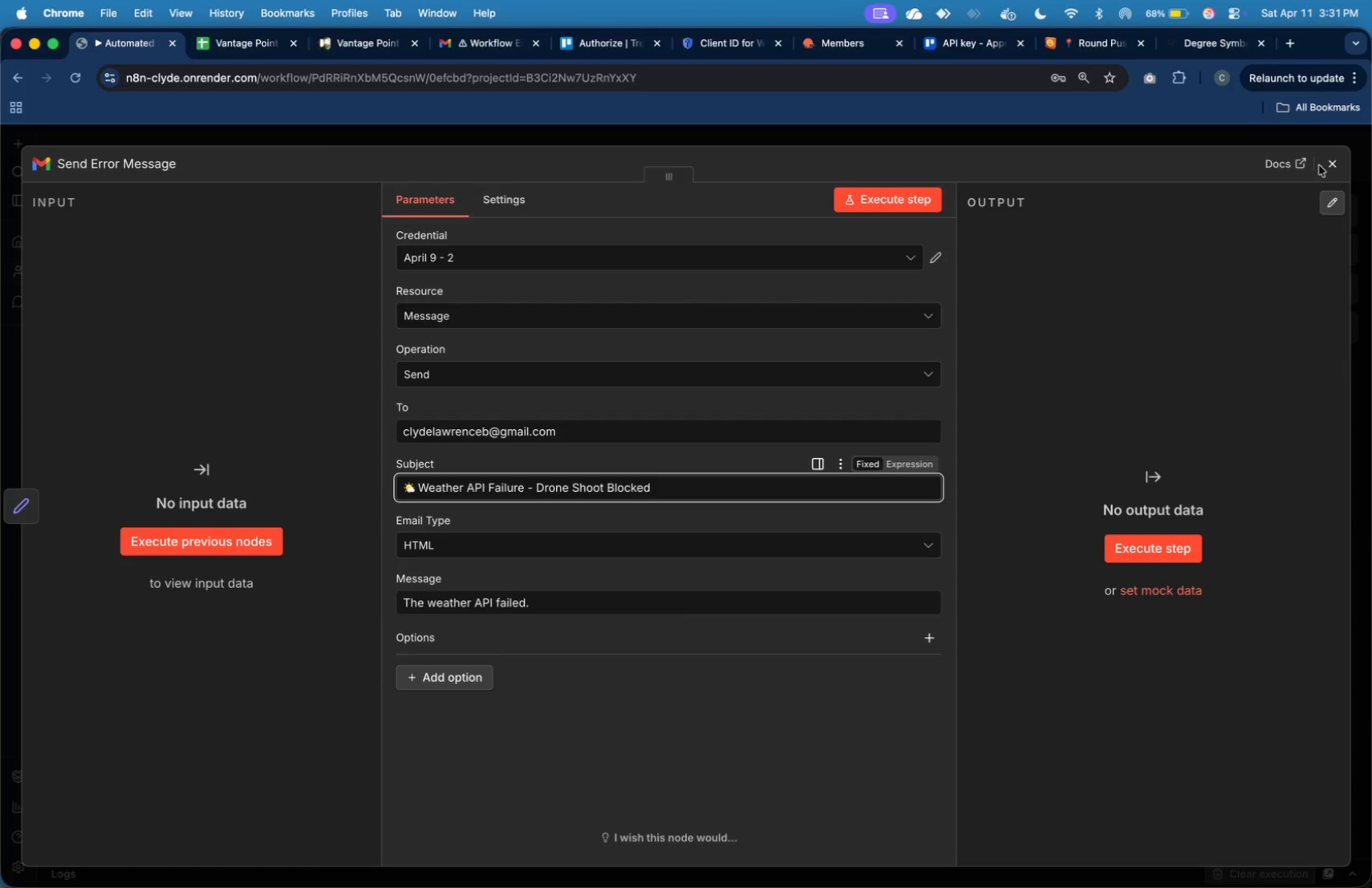 
left_click([1320, 164])
 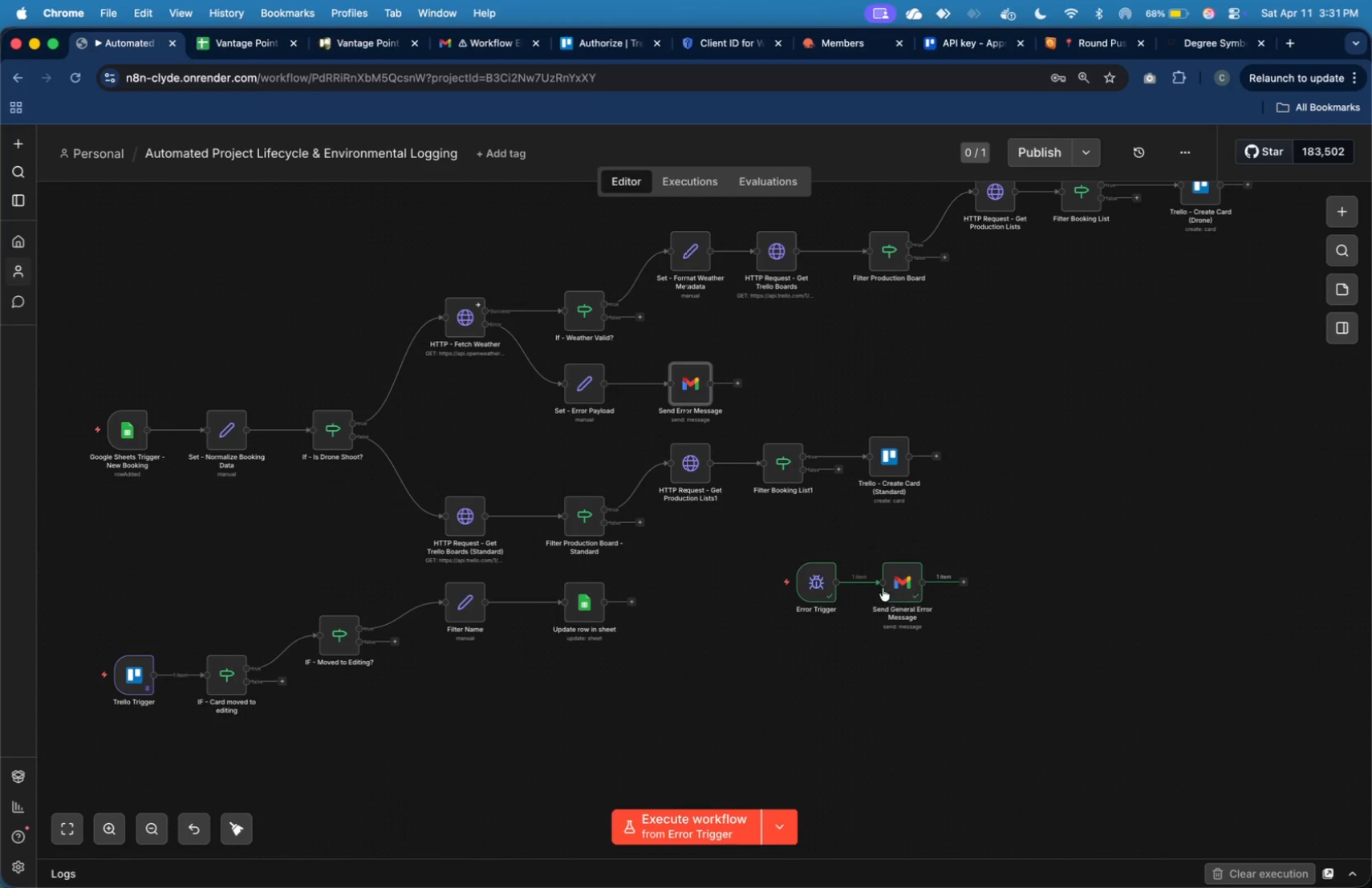 
double_click([910, 582])
 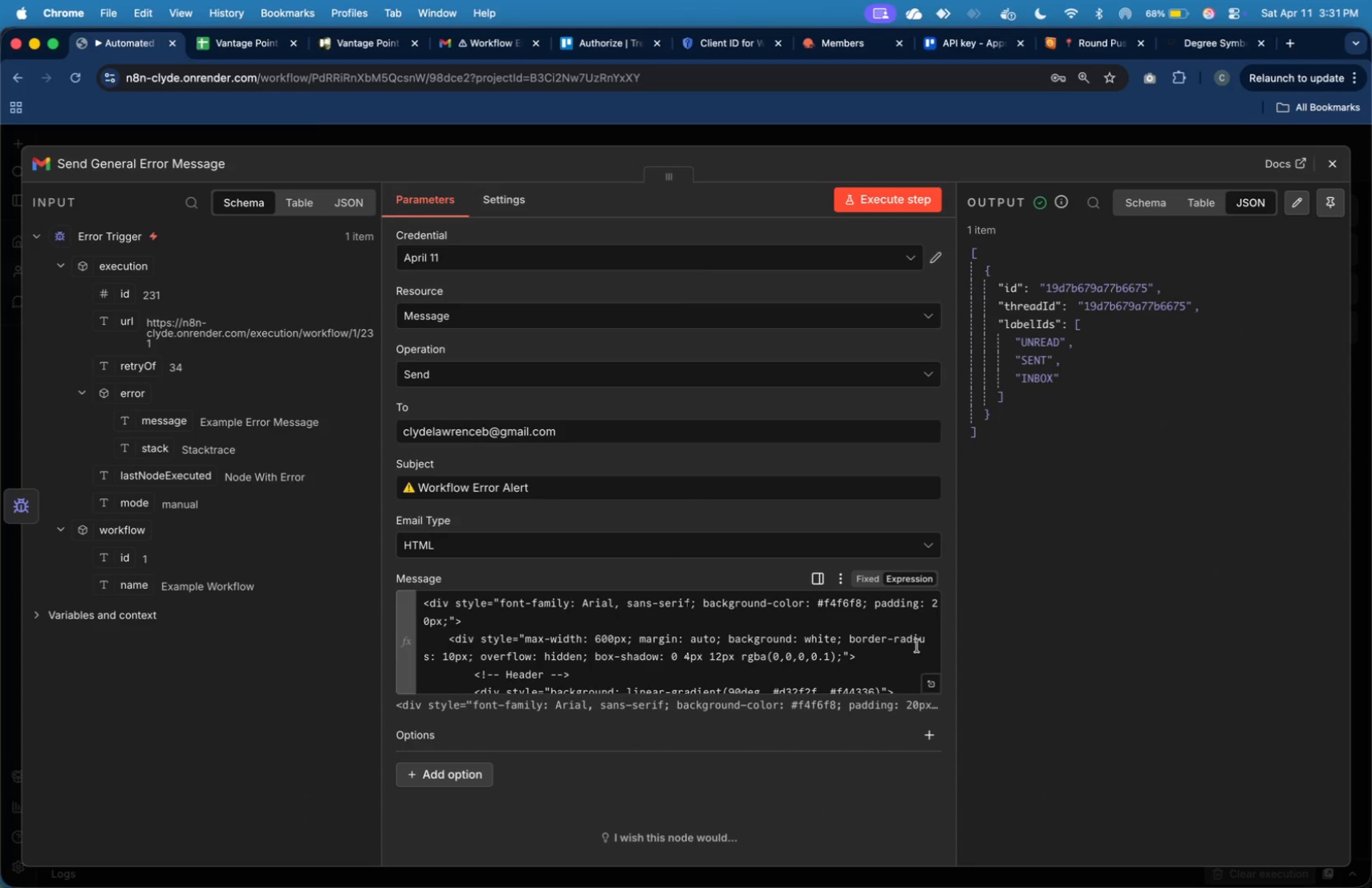 
key(Meta+CommandLeft)
 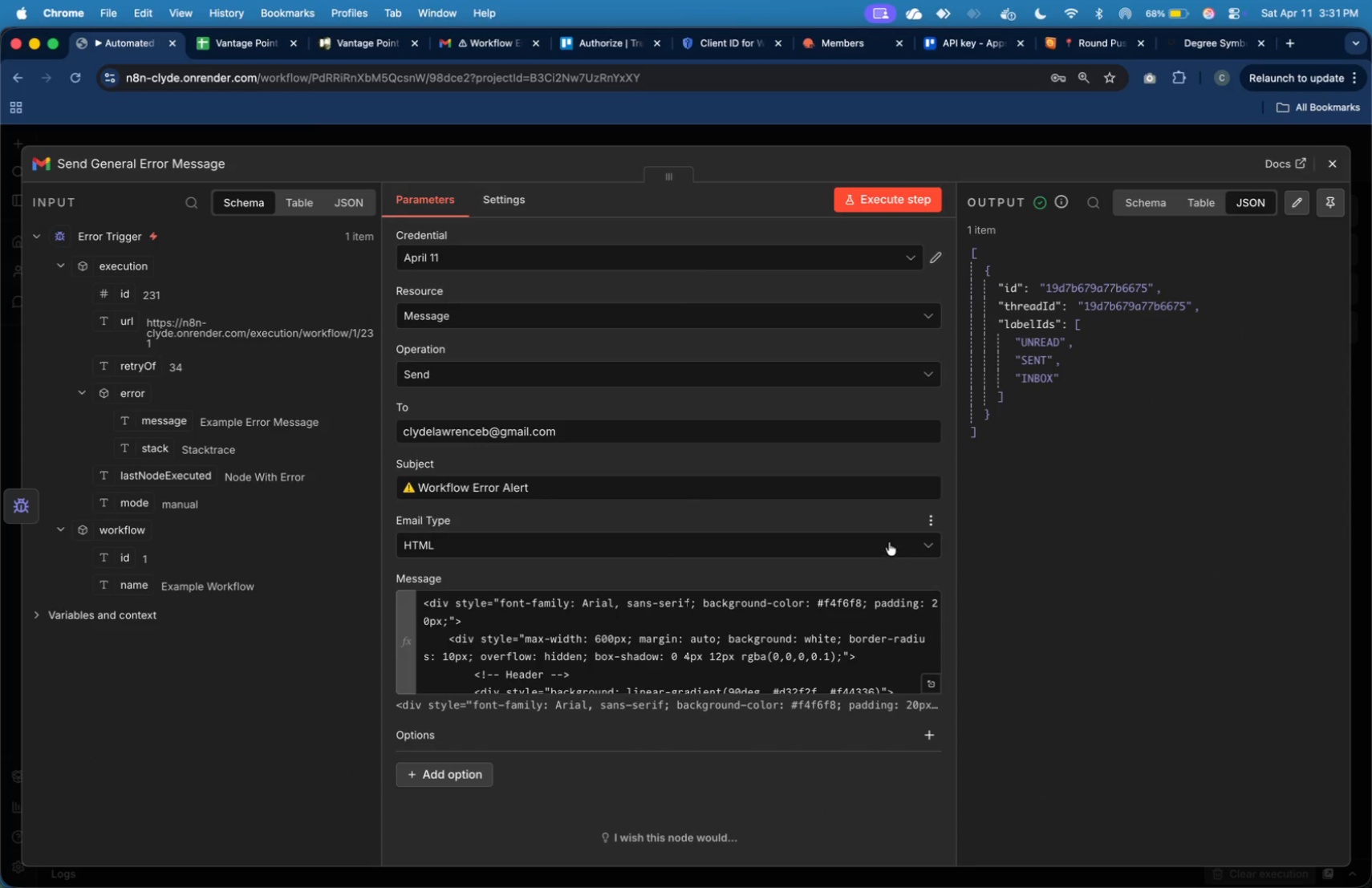 
key(Meta+Tab)
 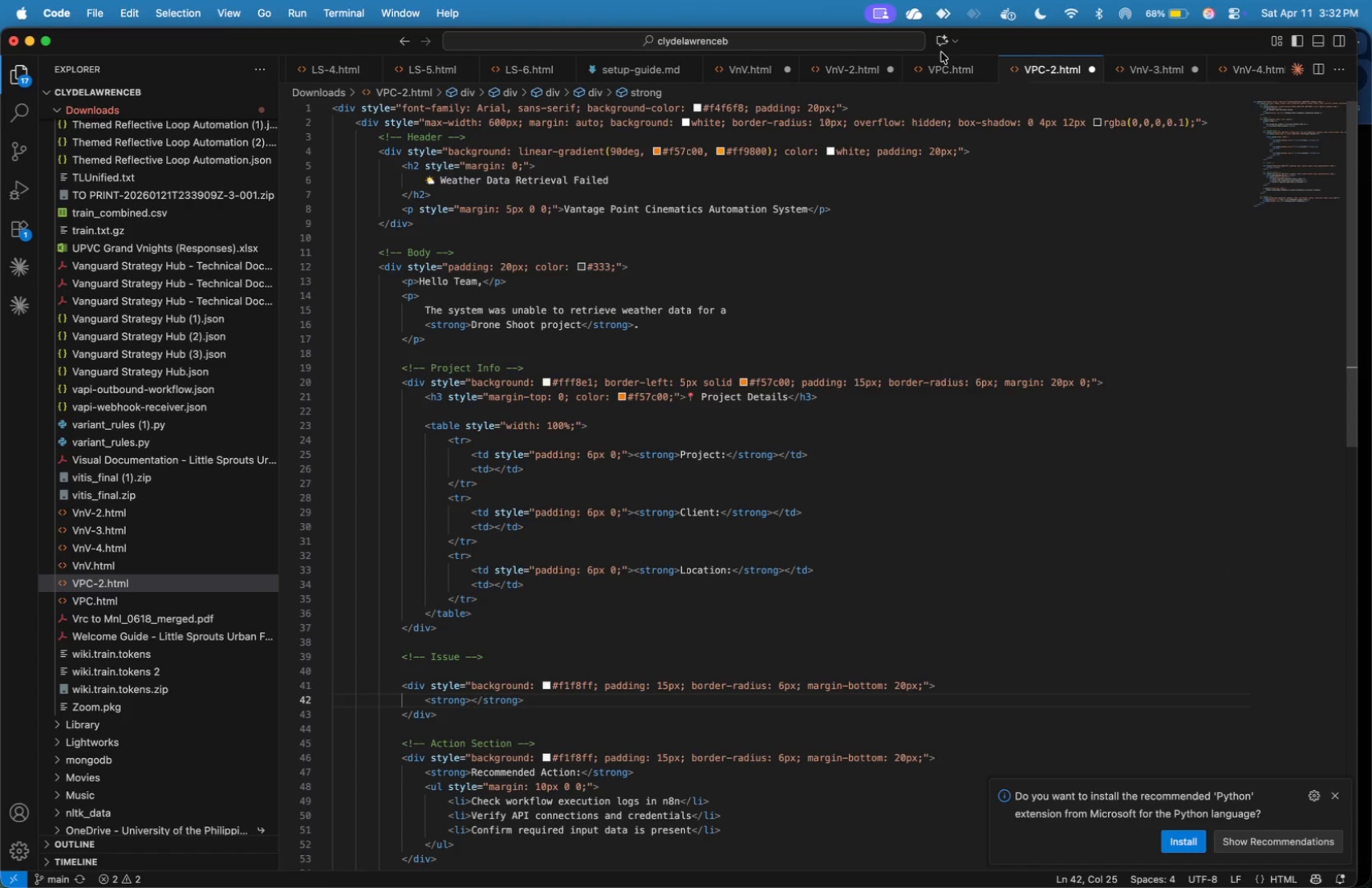 
left_click([944, 62])
 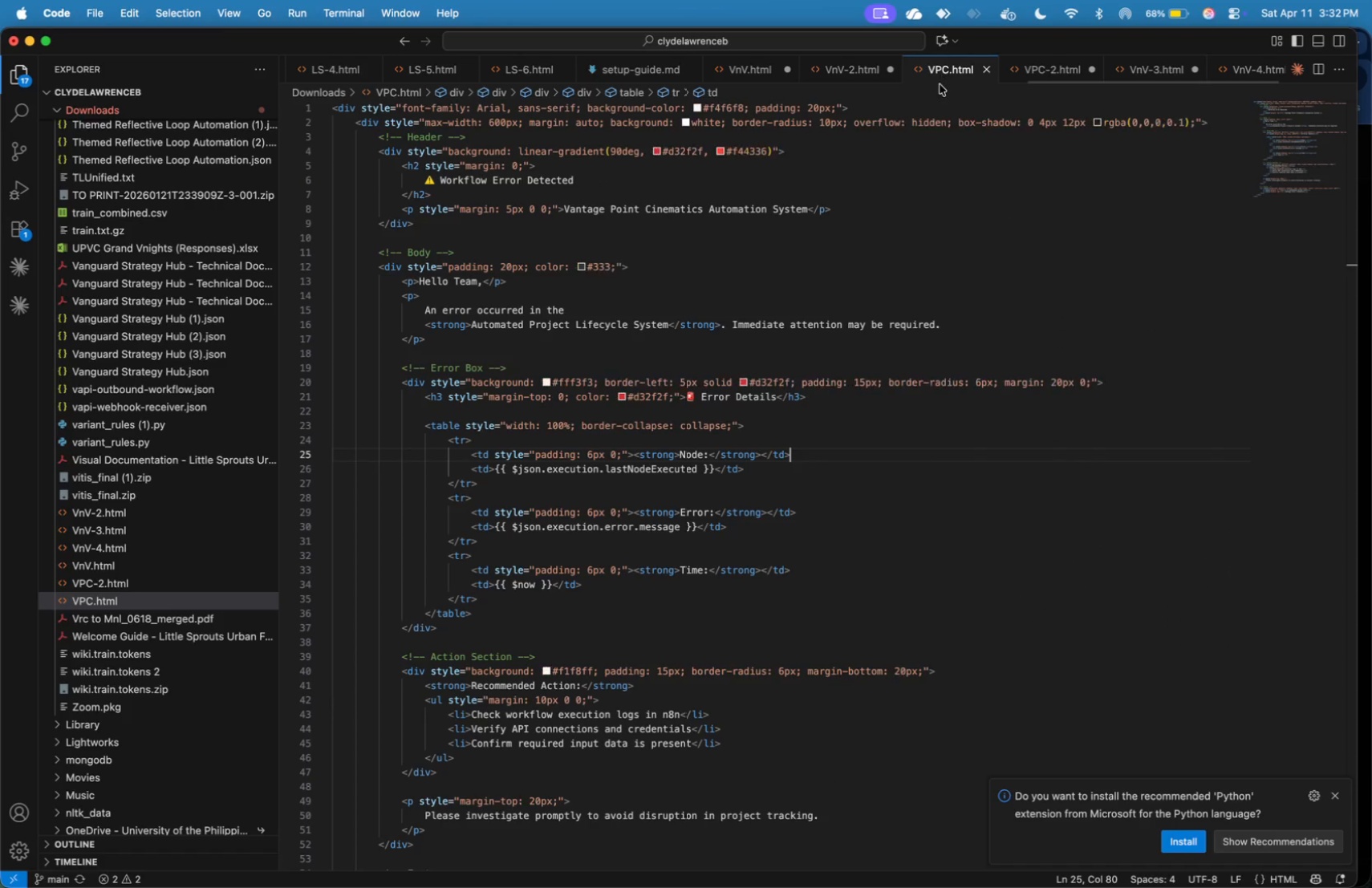 
key(Meta+CommandLeft)
 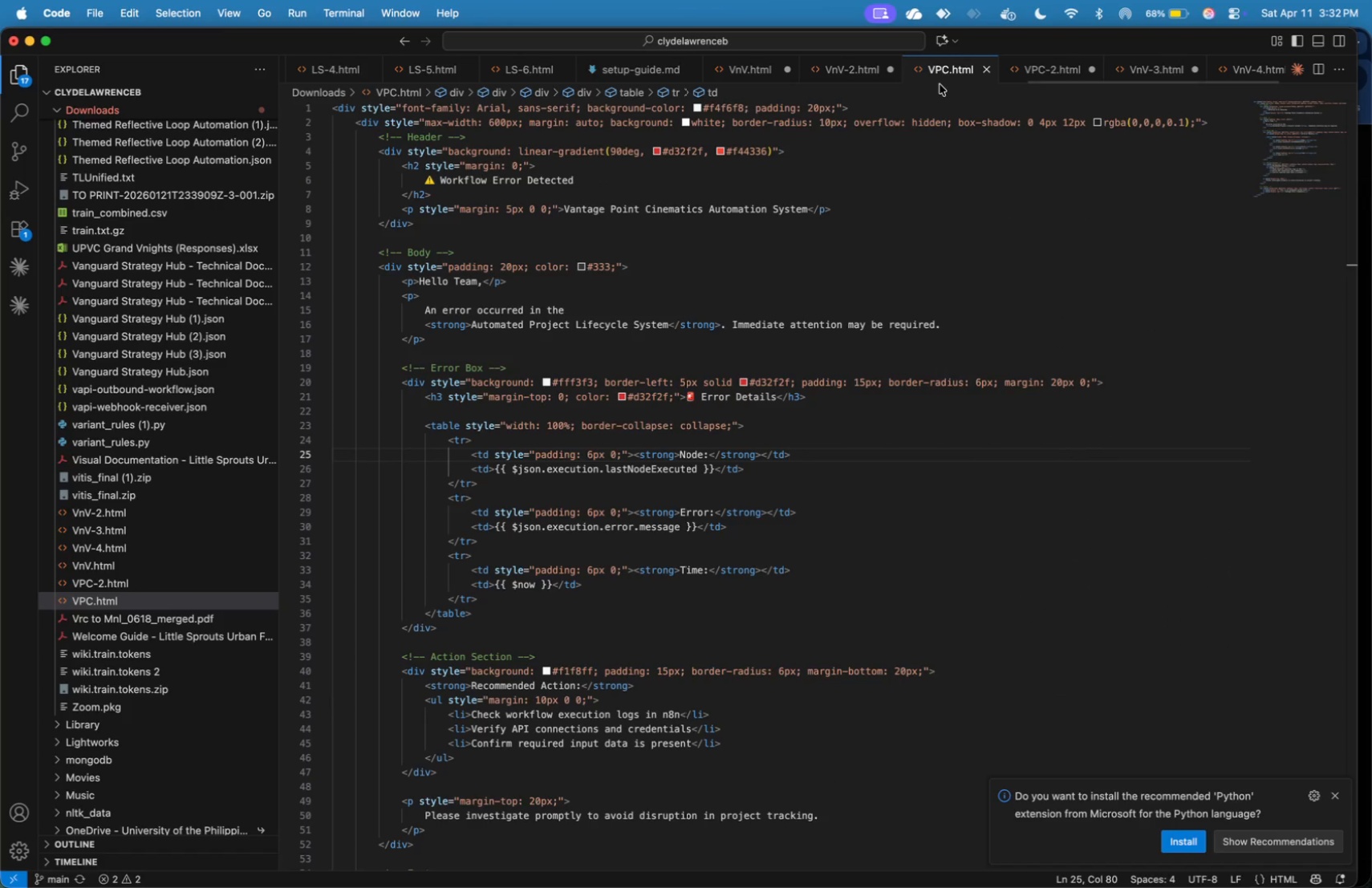 
key(Meta+Tab)
 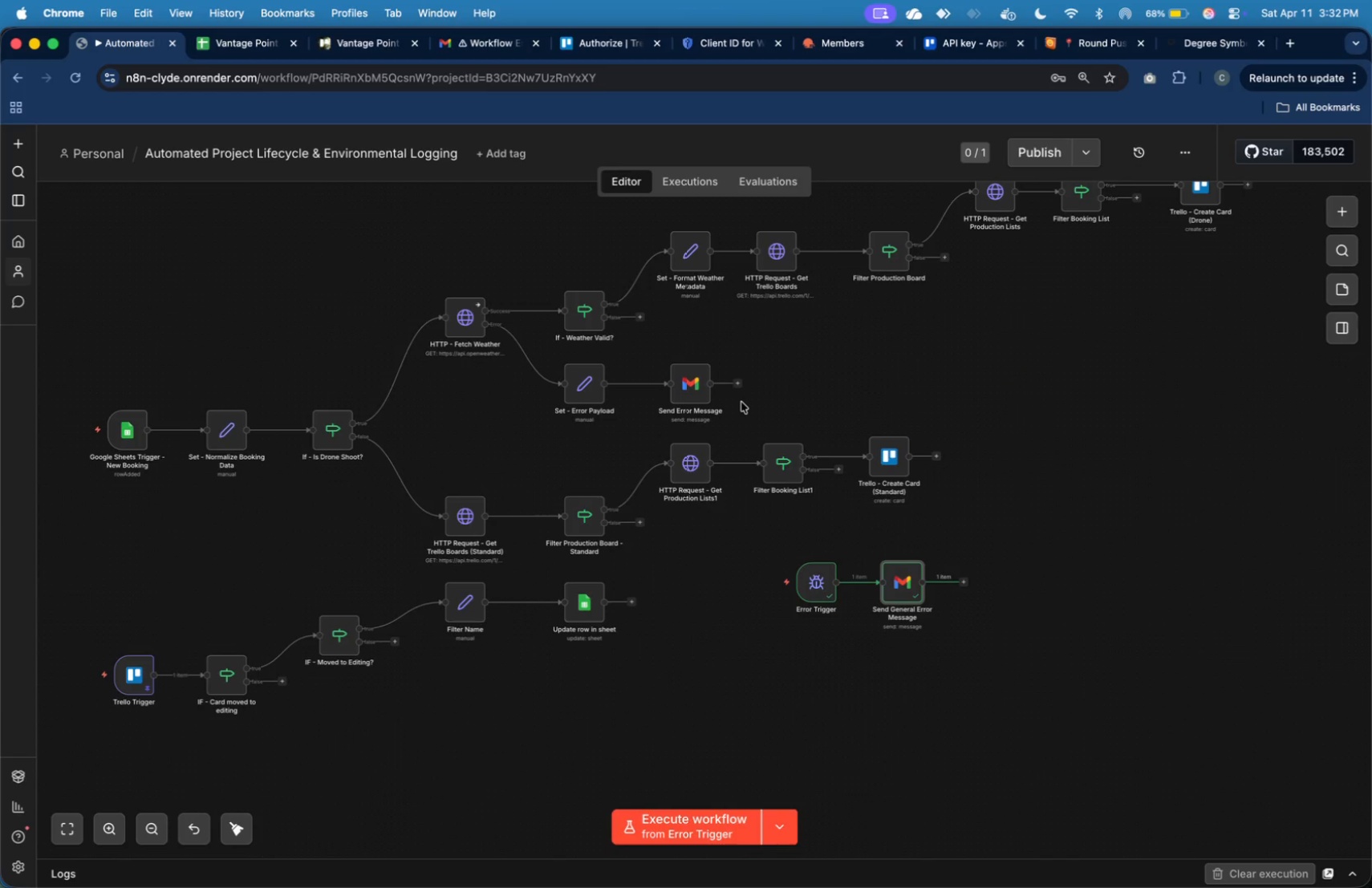 
double_click([696, 391])
 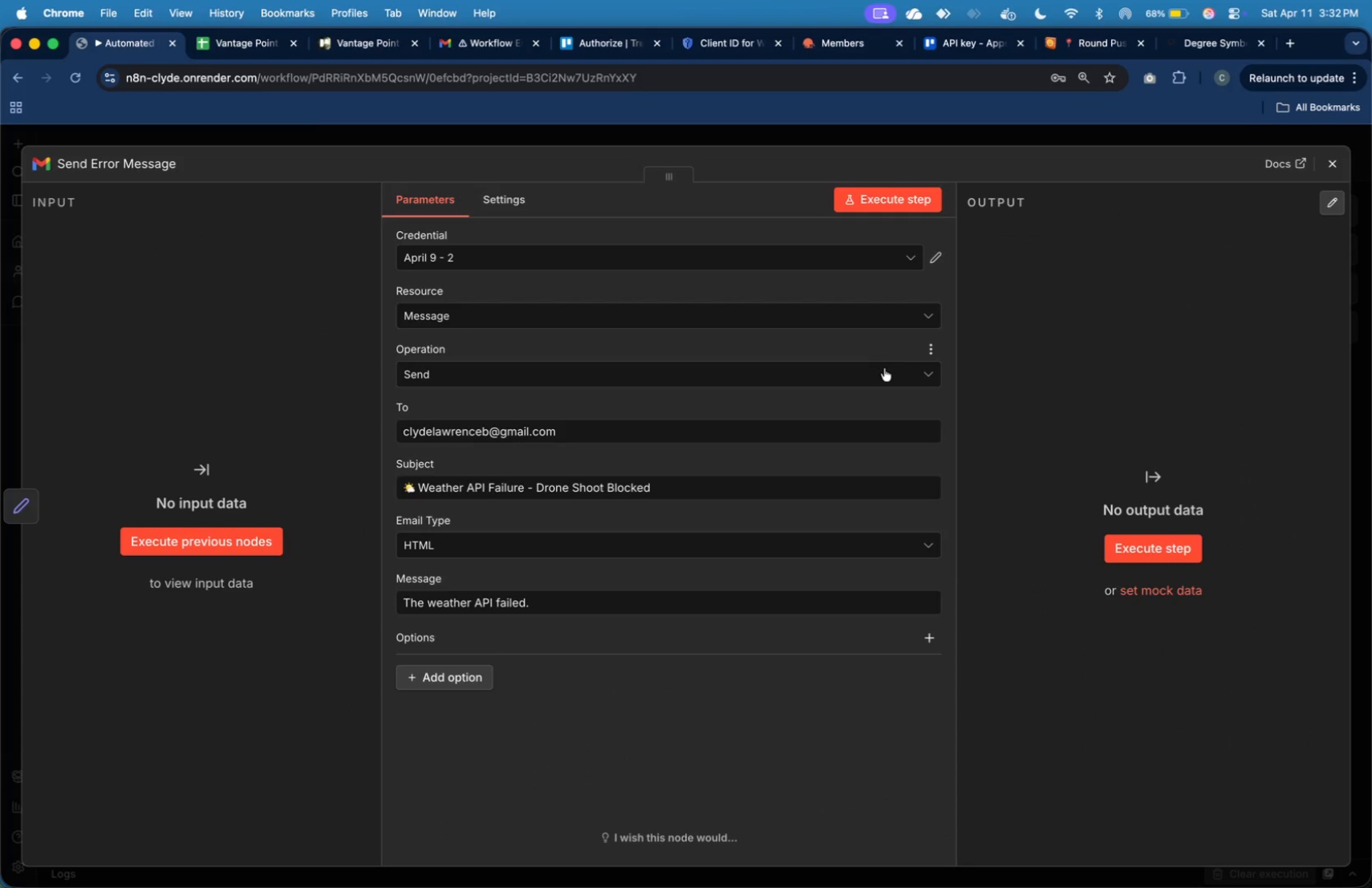 
key(Meta+CommandLeft)
 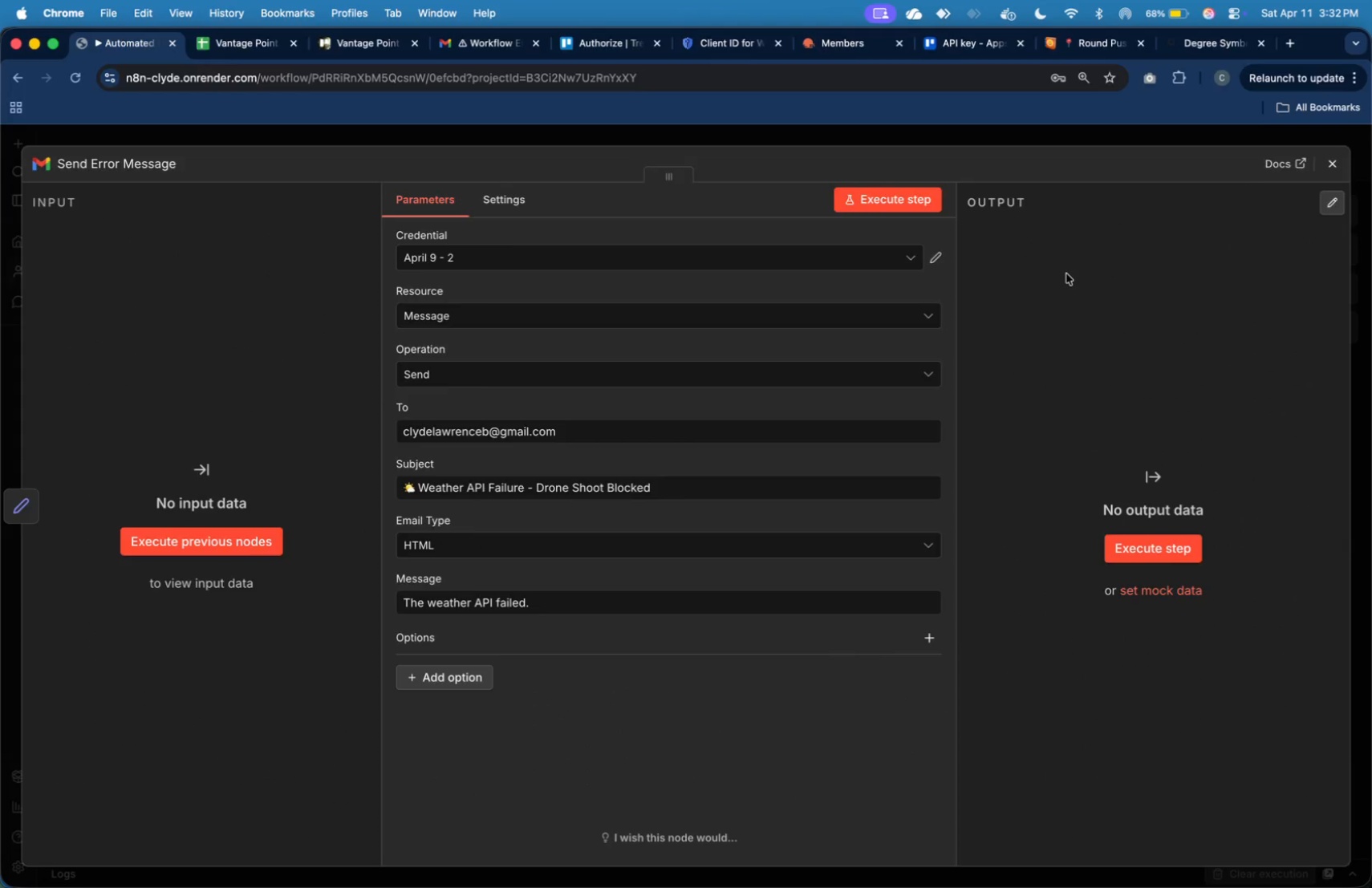 
key(Meta+Tab)
 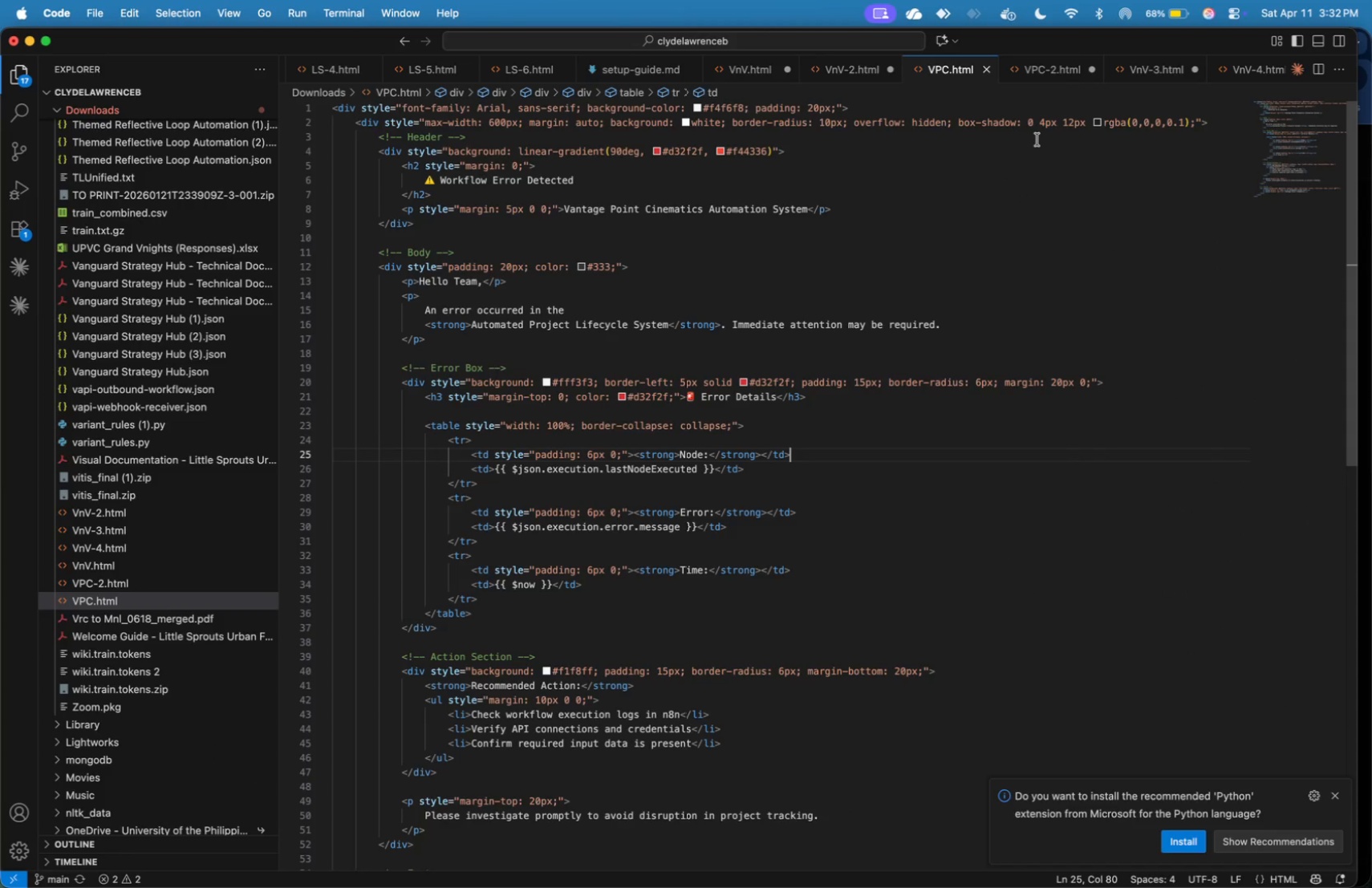 
wait(5.98)
 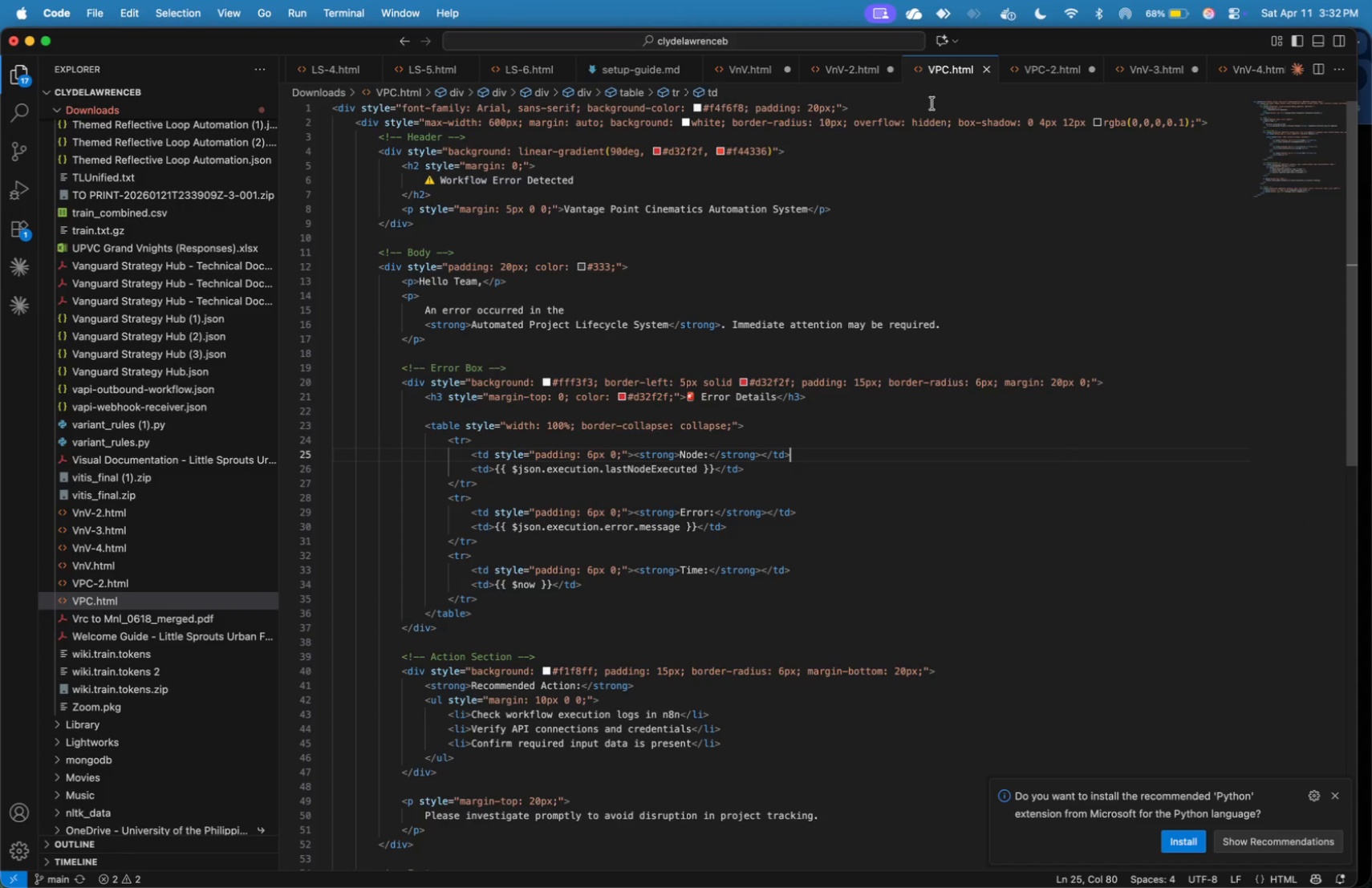 
left_click([1037, 73])
 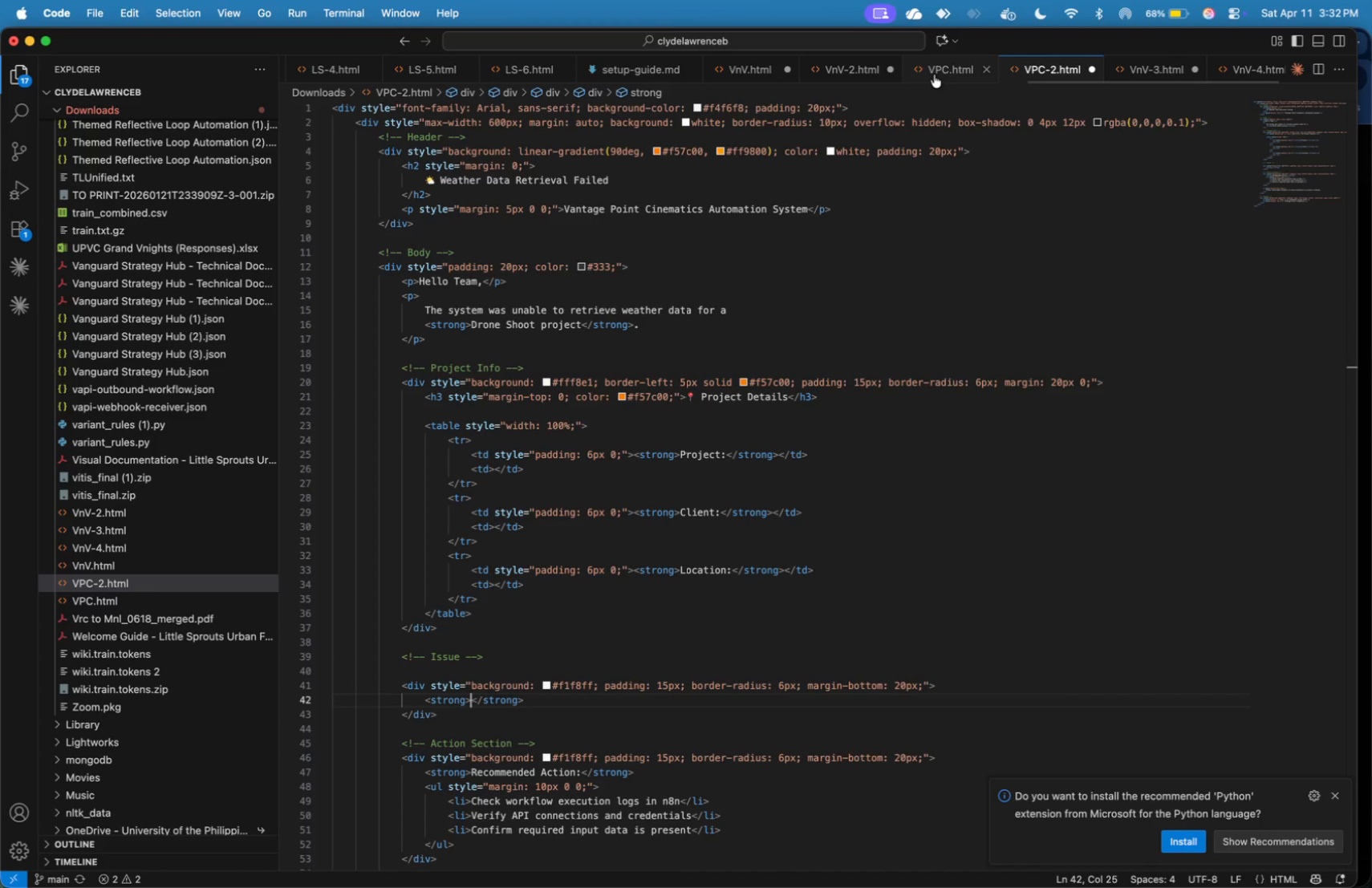 
left_click([934, 75])
 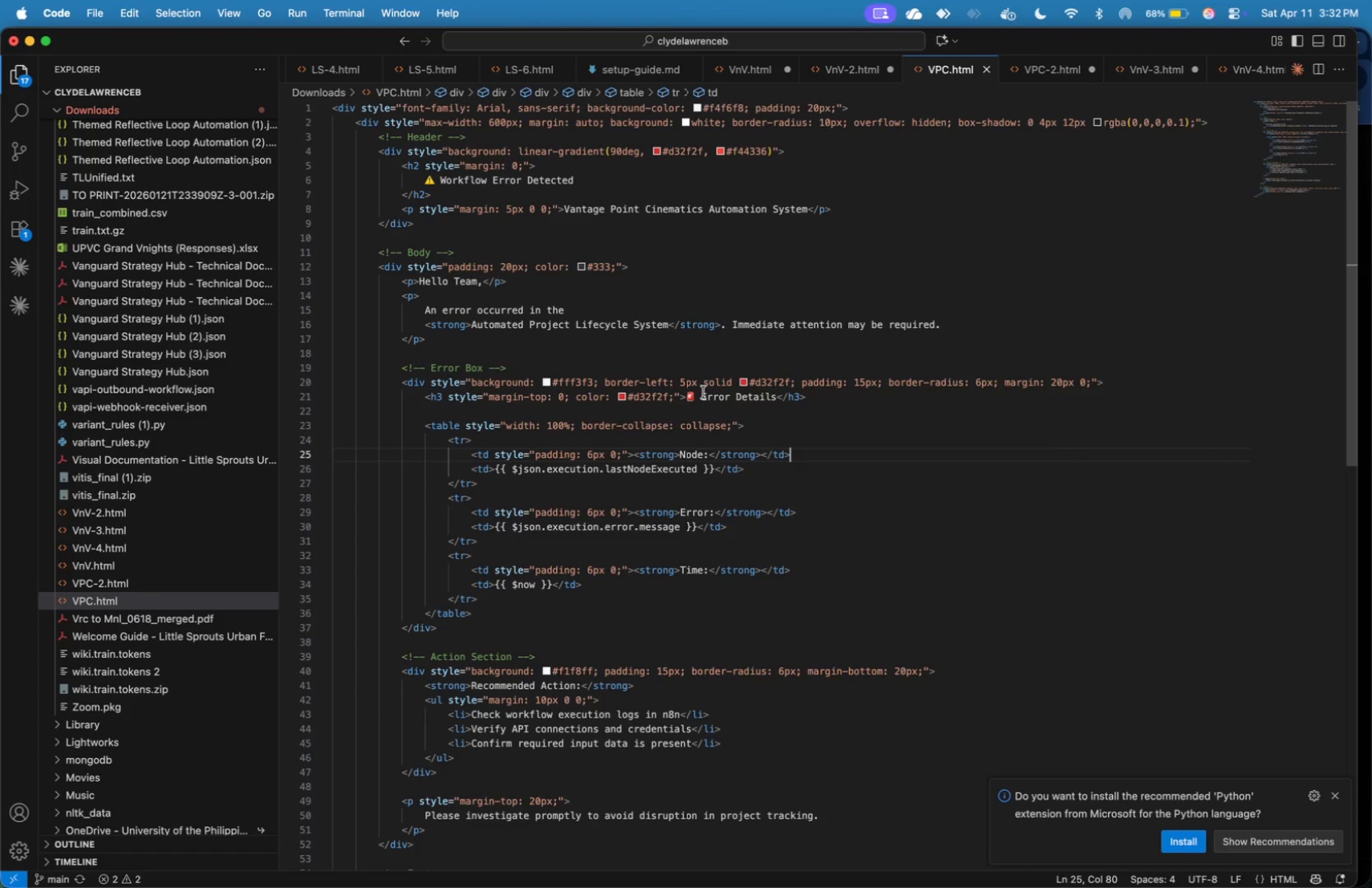 
left_click_drag(start_coordinate=[696, 395], to_coordinate=[690, 395])
 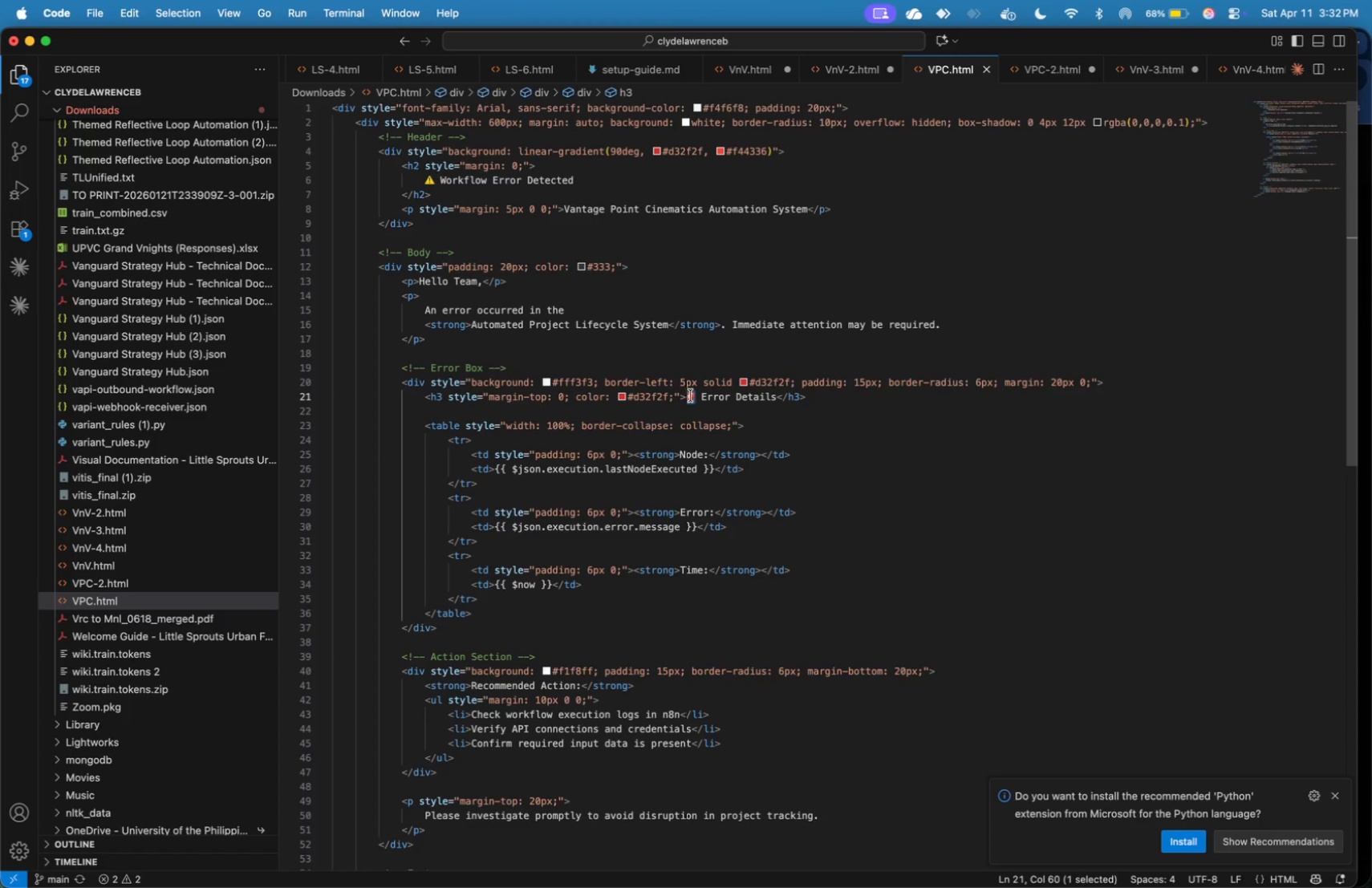 
key(Meta+C)
 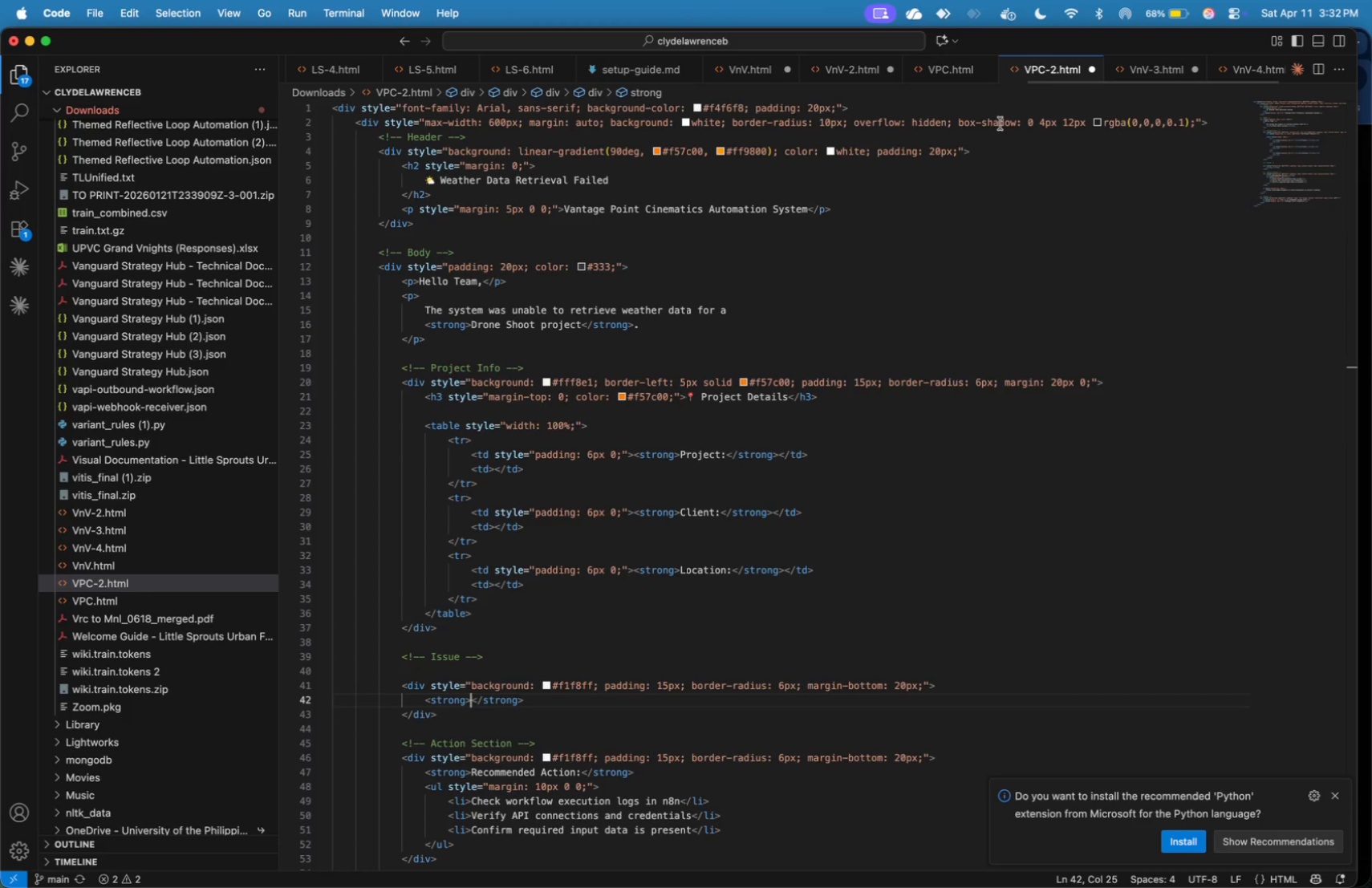 
key(Meta+V)
 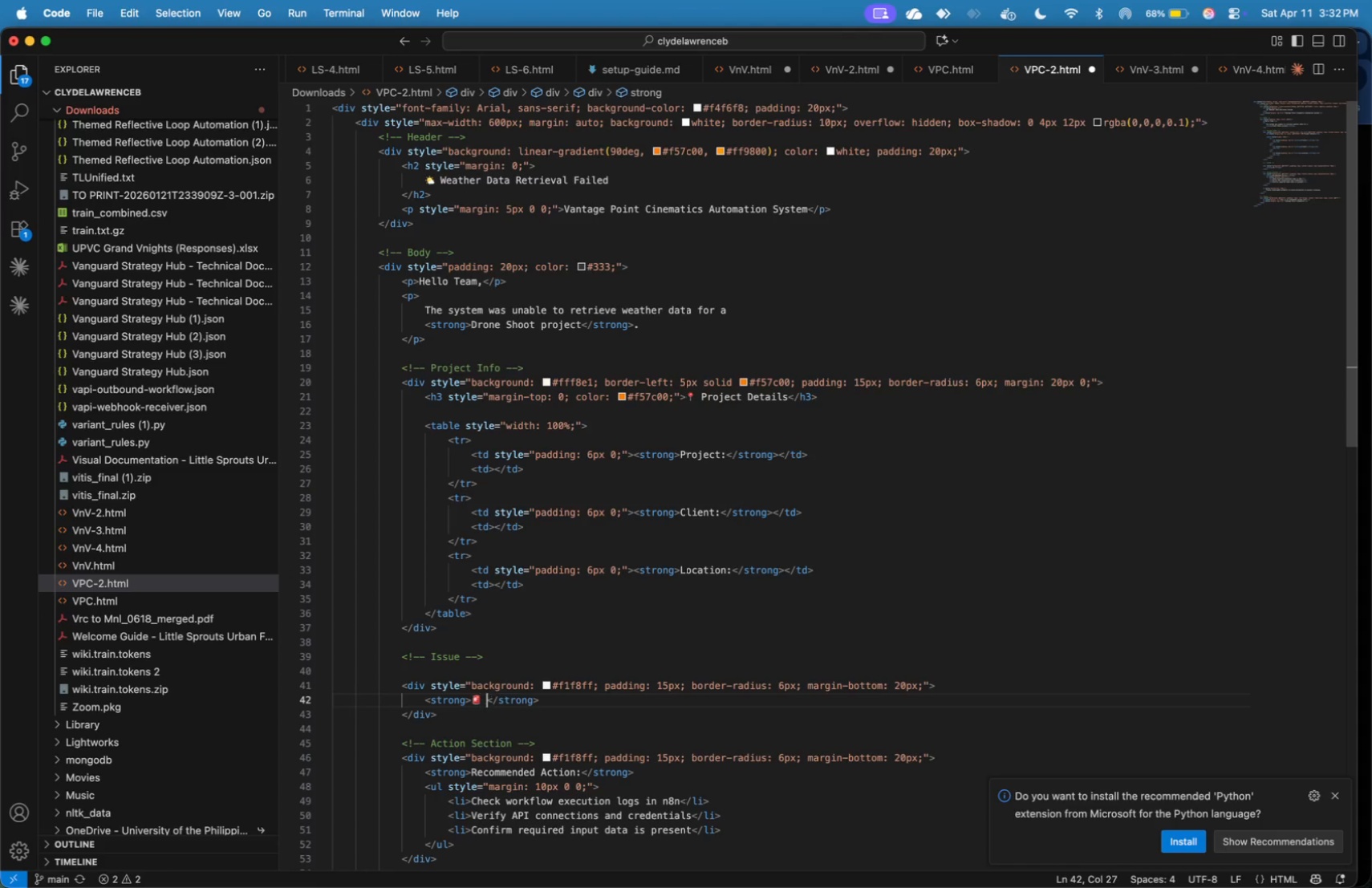 
key(Space)
 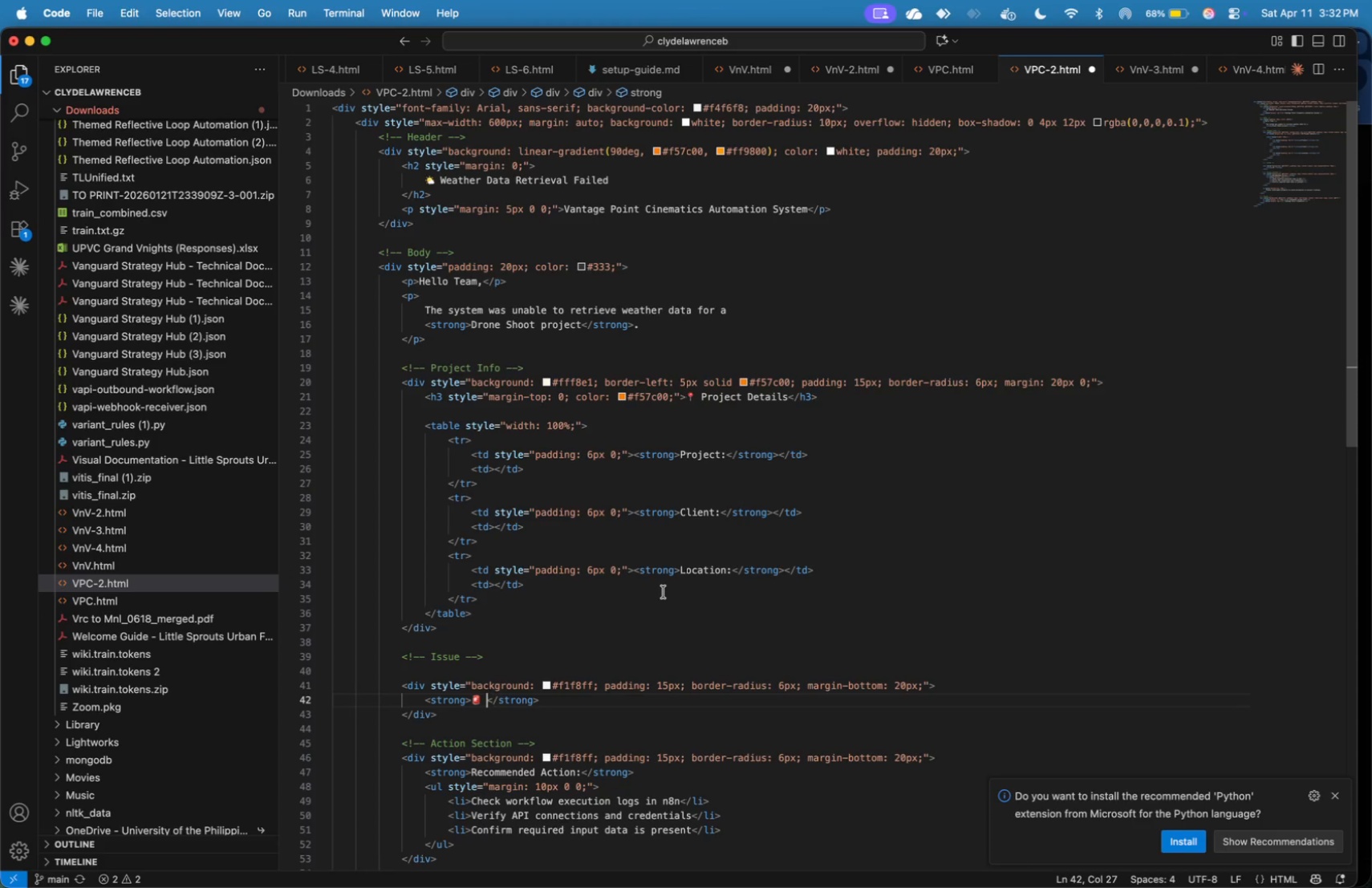 
type(Issue:)
 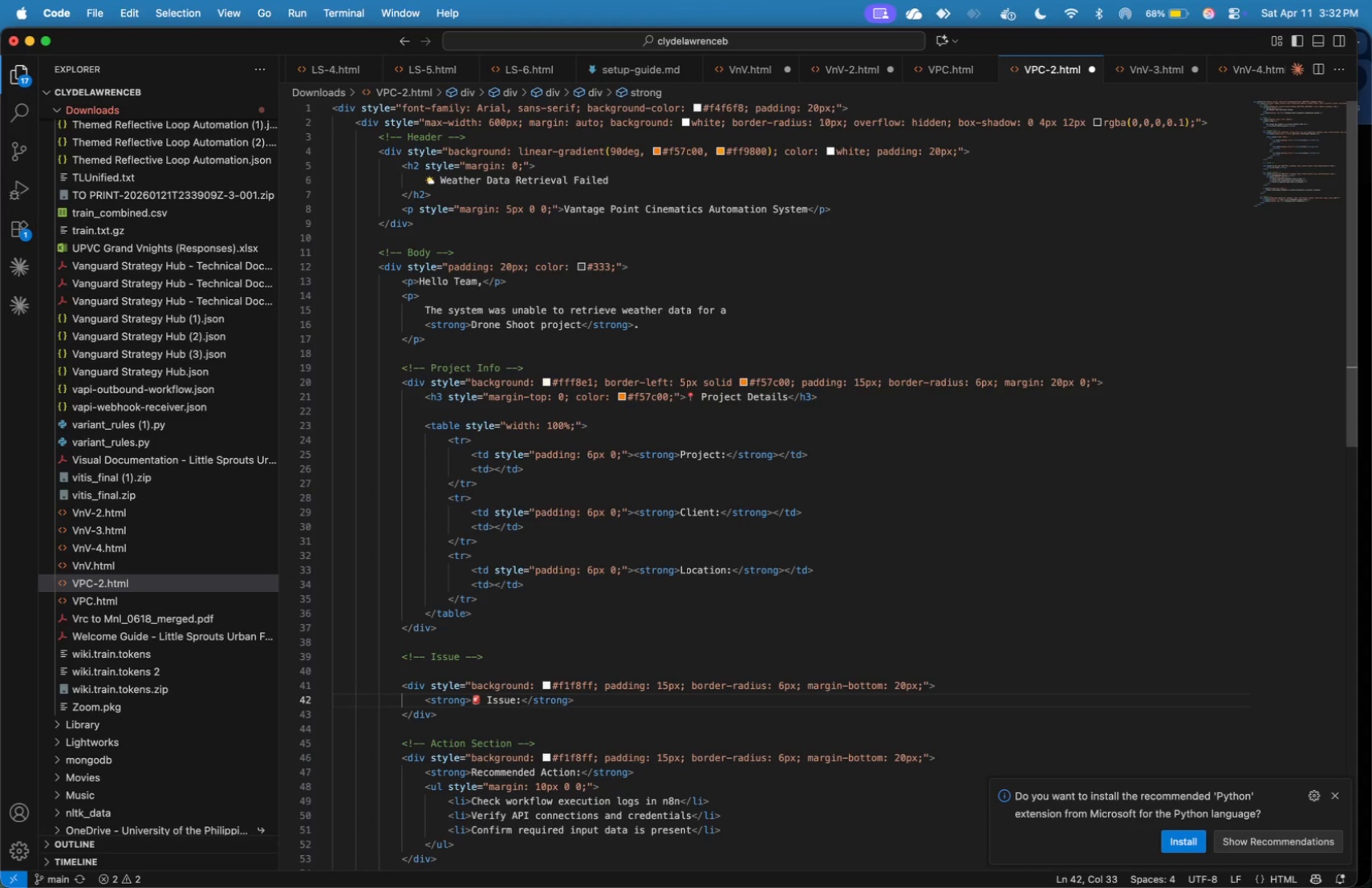 
key(ArrowRight)
 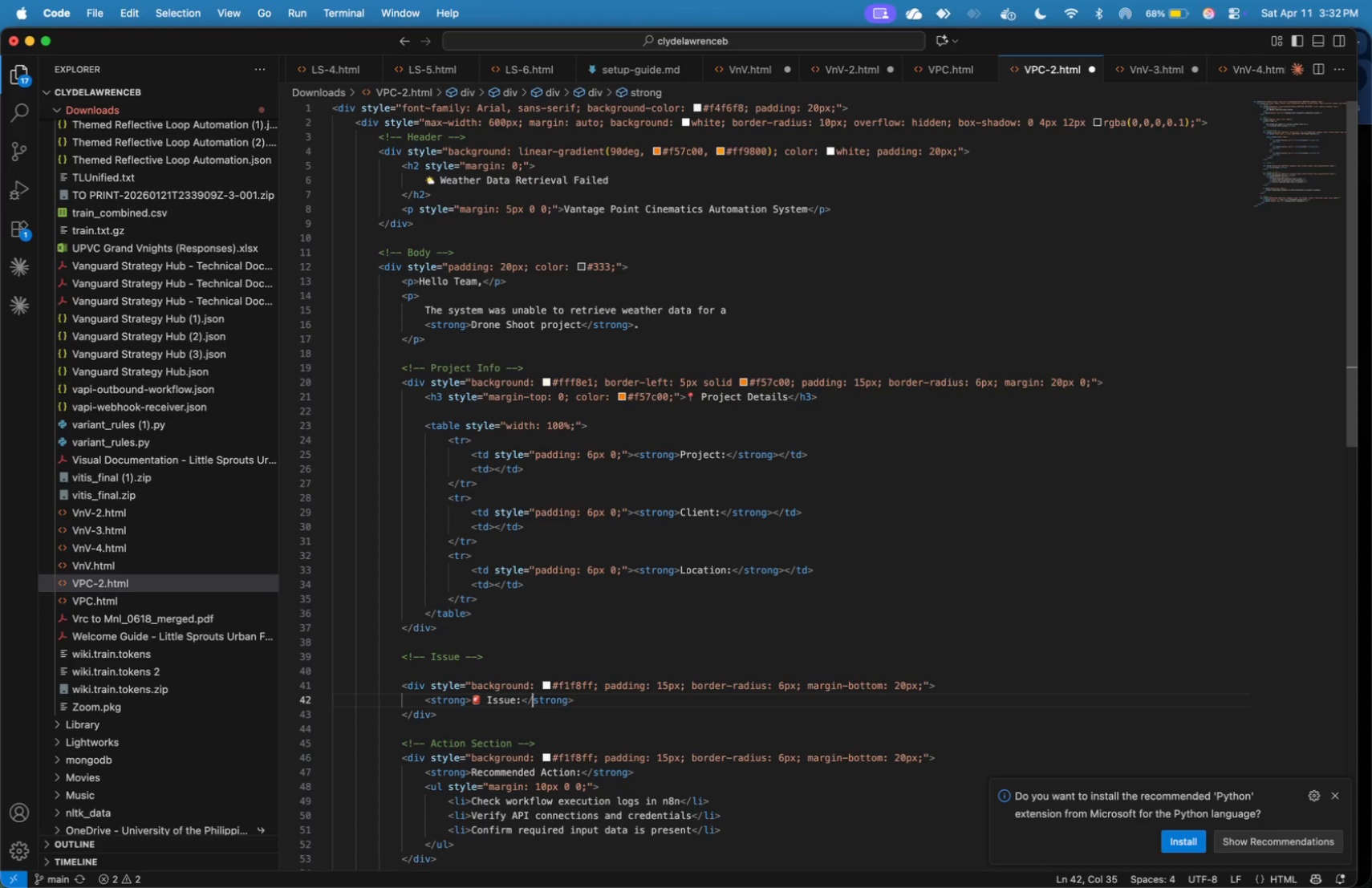 
key(ArrowRight)
 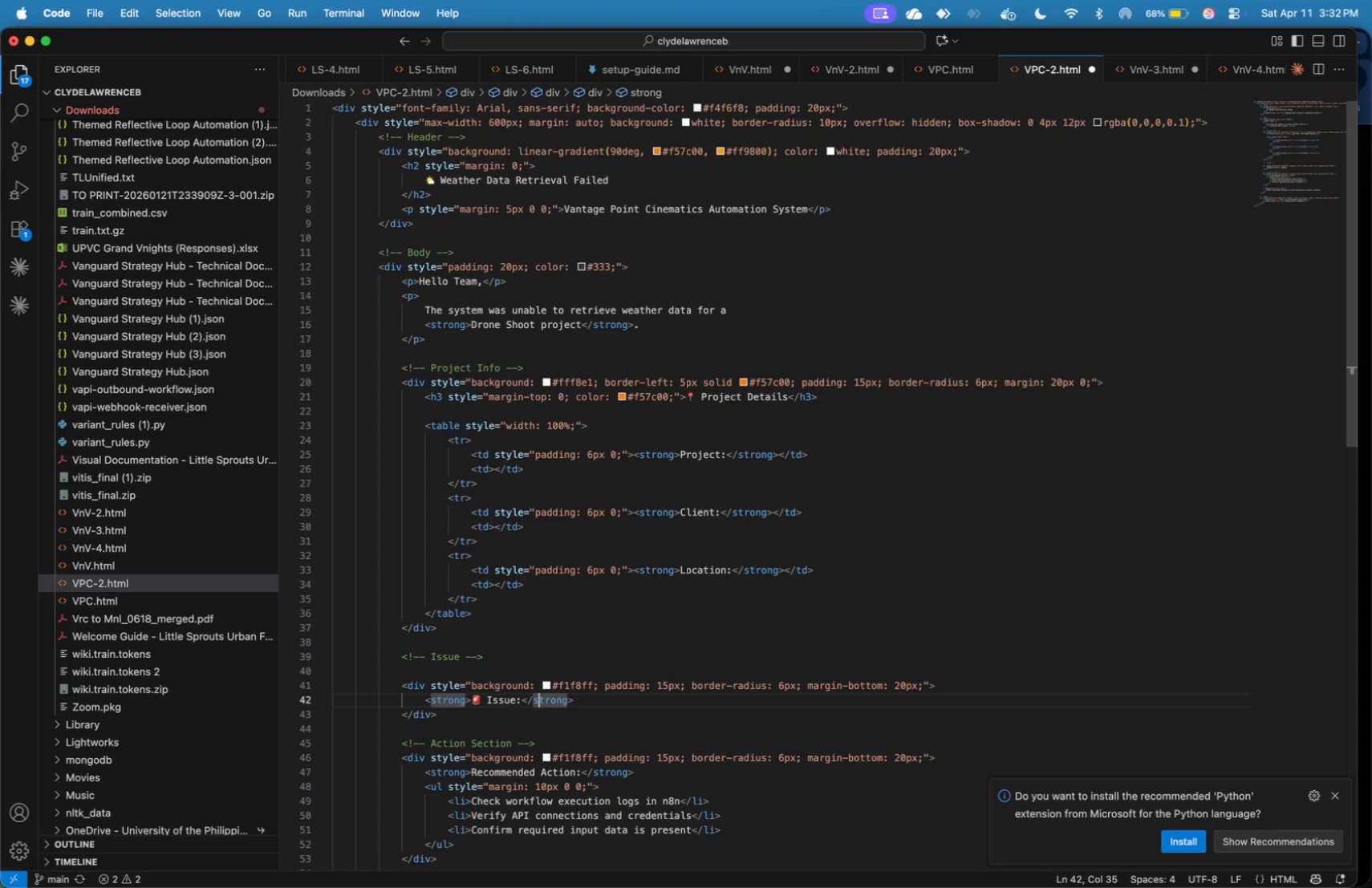 
key(ArrowRight)
 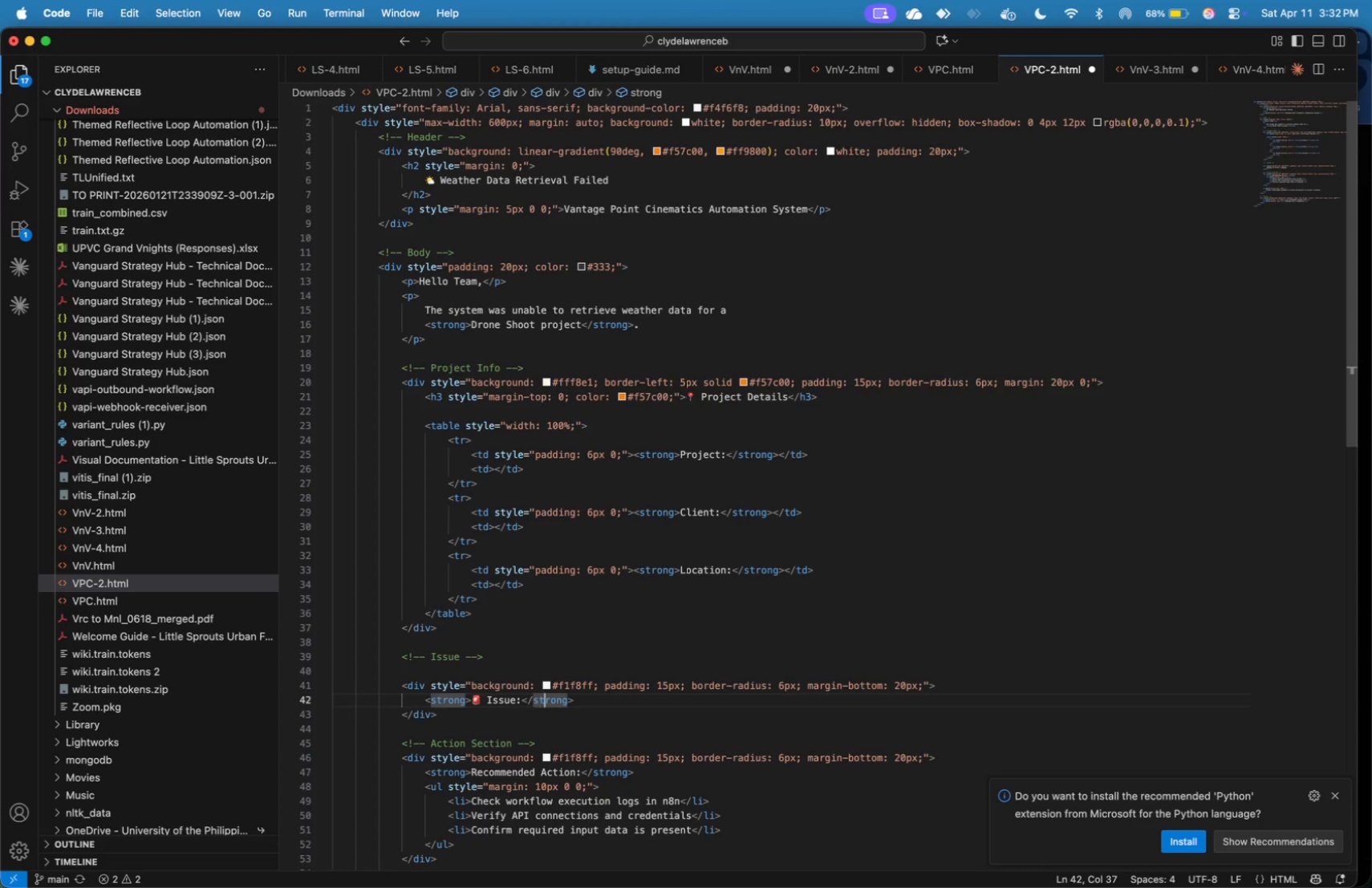 
key(ArrowRight)
 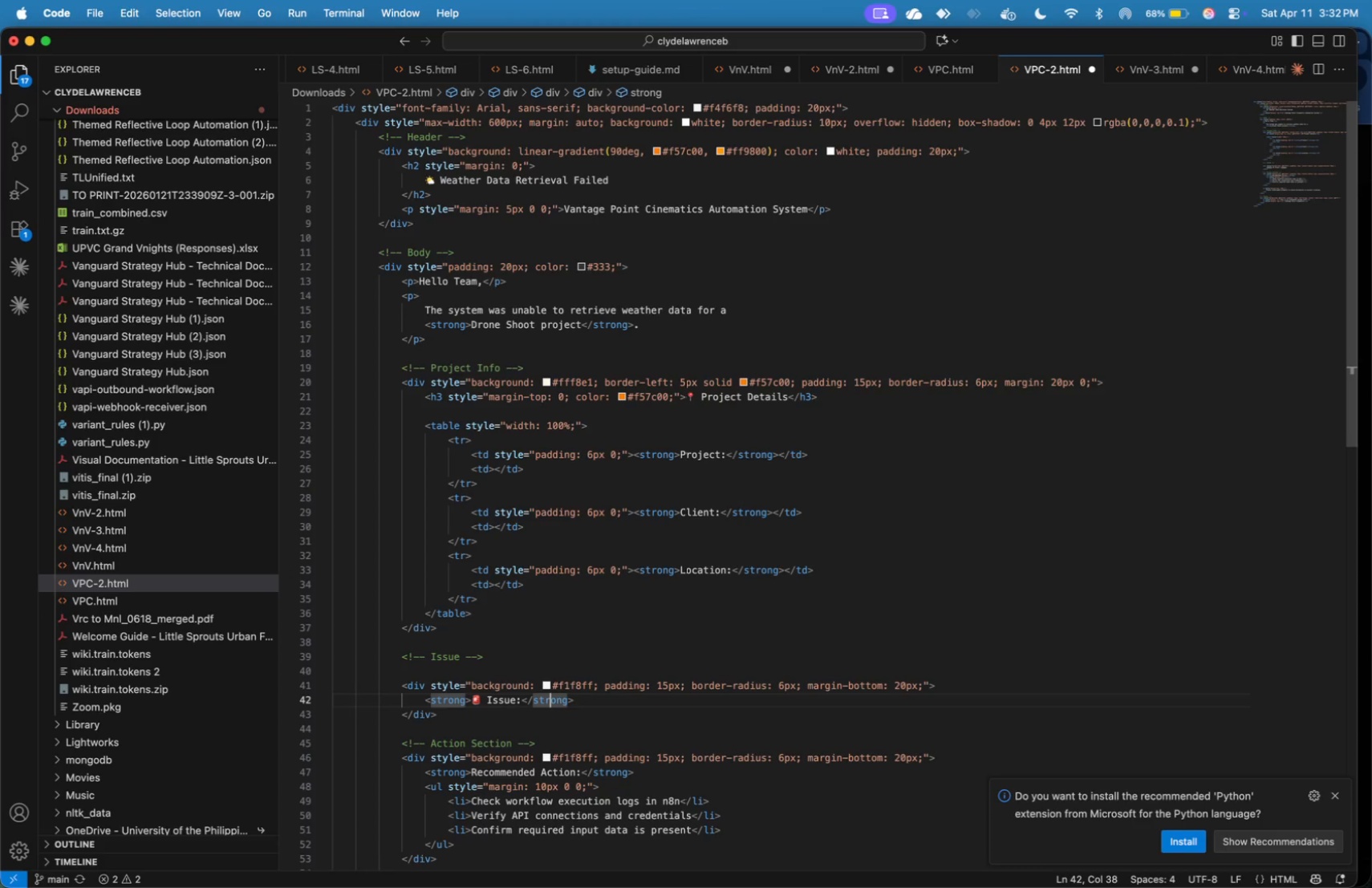 
key(ArrowRight)
 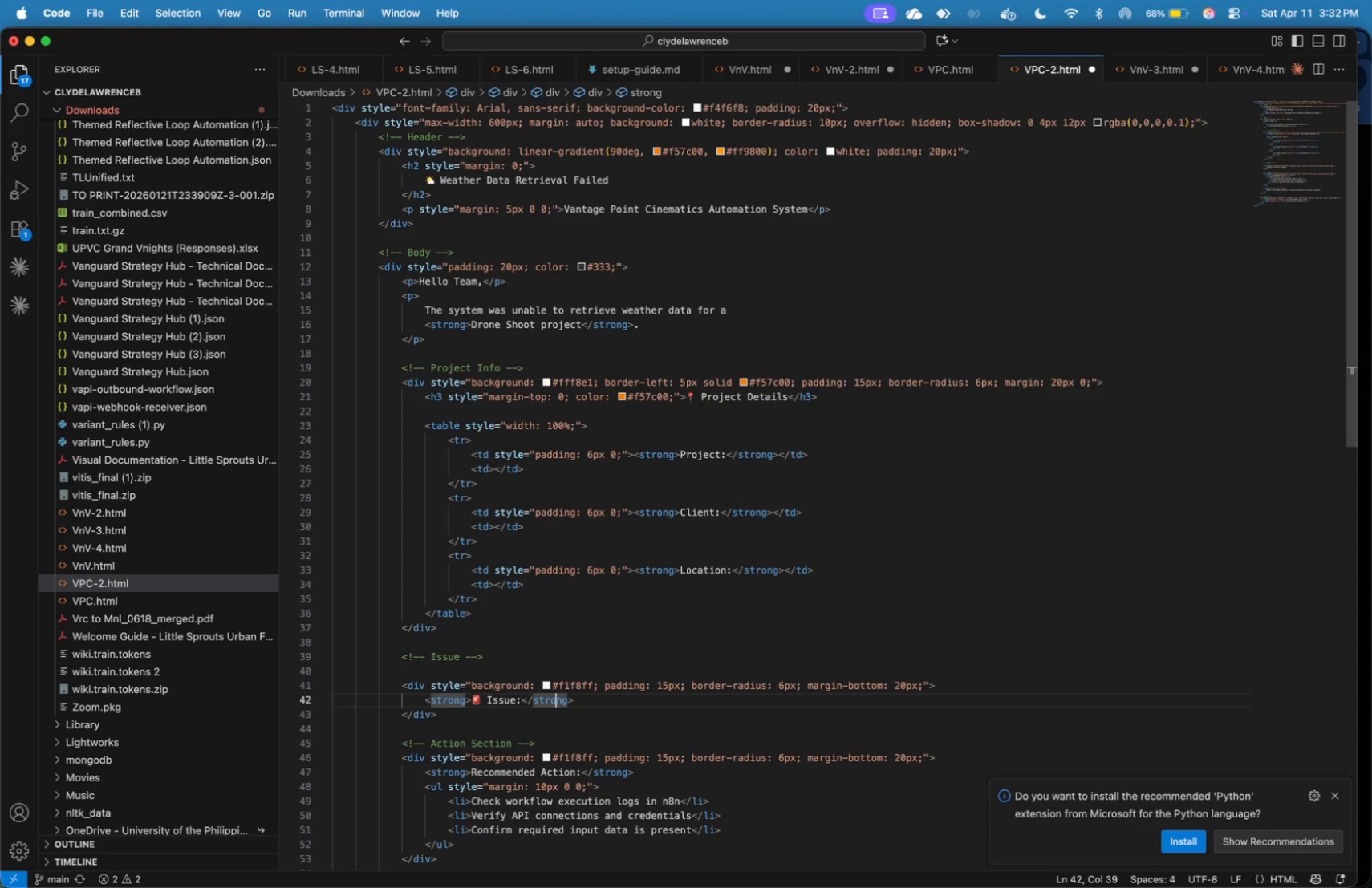 
key(ArrowRight)
 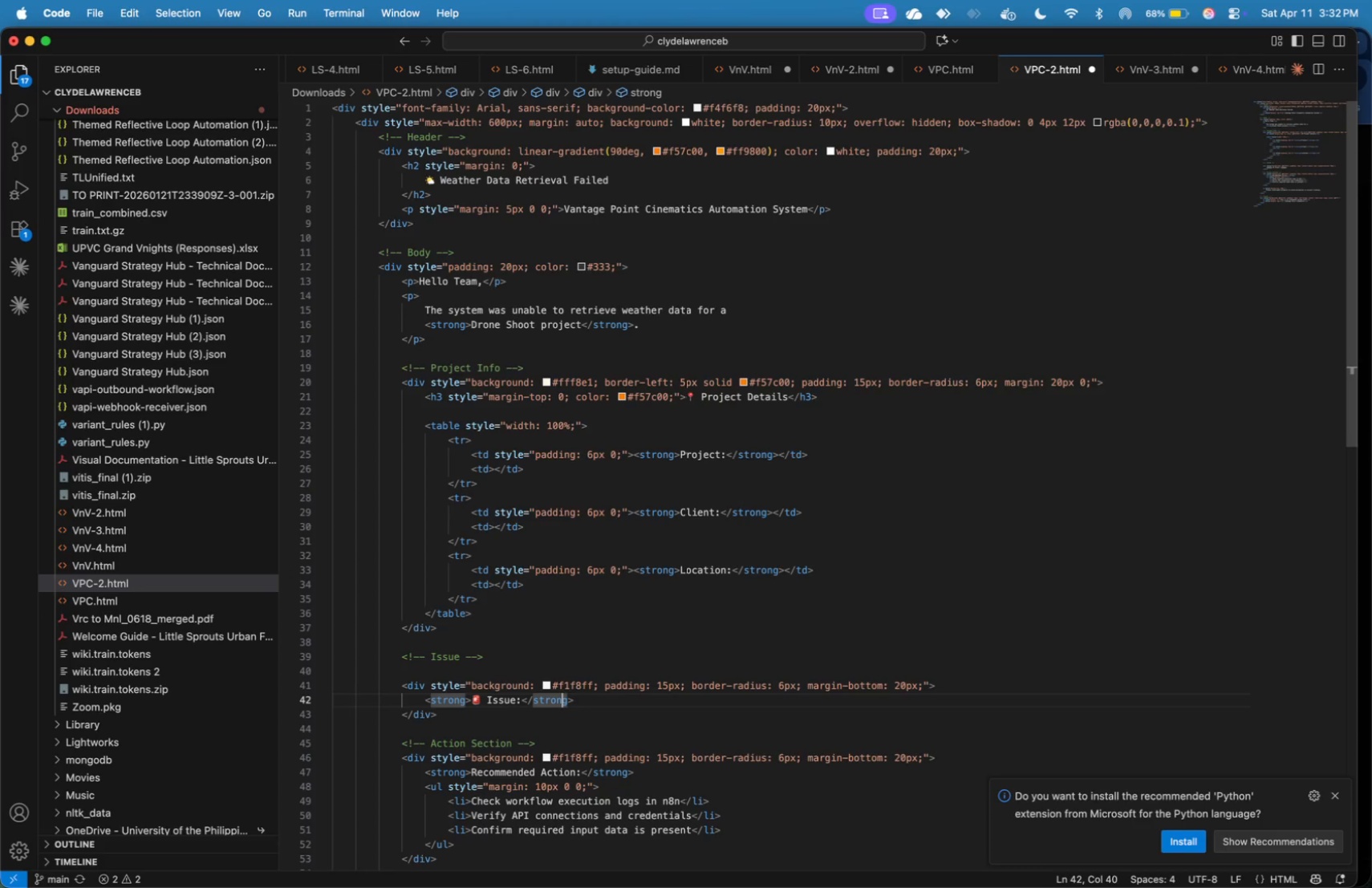 
key(ArrowRight)
 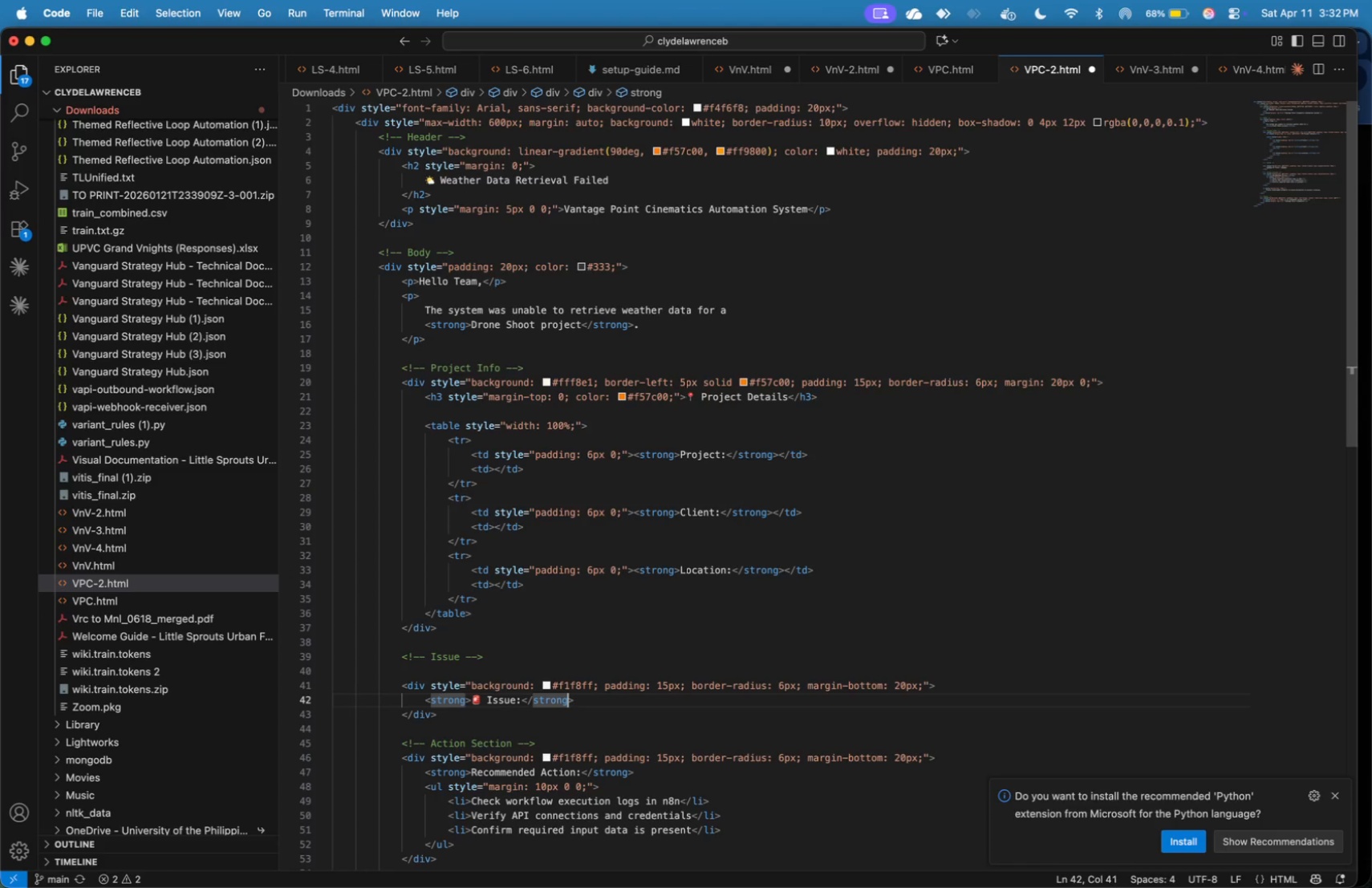 
key(ArrowRight)
 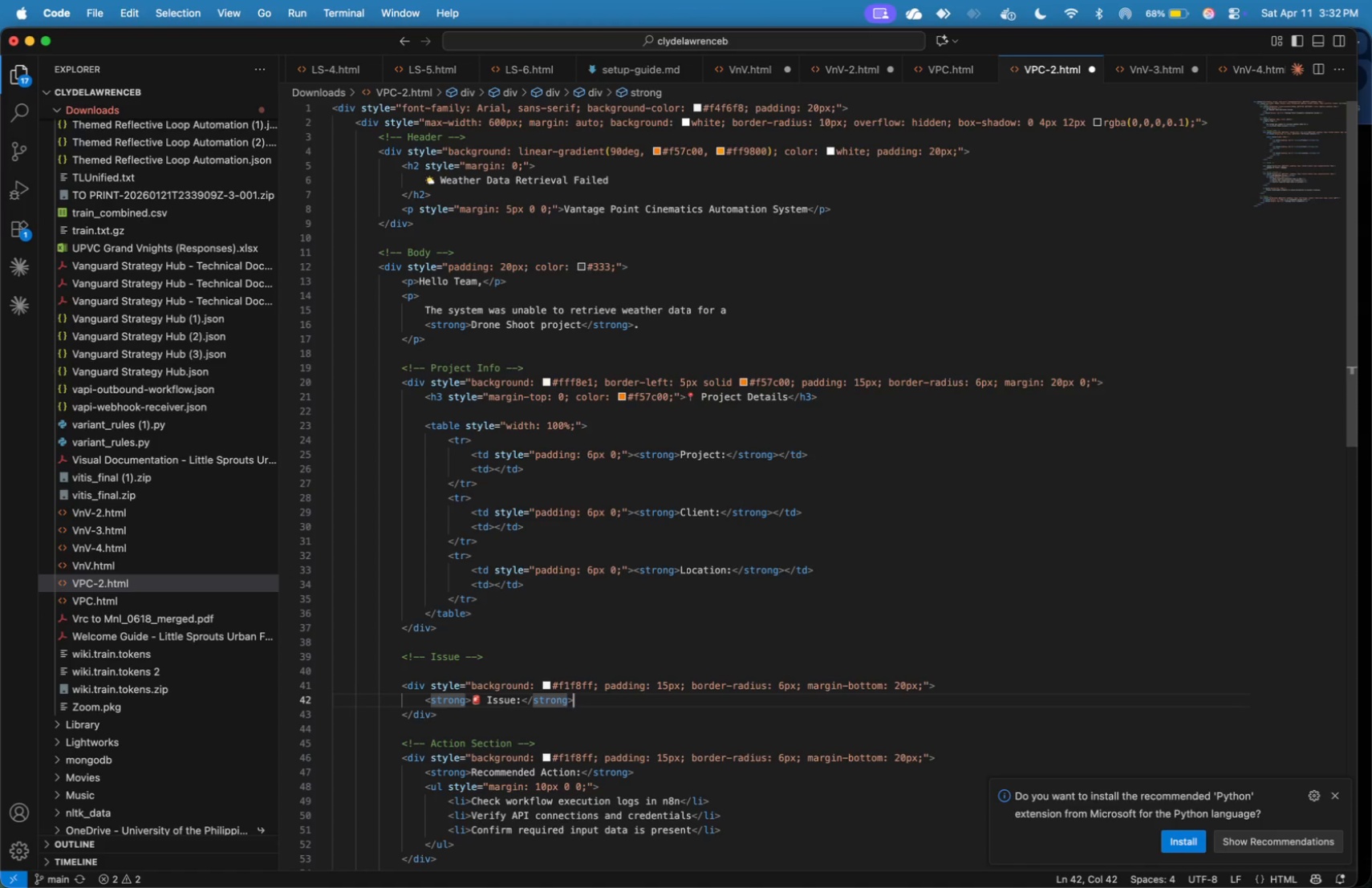 
key(ArrowRight)
 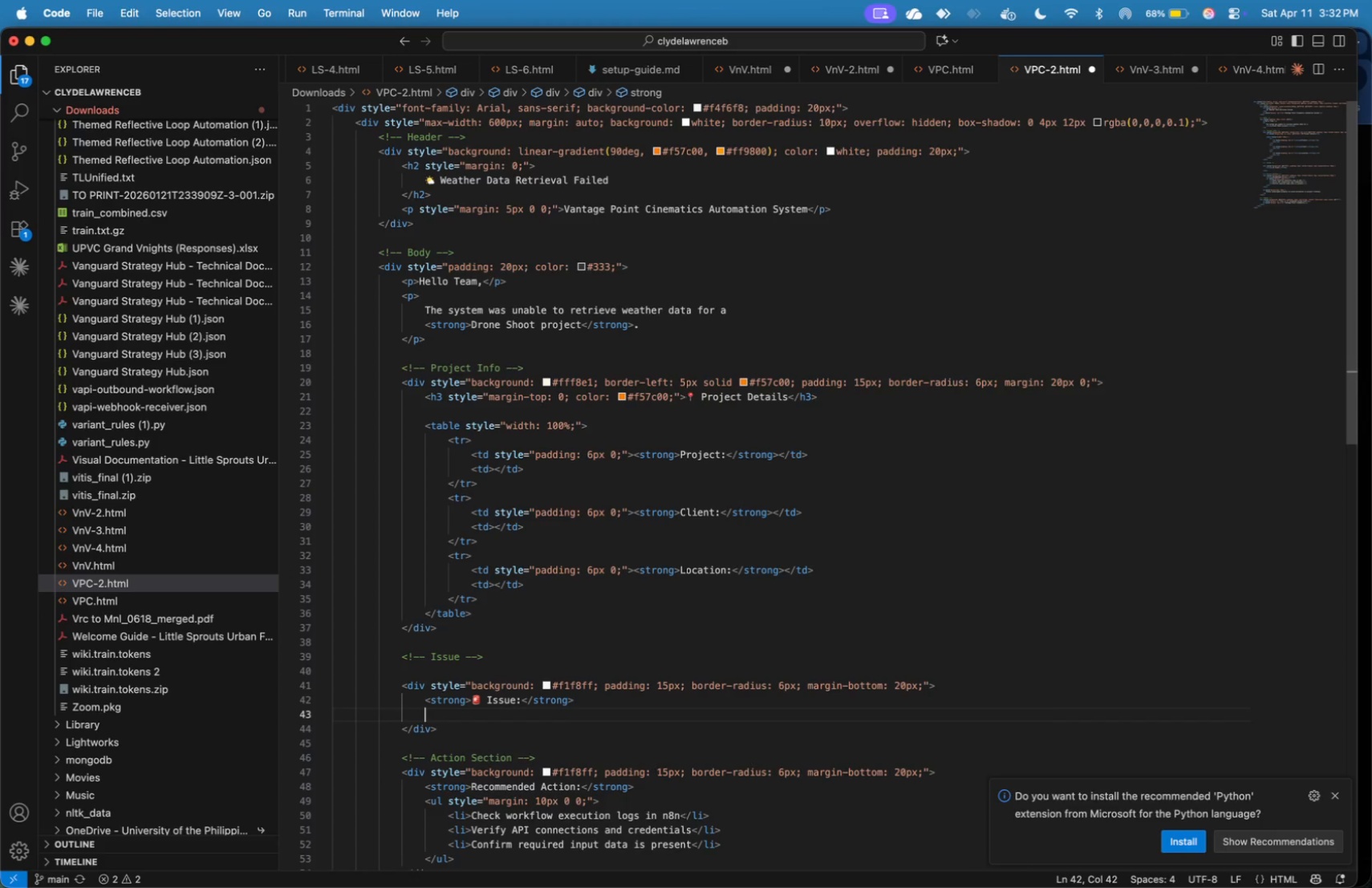 
key(Enter)
 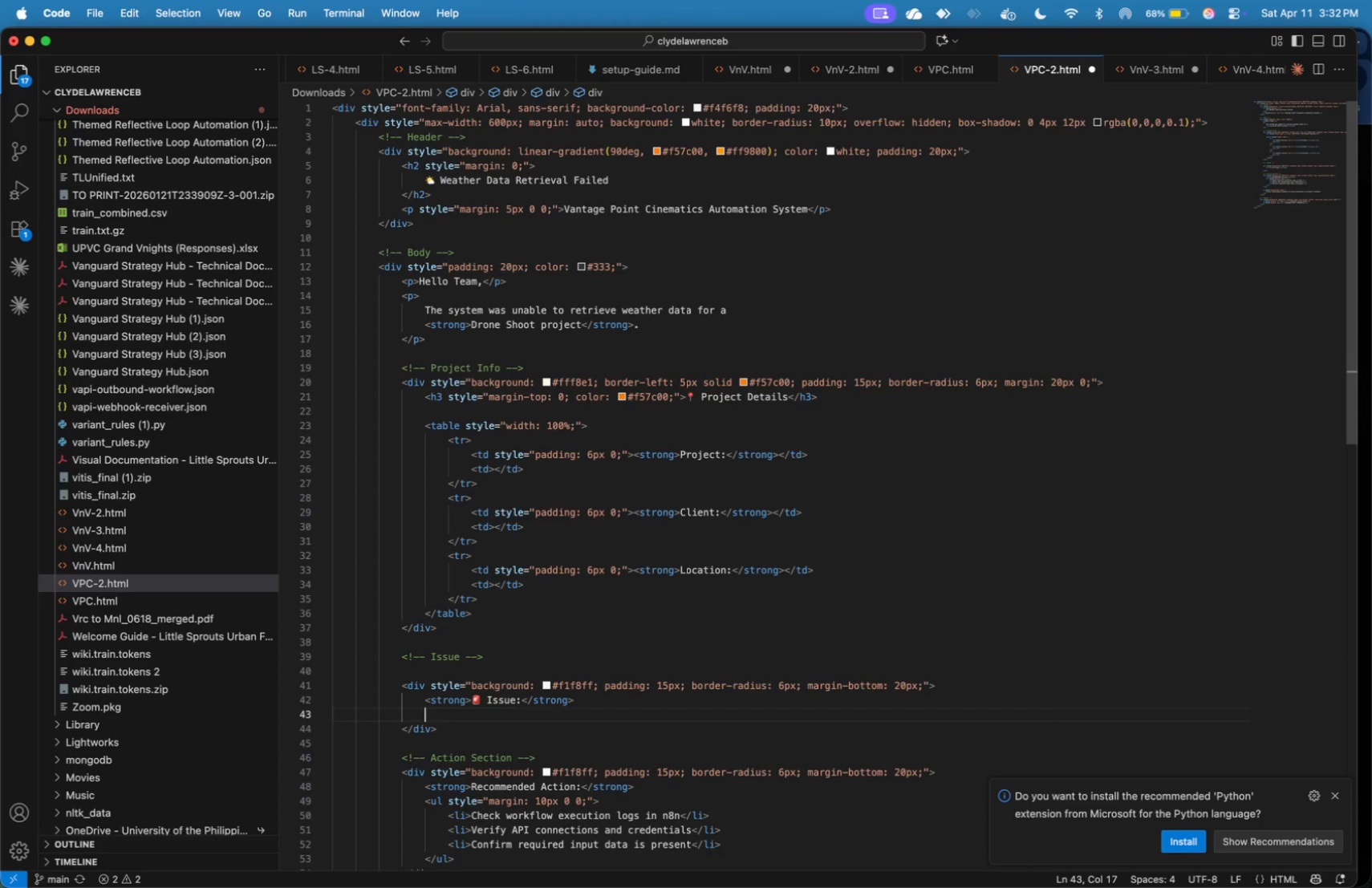 
key(Shift+Comma)
 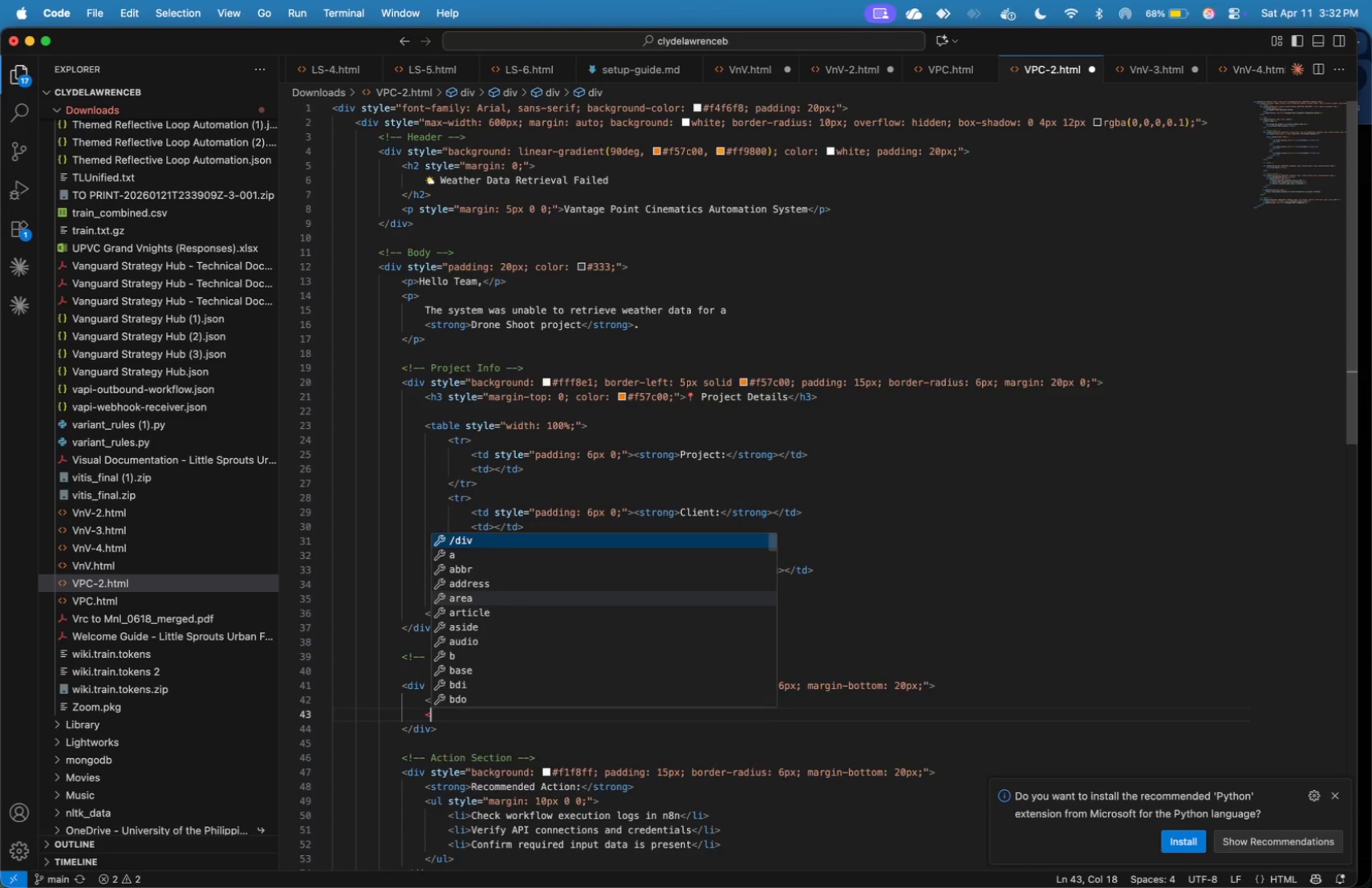 
key(P)
 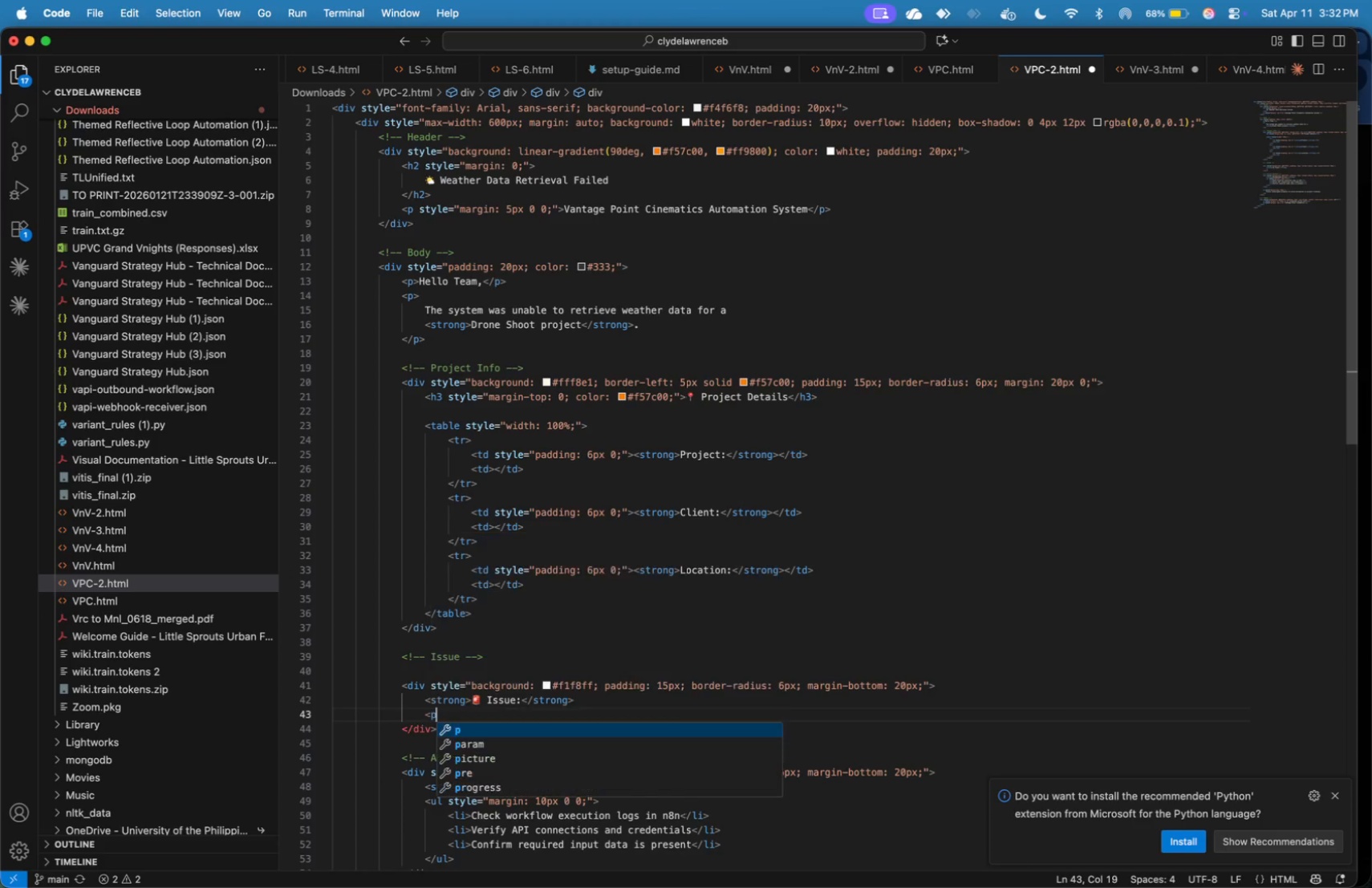 
key(Shift+Period)
 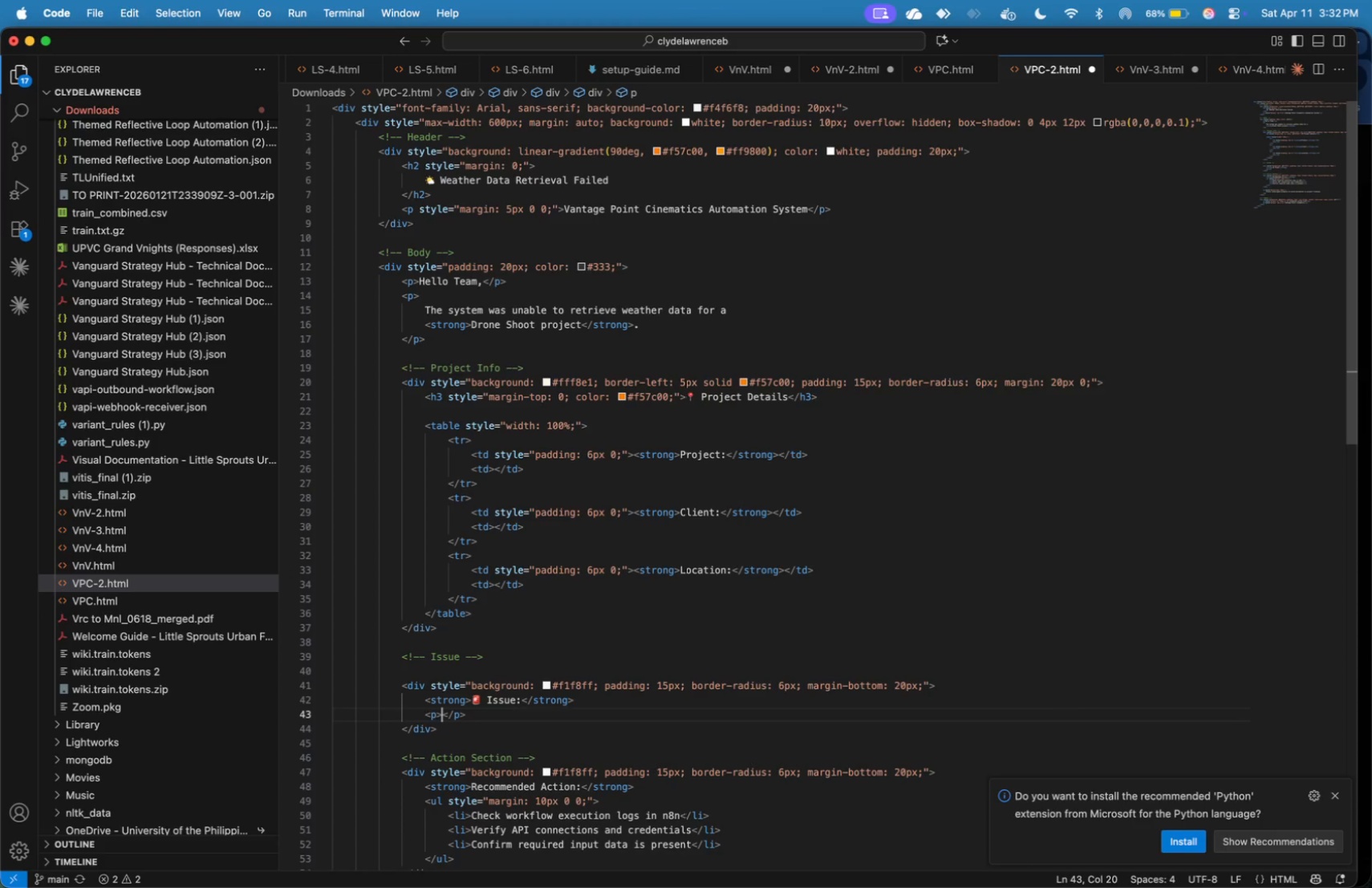 
key(Enter)
 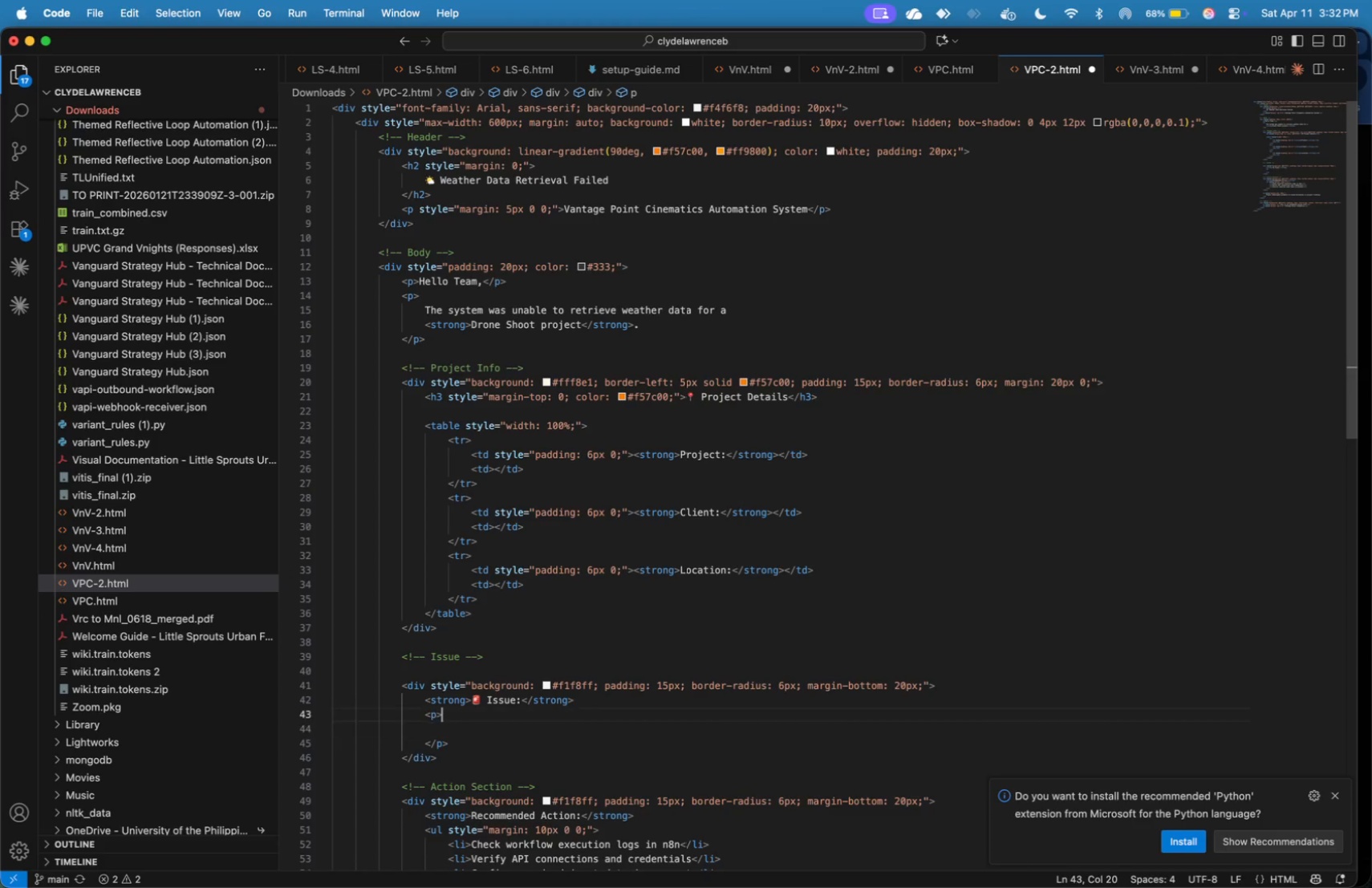 
key(ArrowUp)
 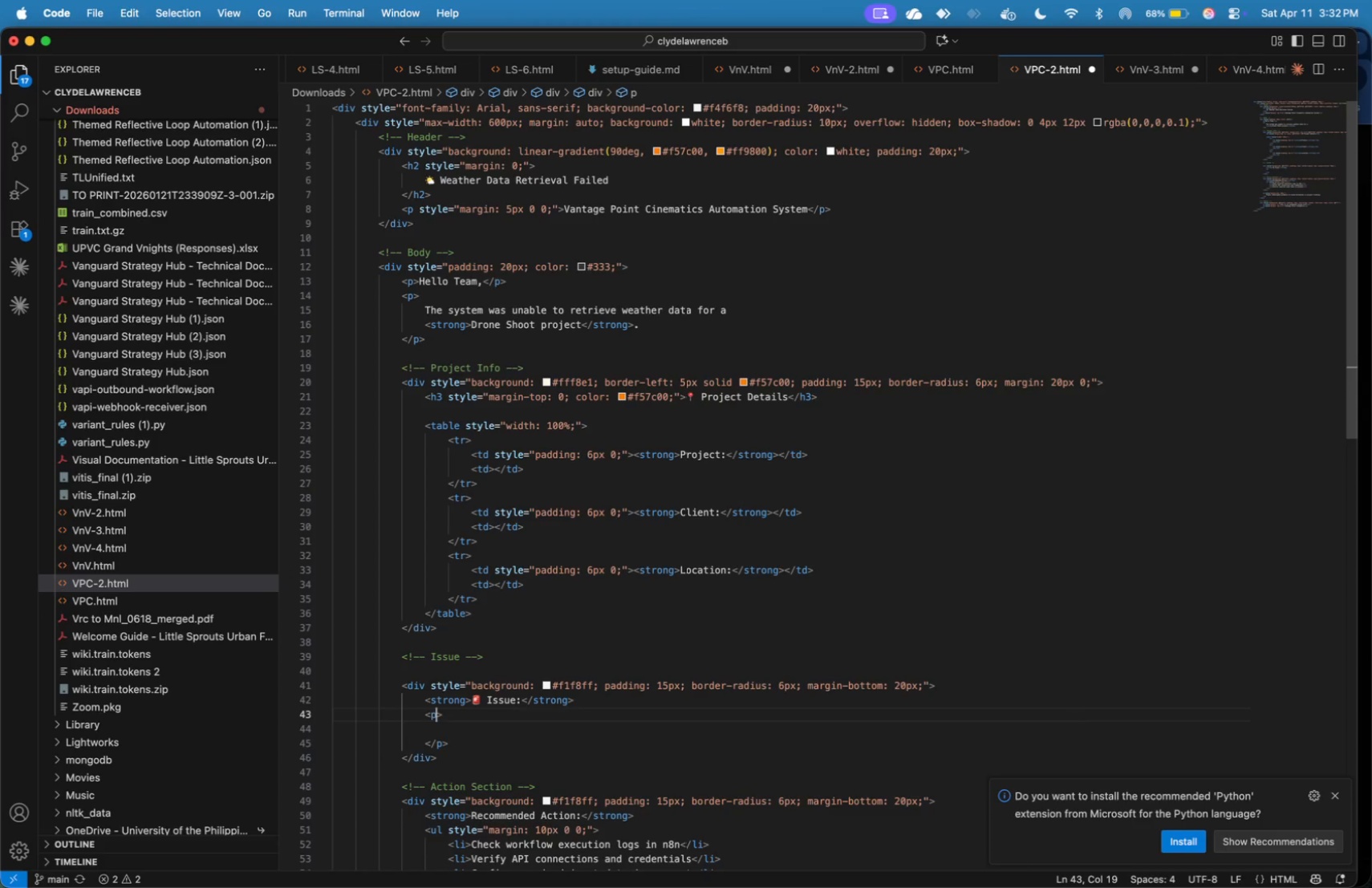 
key(ArrowLeft)
 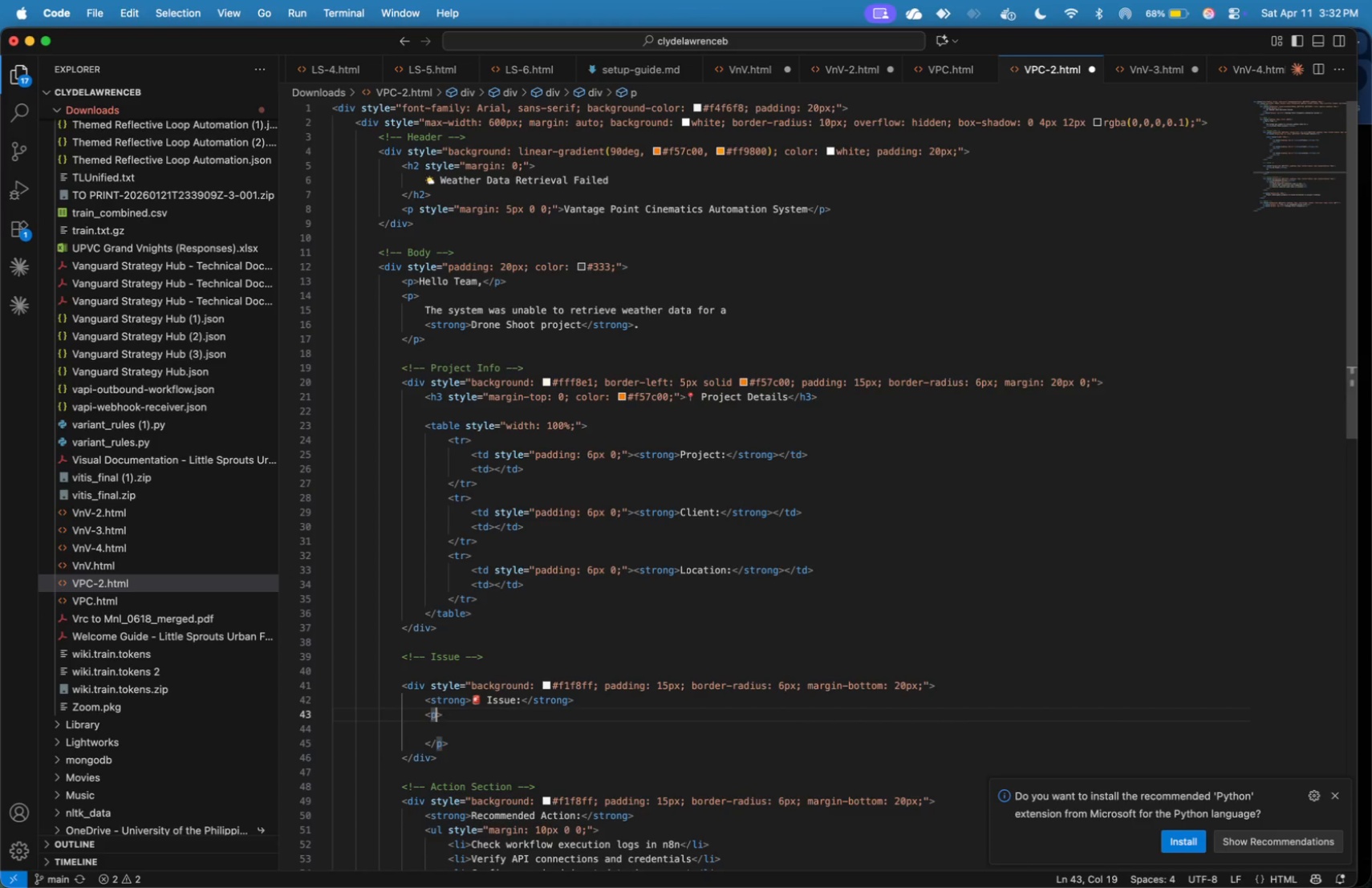 
type(c)
key(Backspace)
type( style=margin: 5px 0 0;)
 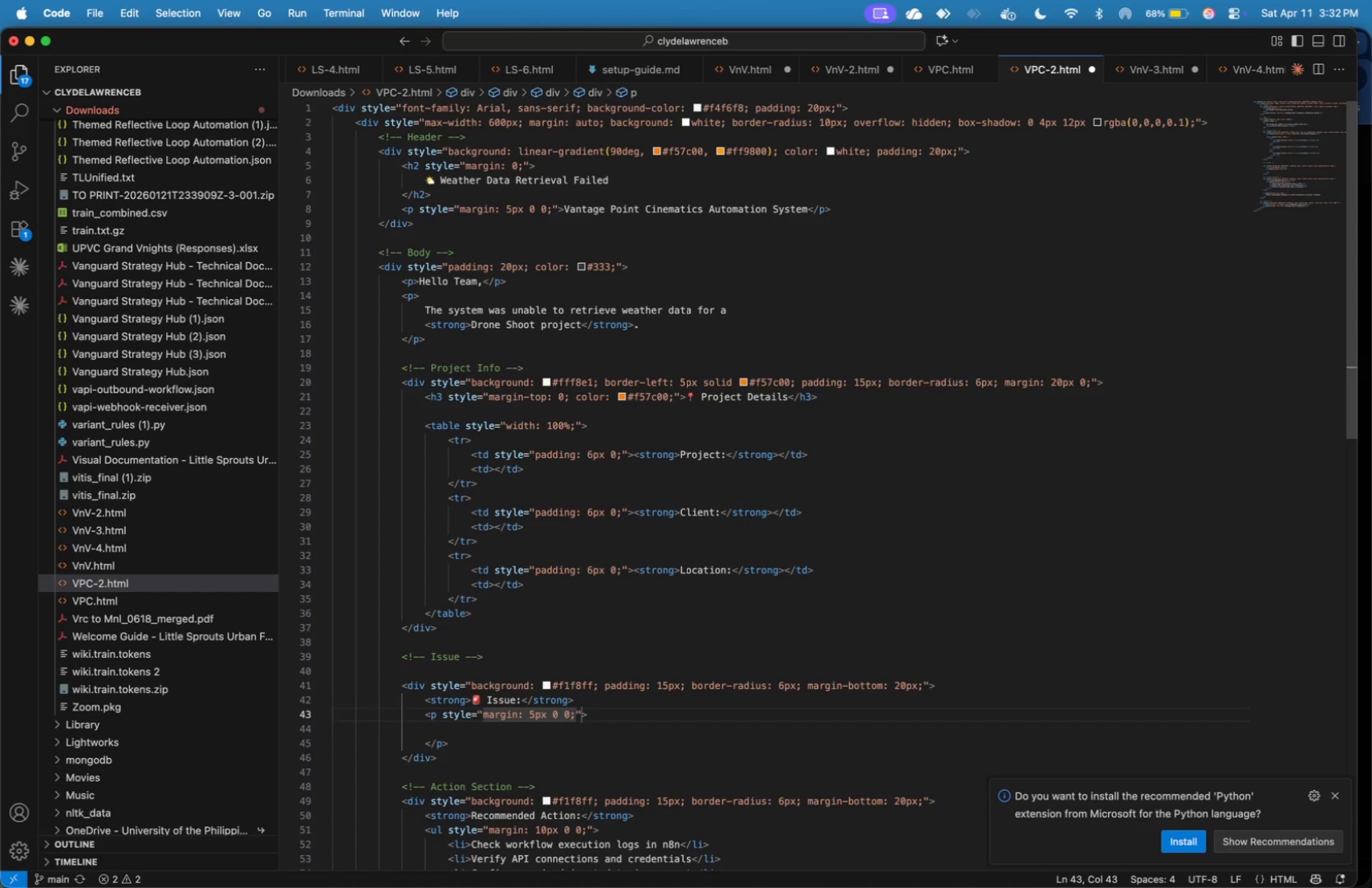 
key(ArrowDown)
 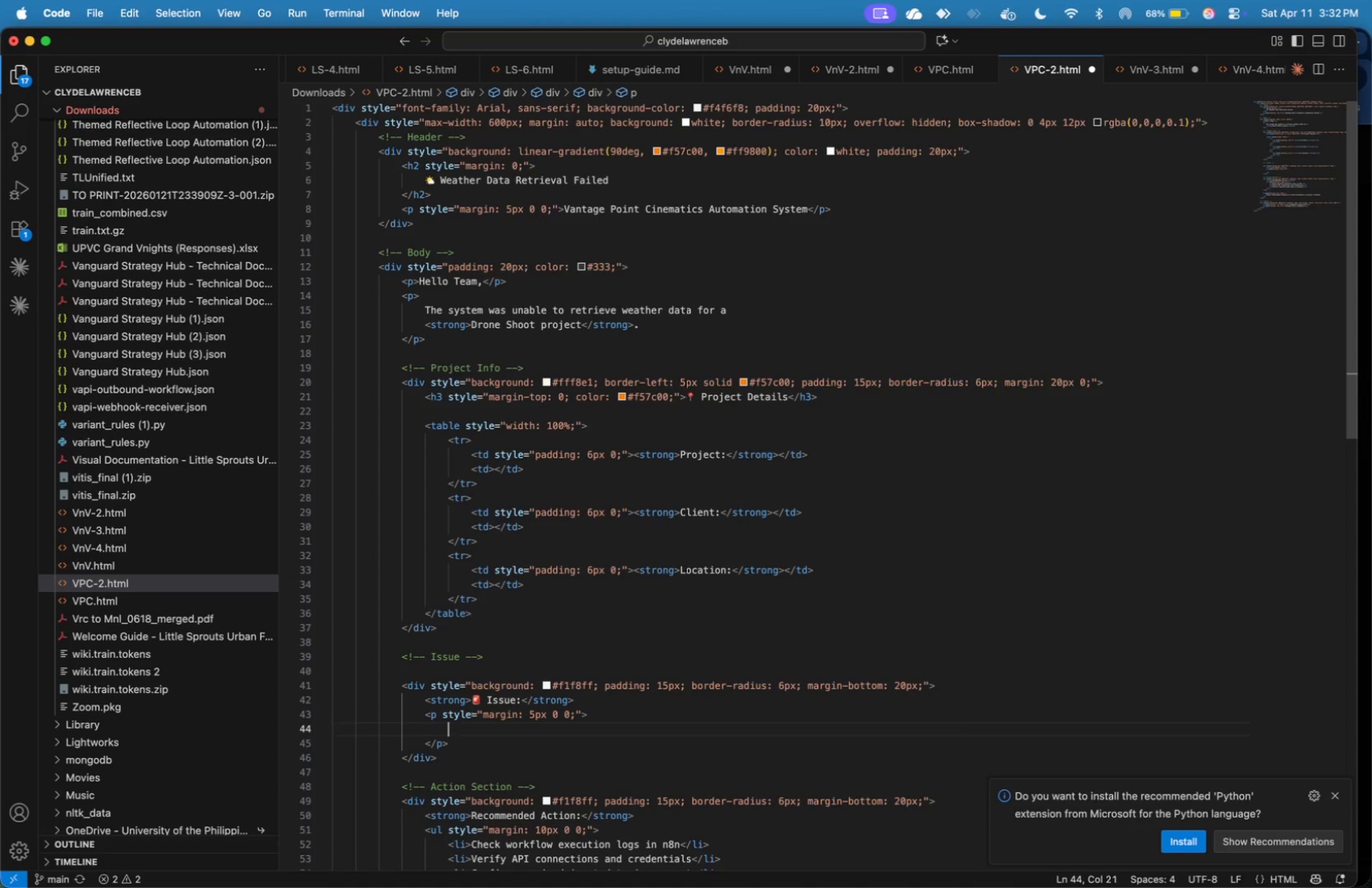 
key(Tab)
type(Weather API er)
key(Backspace)
key(Backspace)
type(request failed or return )
key(Backspace)
type(e )
key(Backspace)
type(d invalid data. Compliance logging may be incomplete.)
 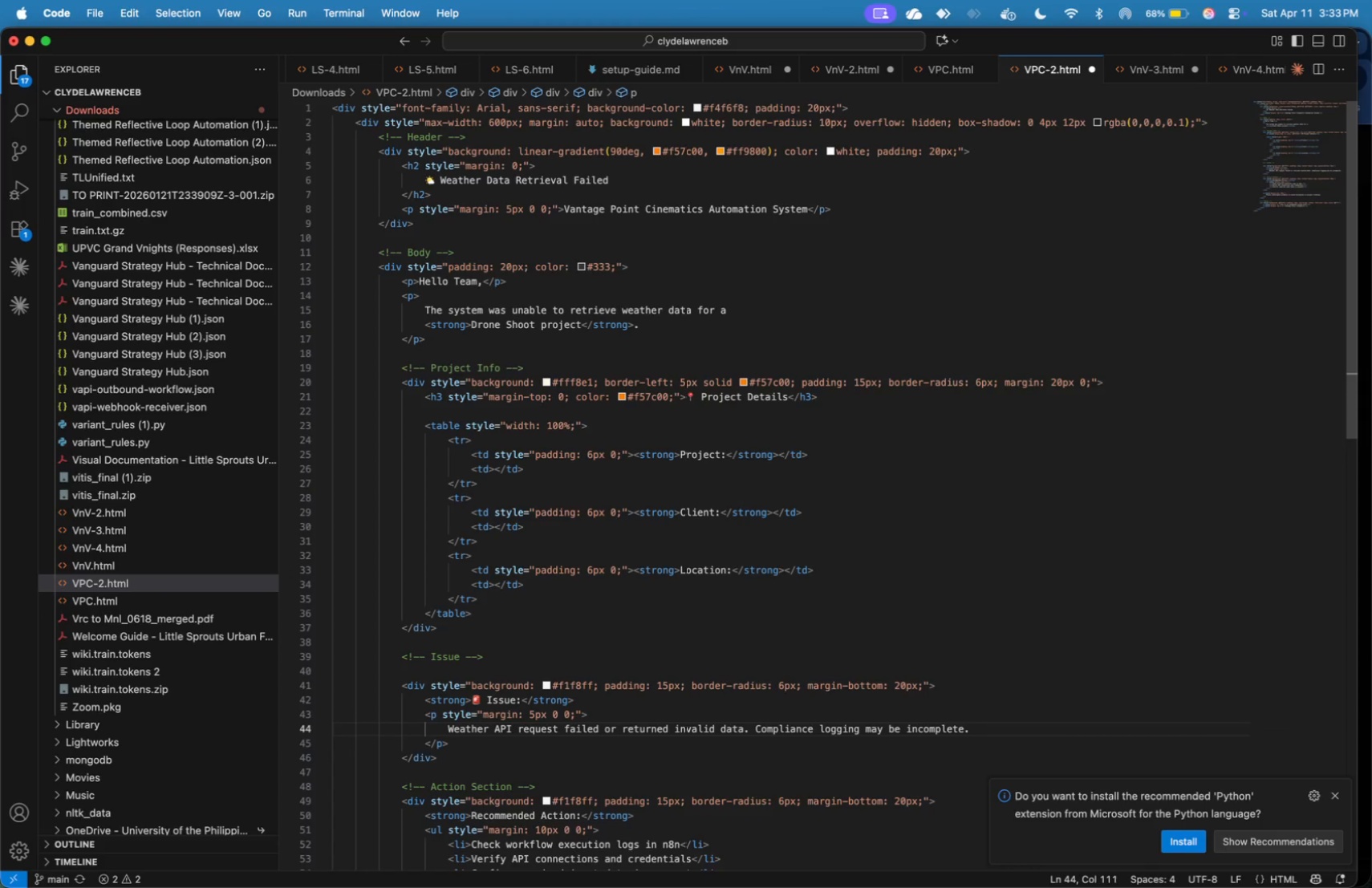 
key(ArrowRight)
 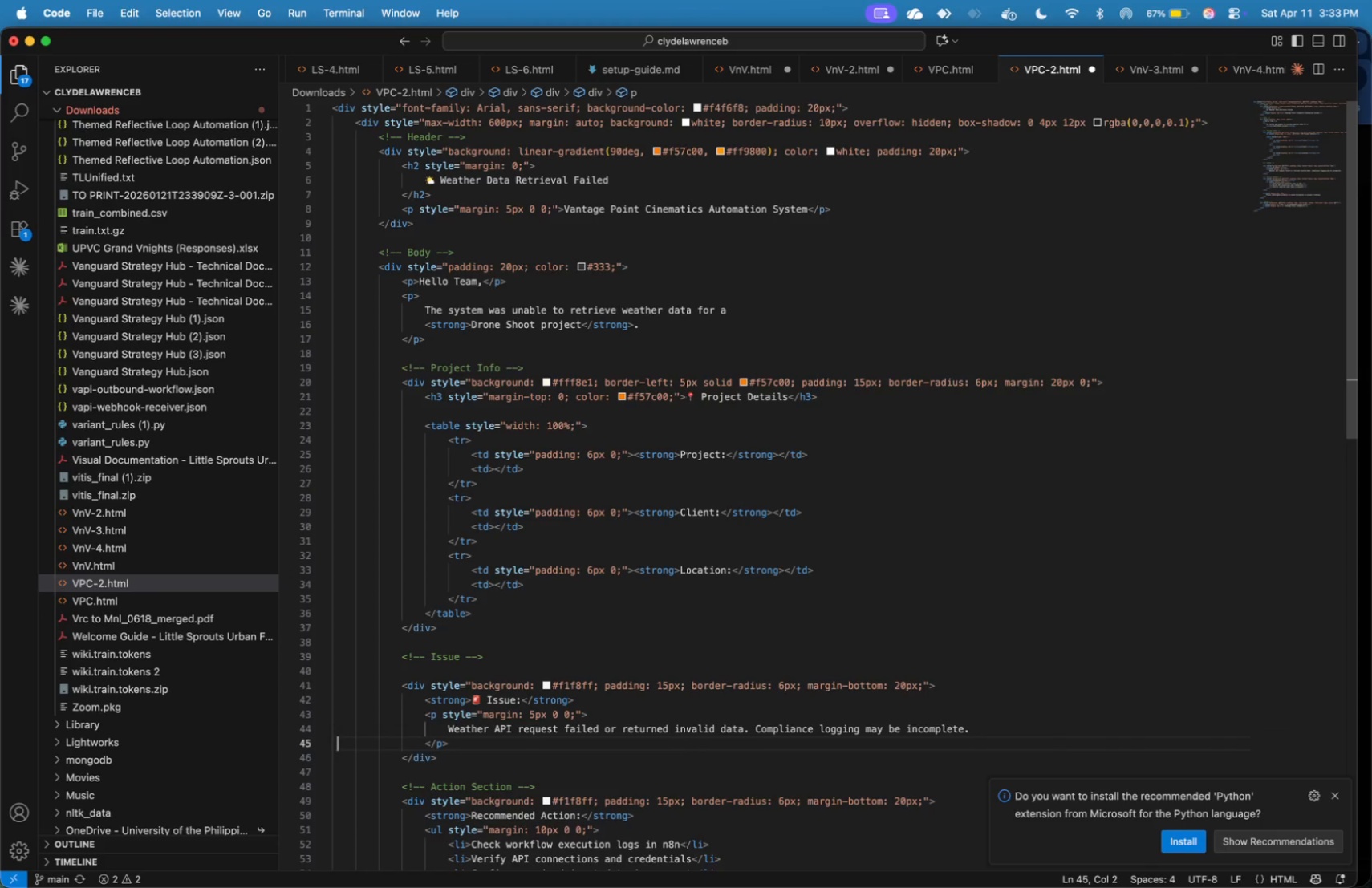 
key(ArrowRight)
 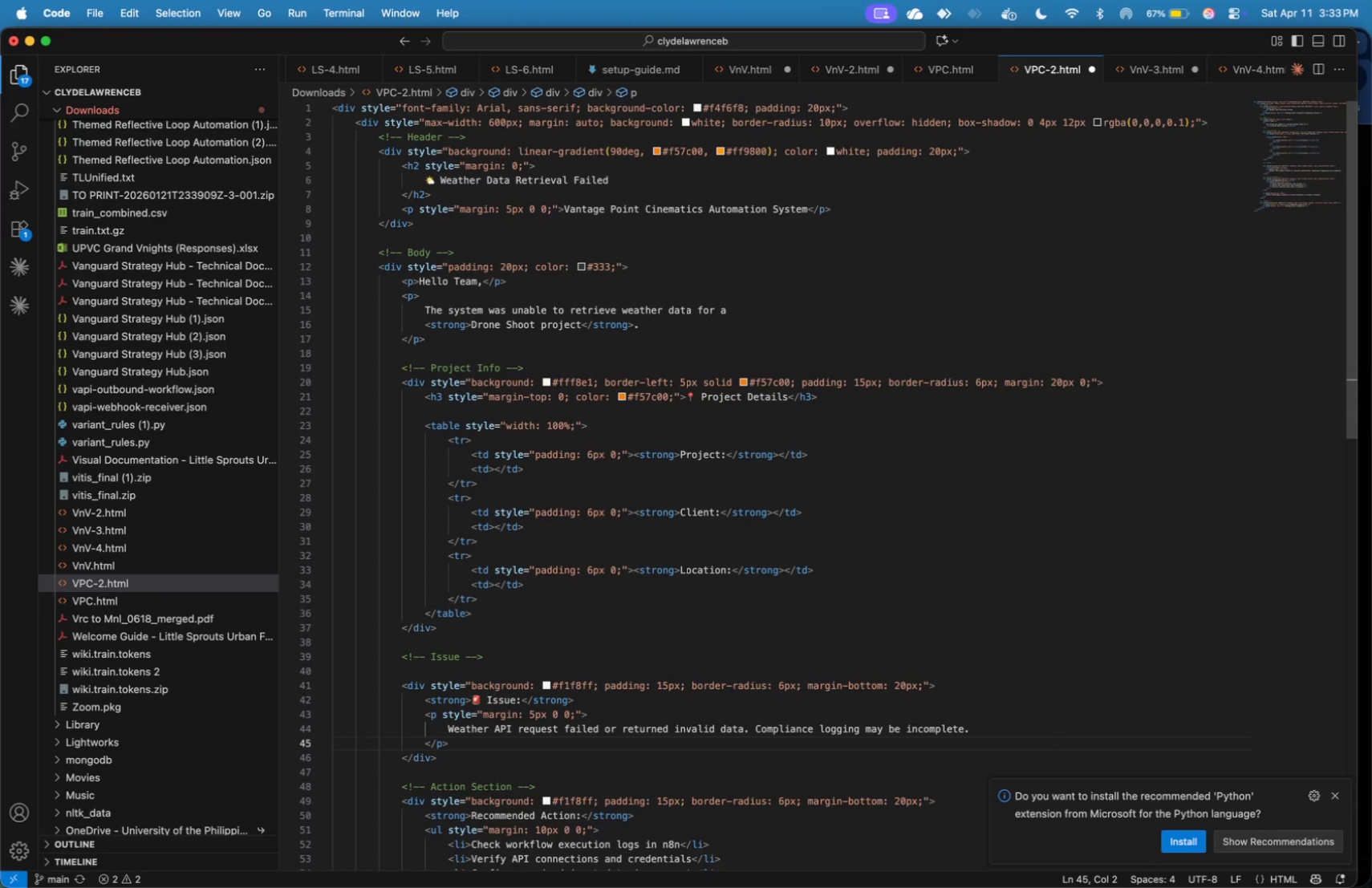 
key(ArrowDown)
 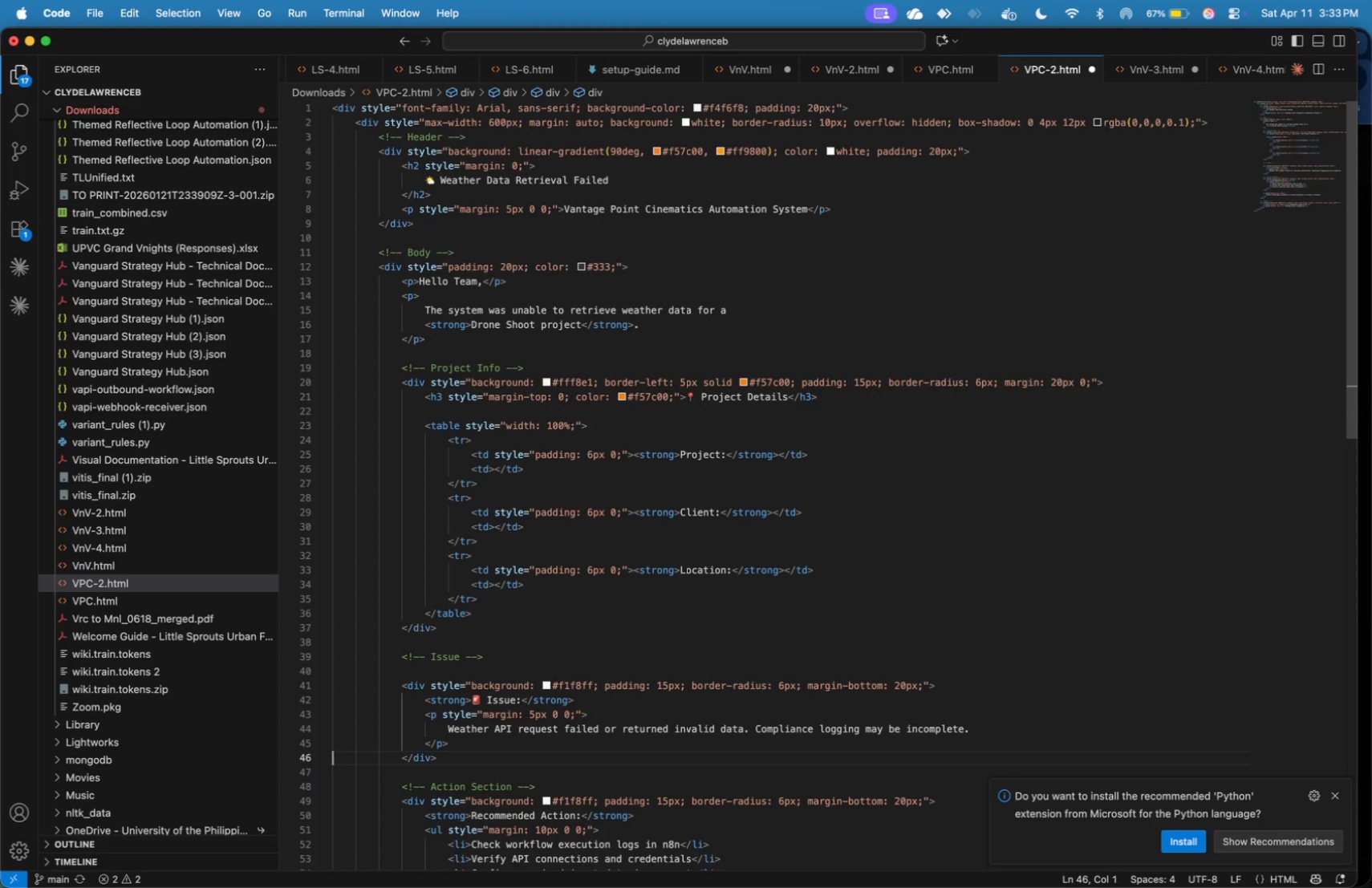 
key(ArrowLeft)
 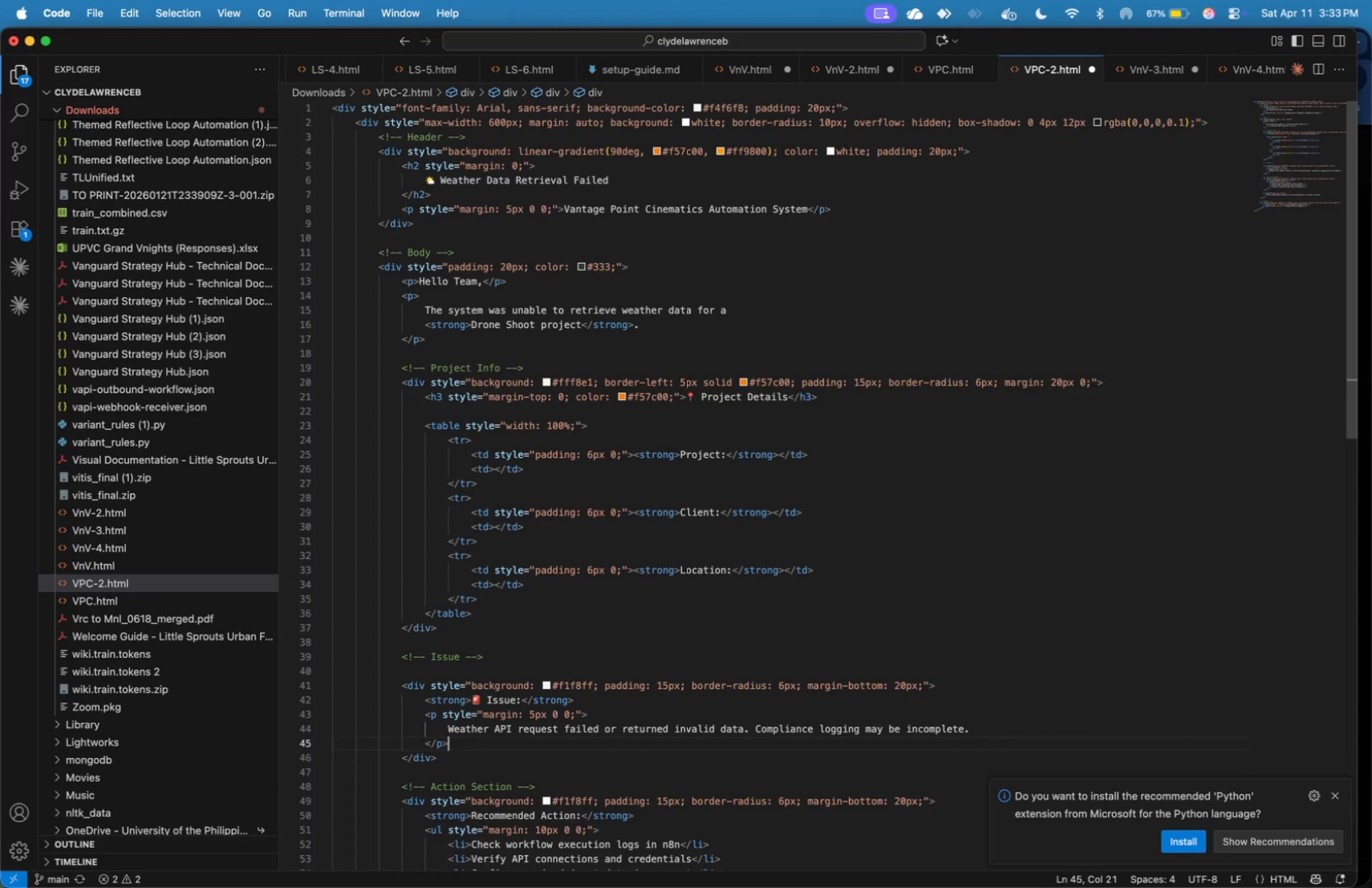 
key(ArrowLeft)
 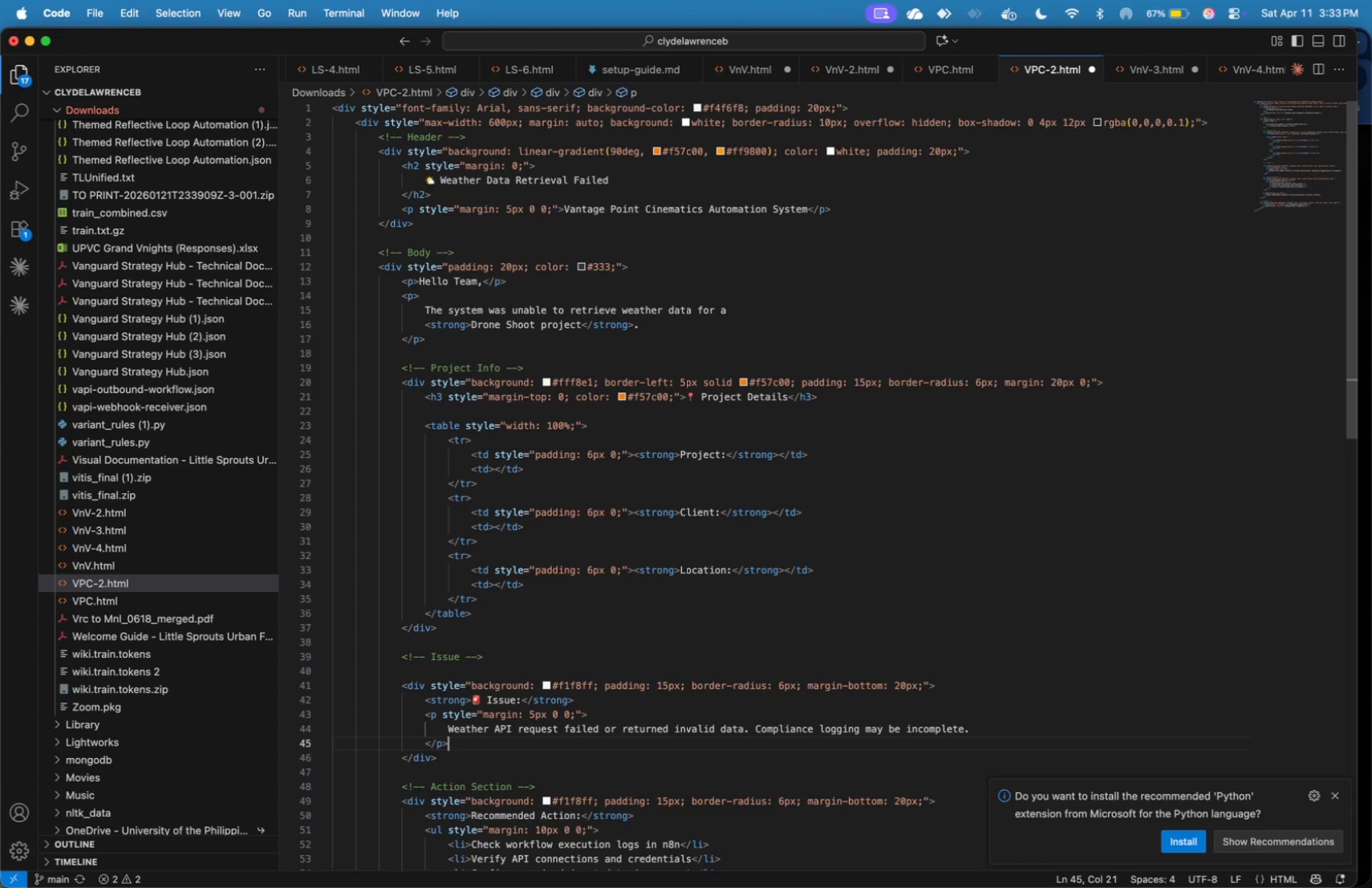 
key(ArrowDown)
 